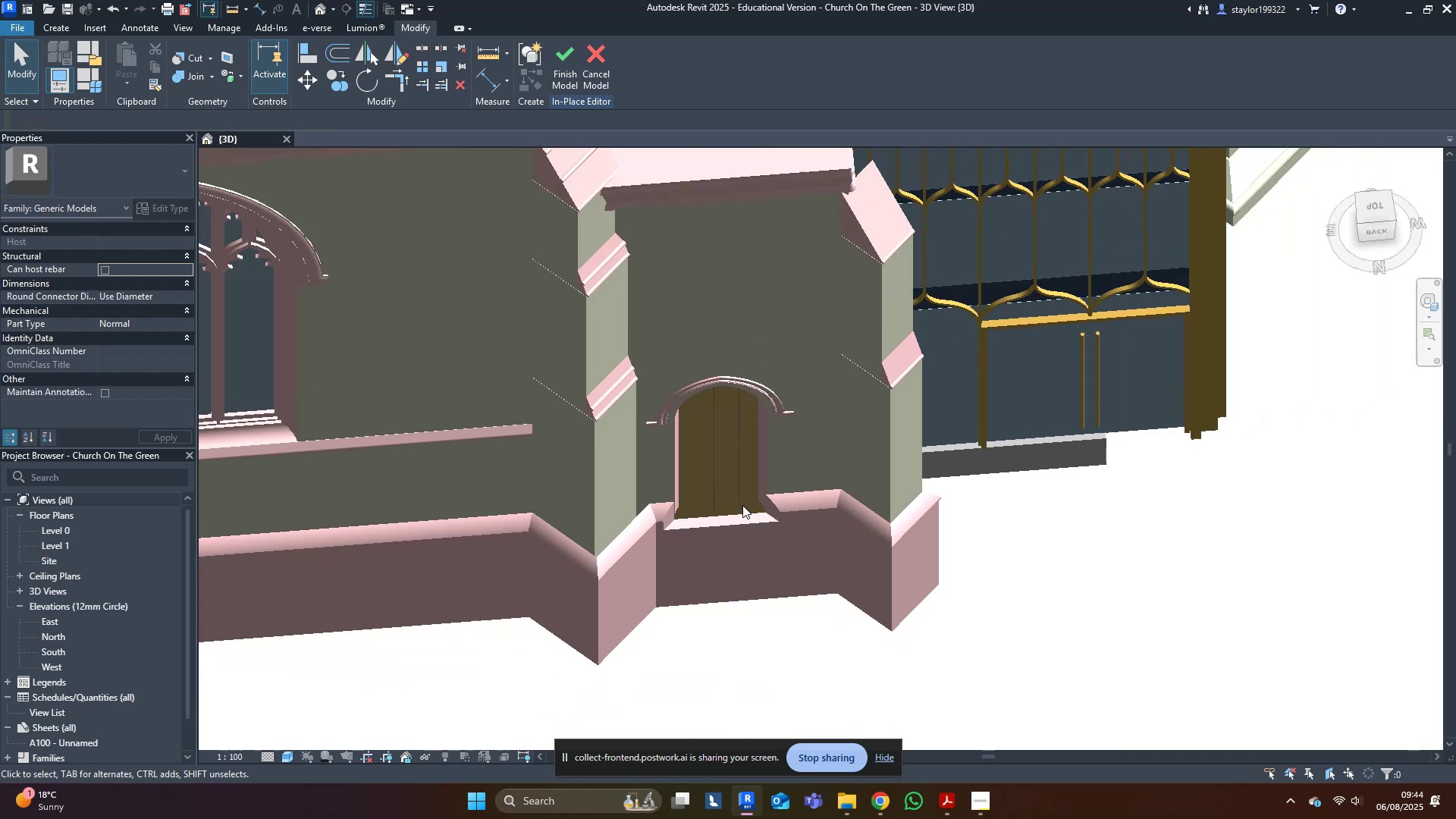 
hold_key(key=ShiftLeft, duration=0.39)
 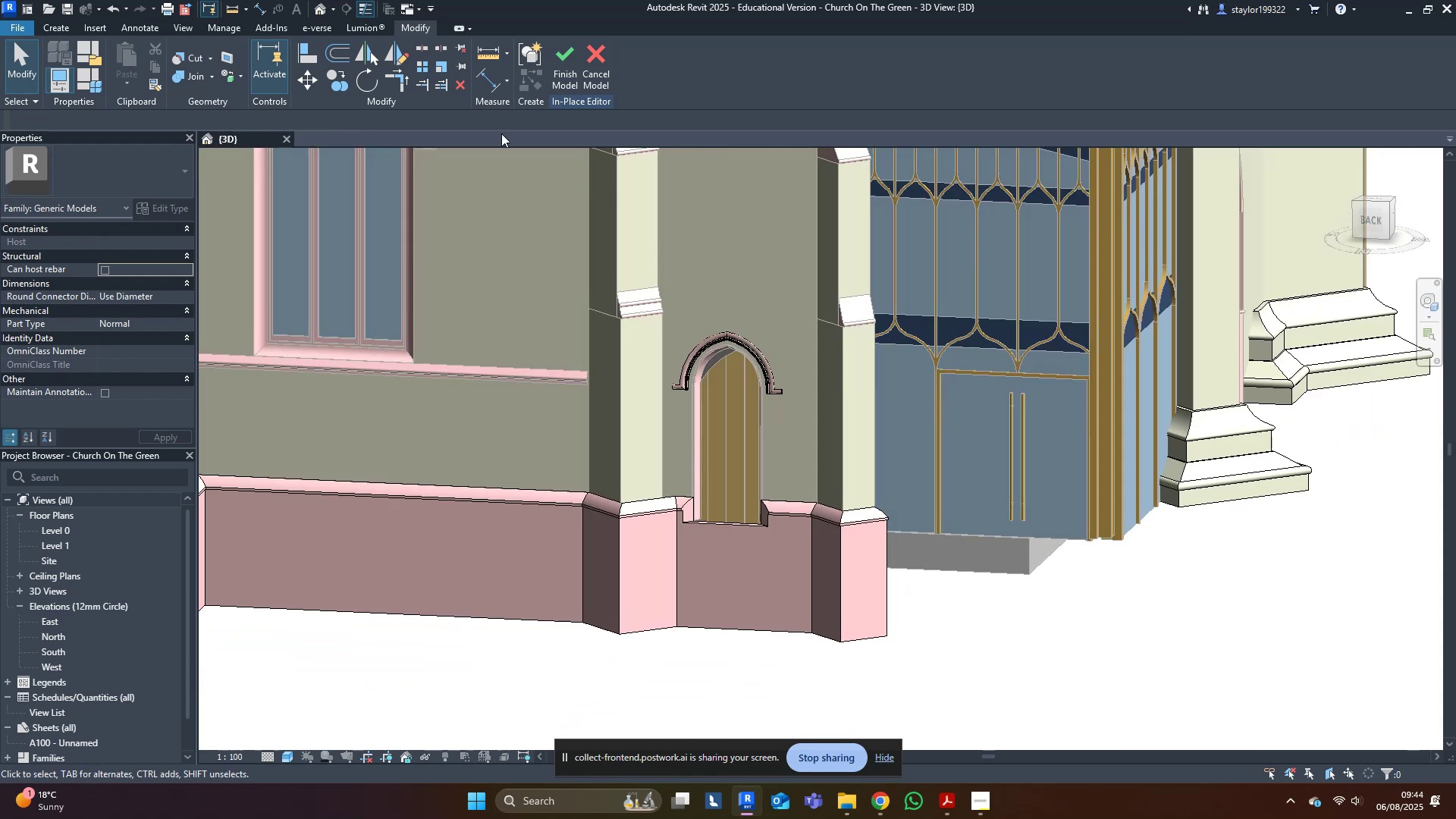 
scroll: coordinate [657, 320], scroll_direction: up, amount: 9.0
 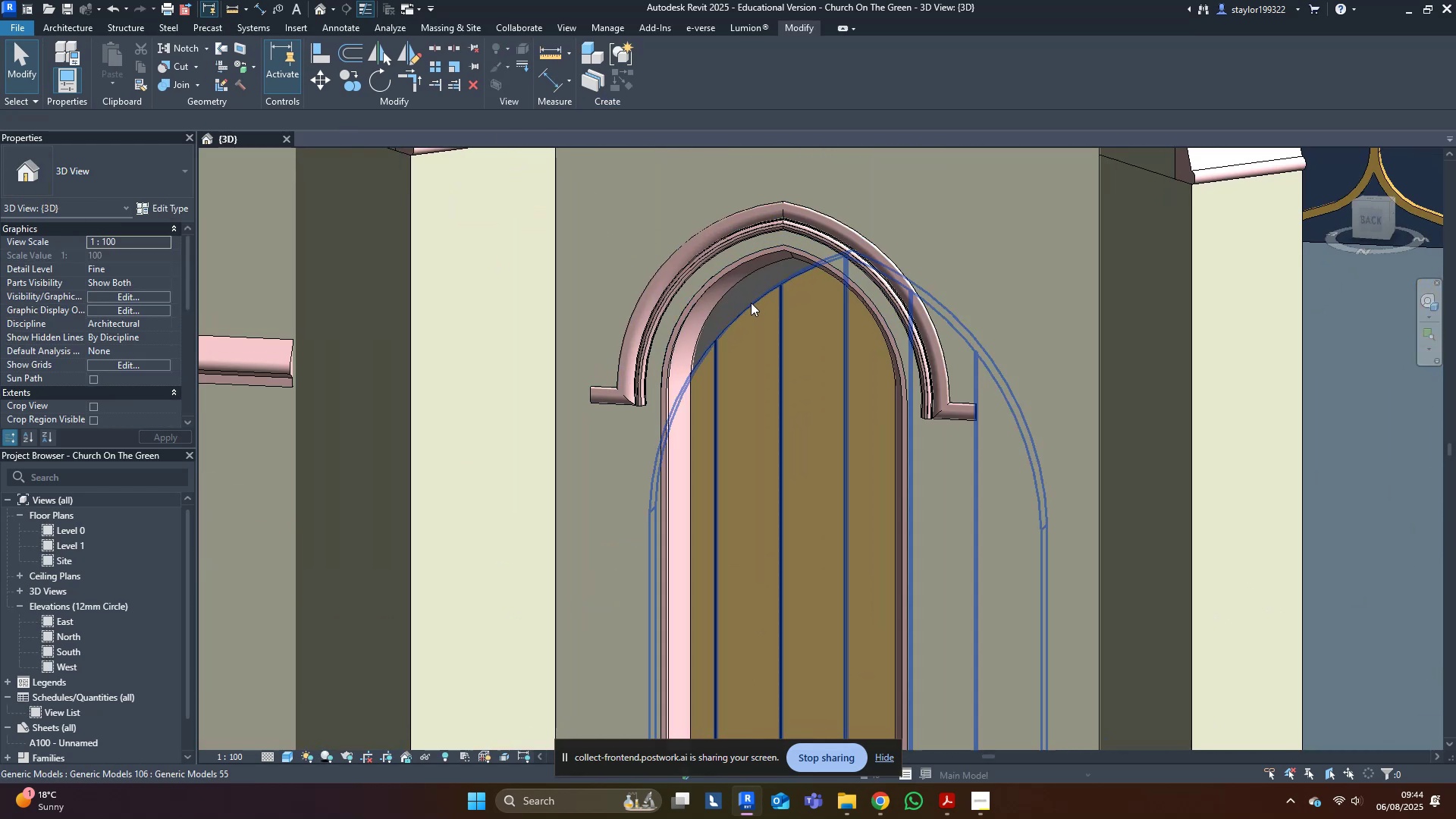 
left_click([759, 315])
 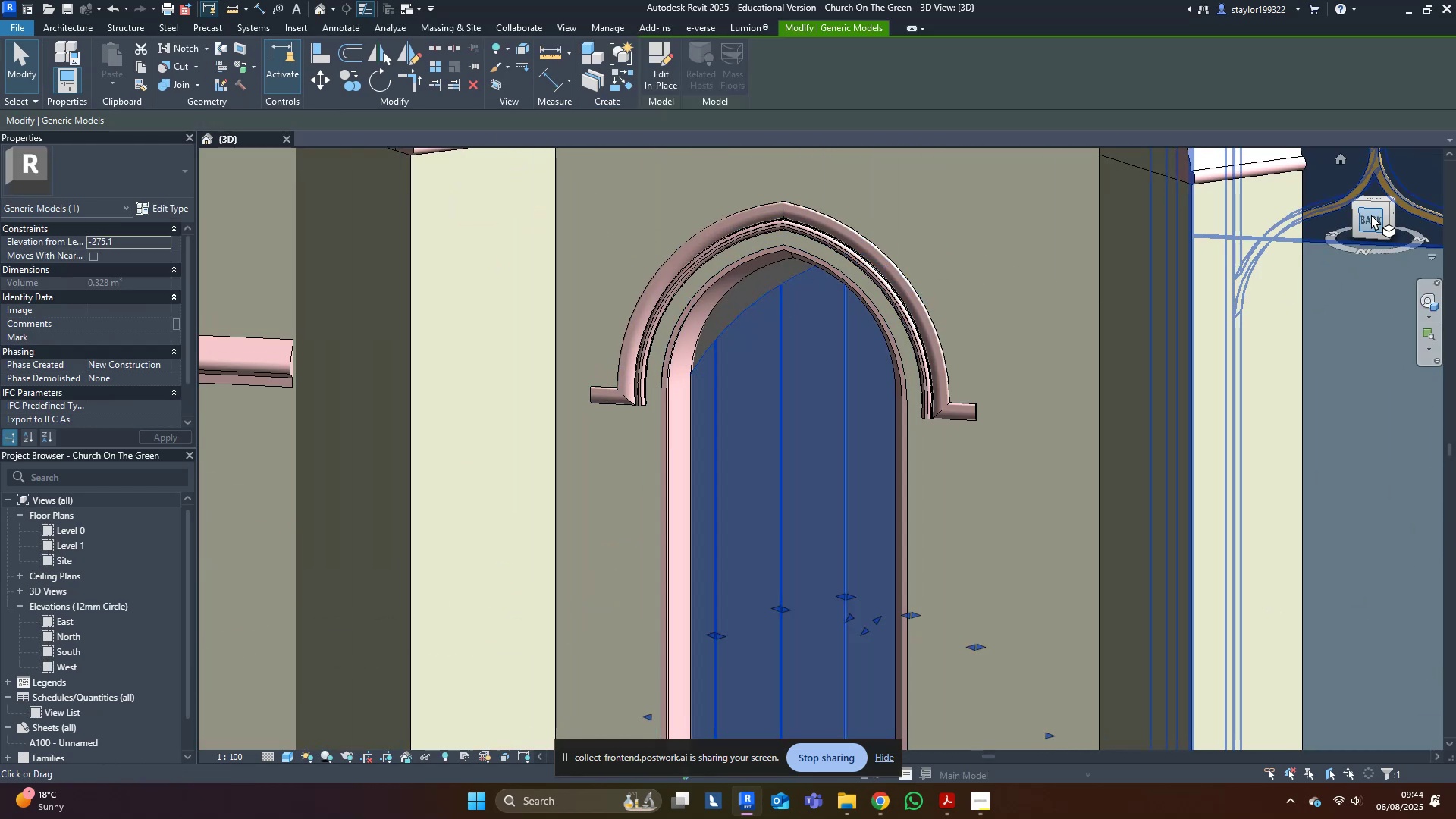 
left_click([1367, 212])
 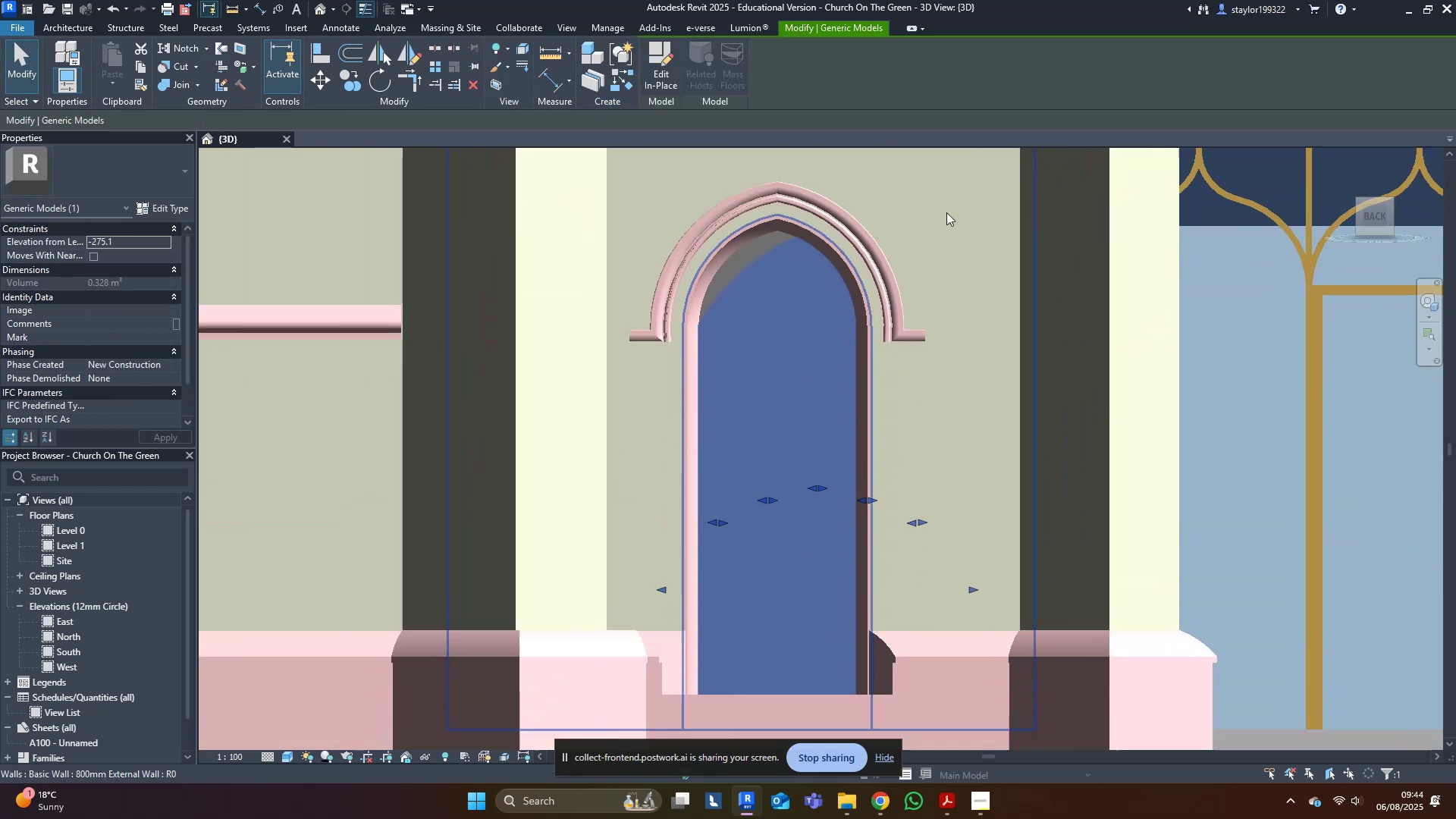 
key(Shift+ArrowLeft)
 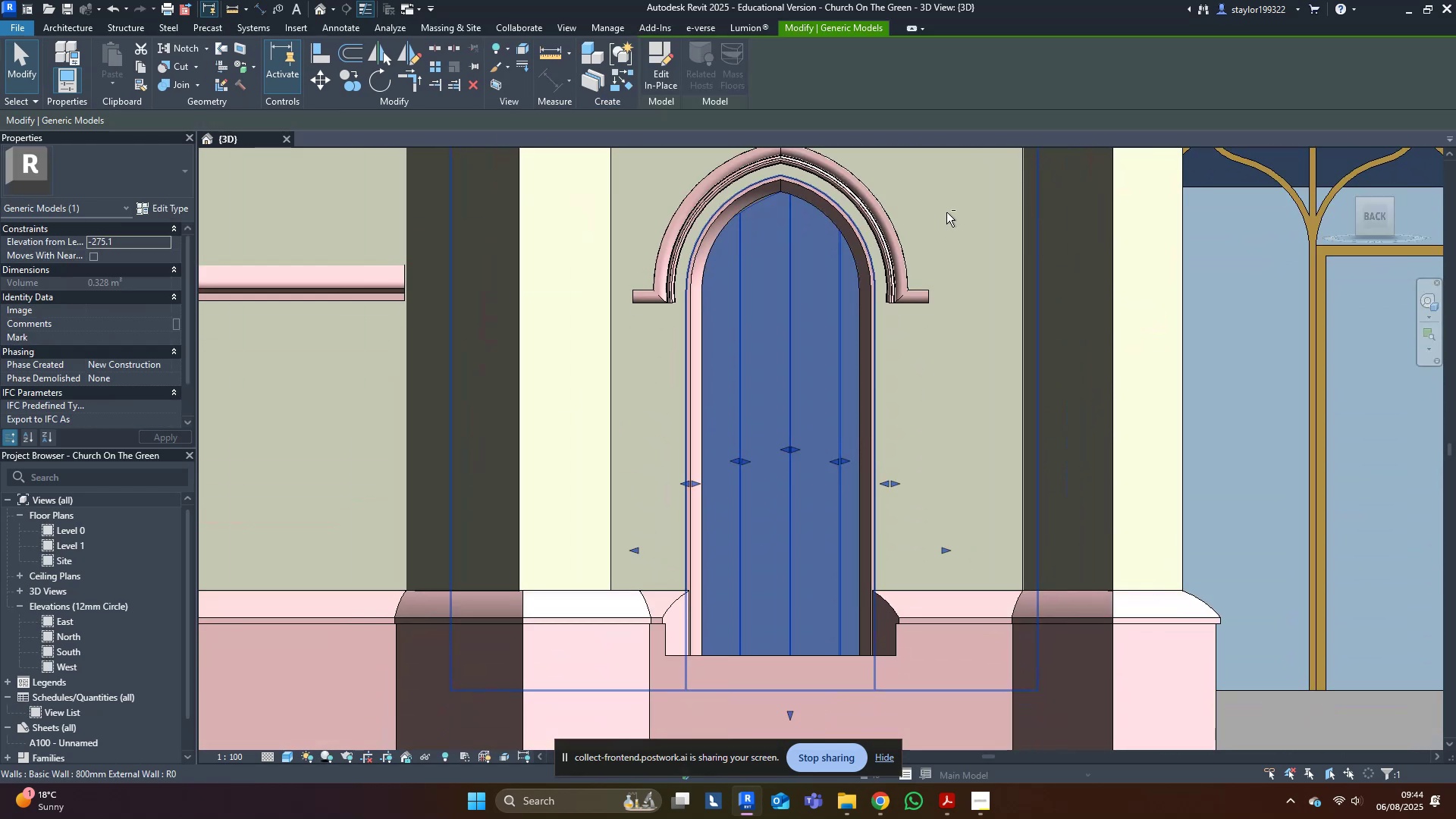 
key(Shift+ArrowLeft)
 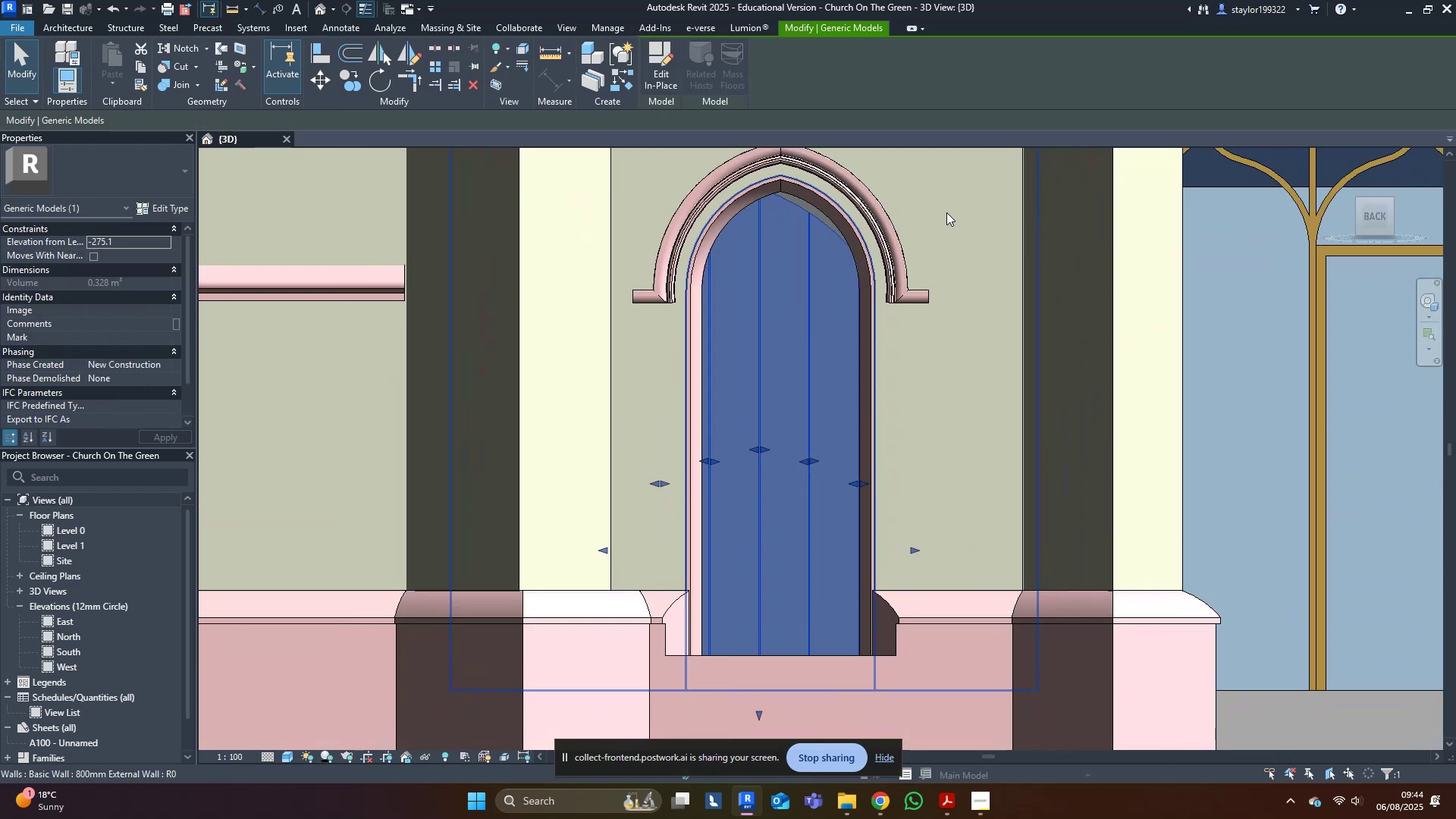 
key(ArrowRight)
 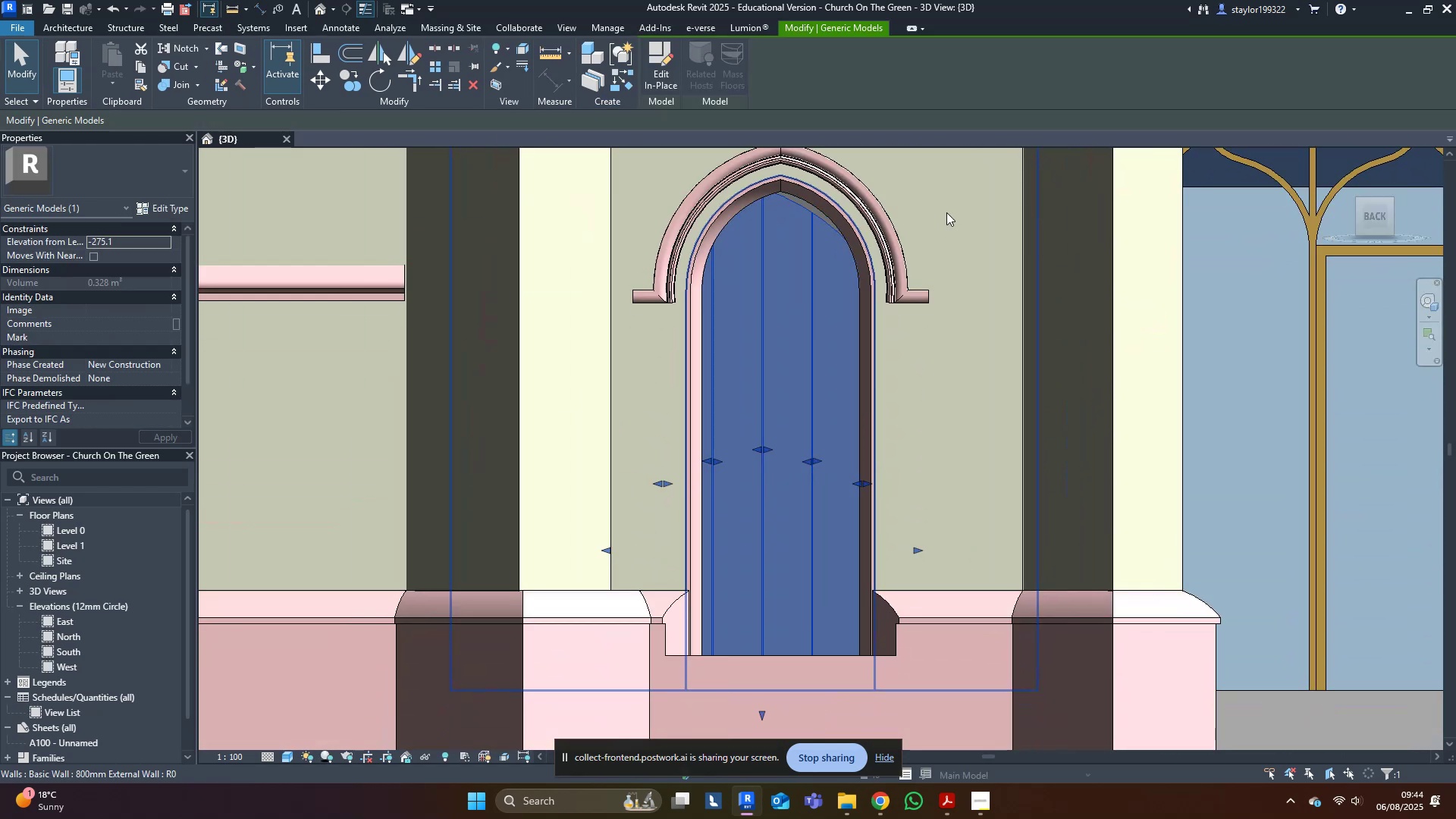 
key(ArrowRight)
 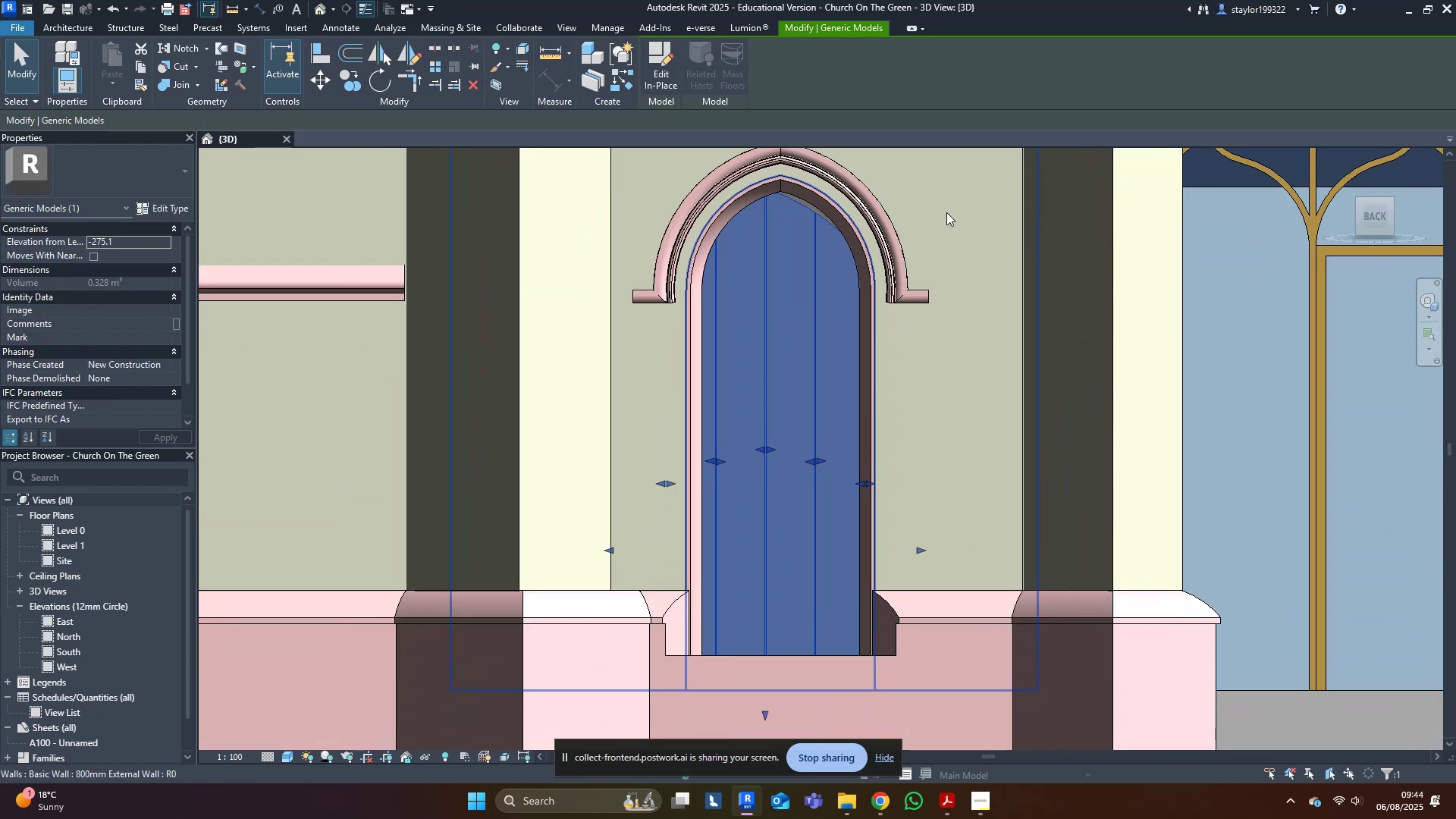 
key(ArrowRight)
 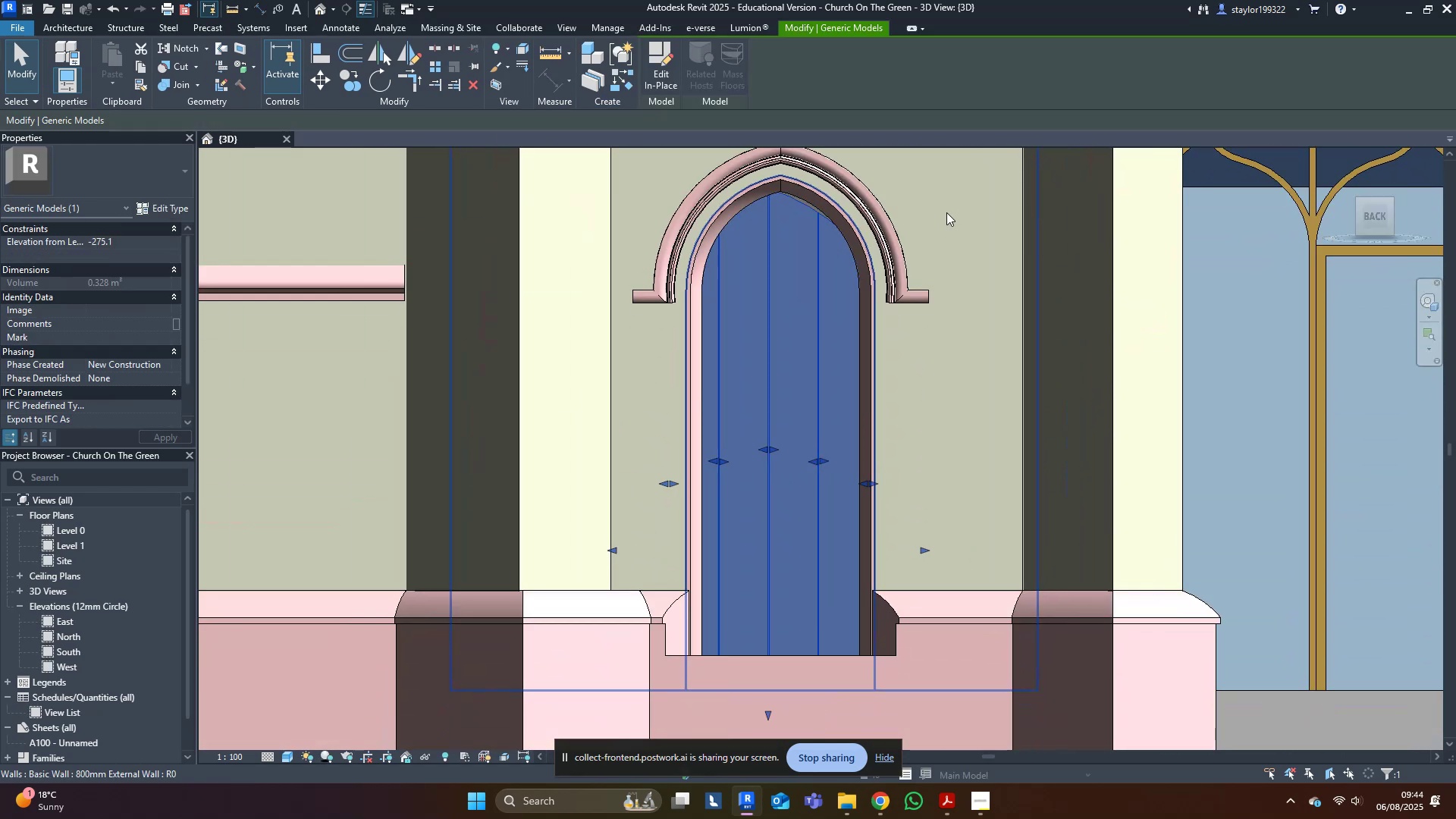 
key(ArrowRight)
 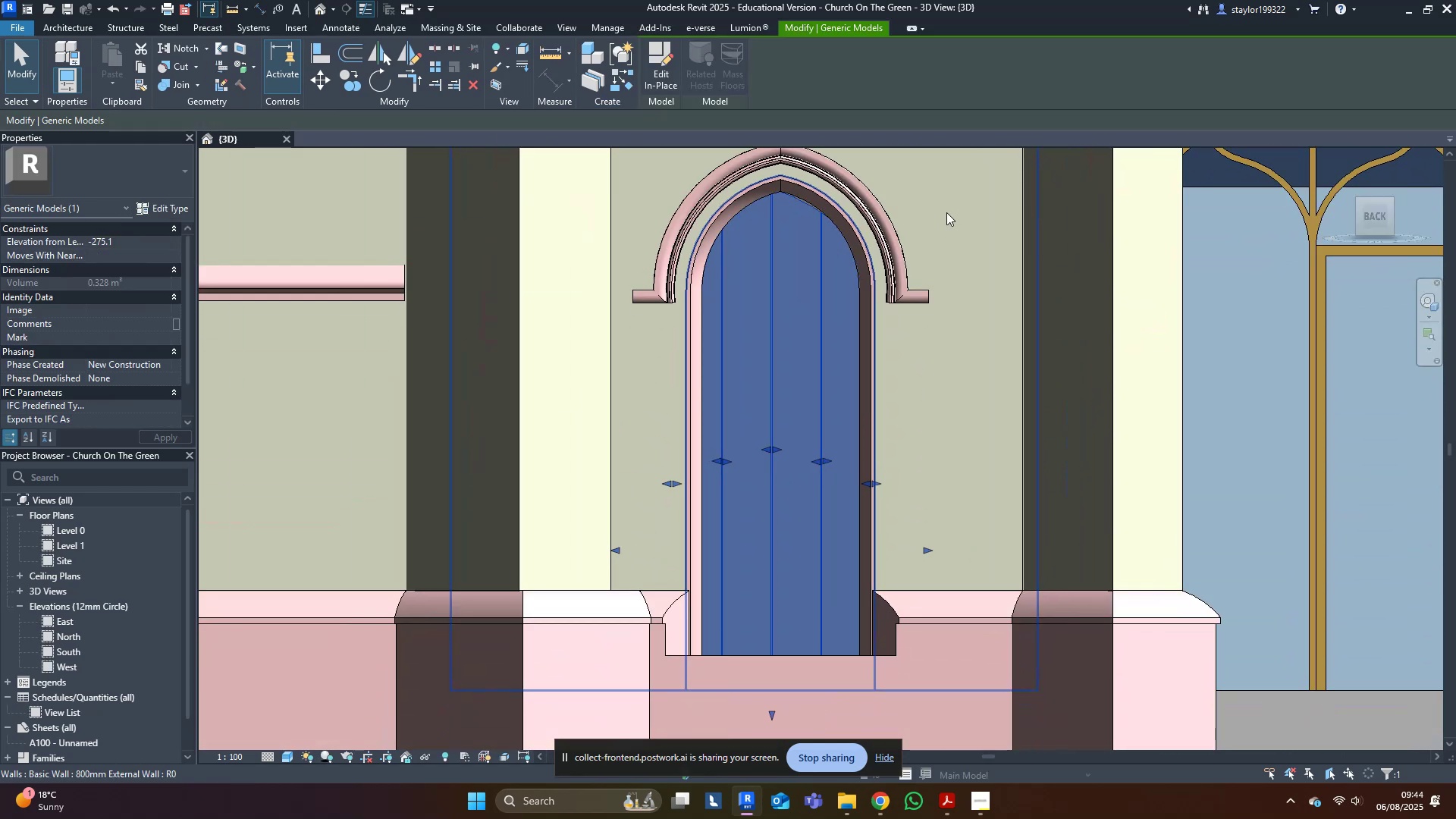 
key(ArrowRight)
 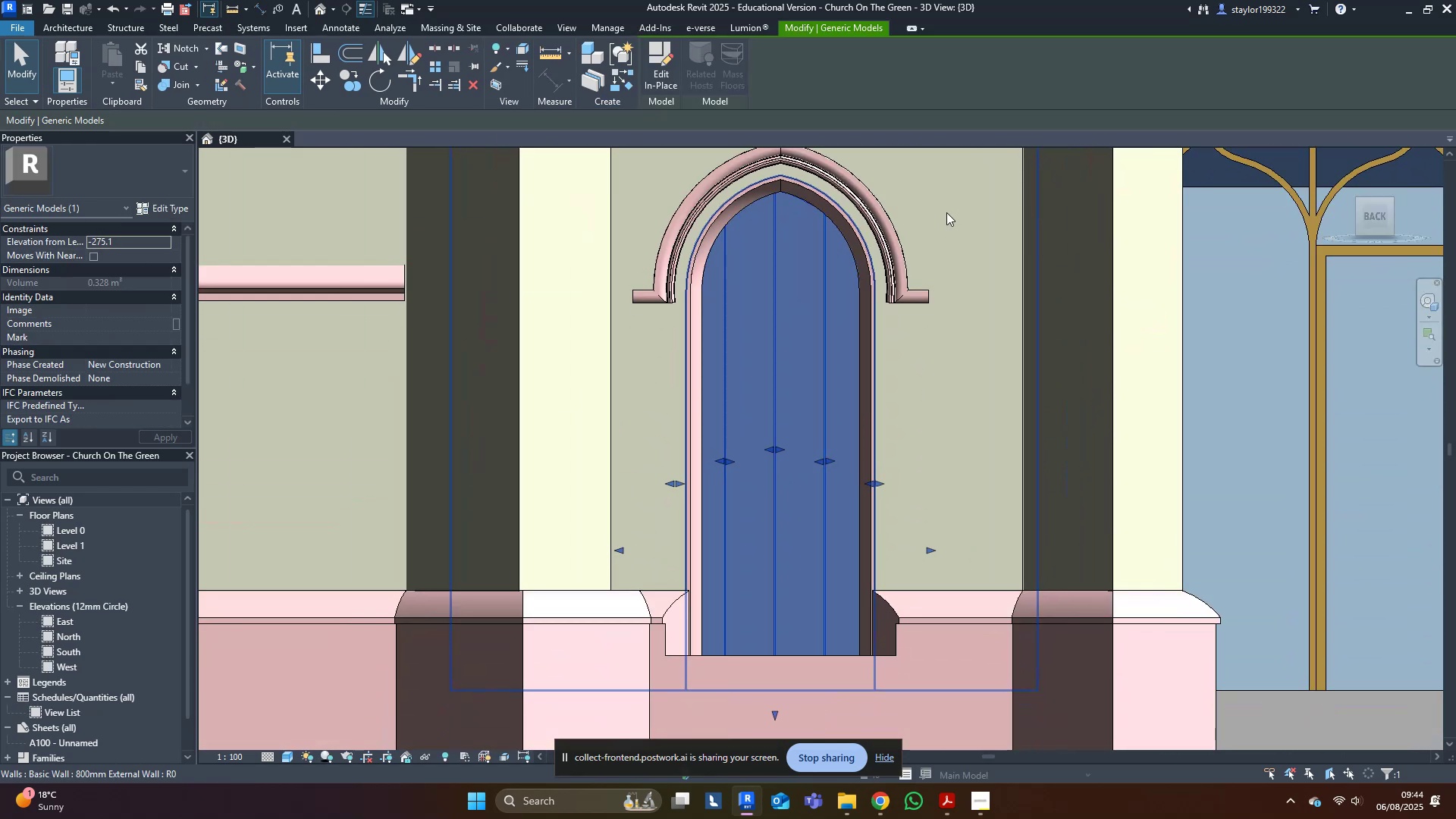 
key(ArrowRight)
 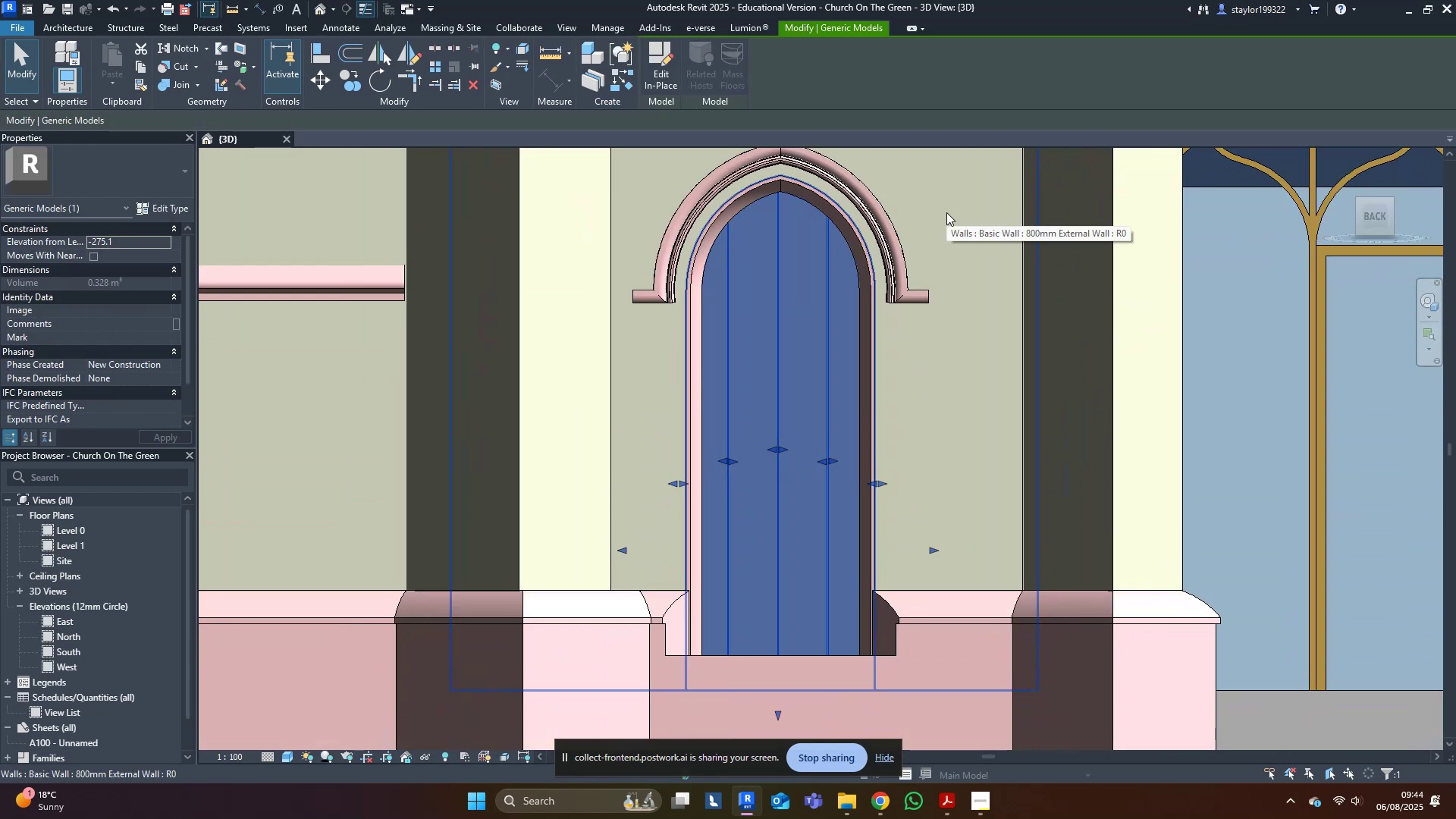 
key(ArrowRight)
 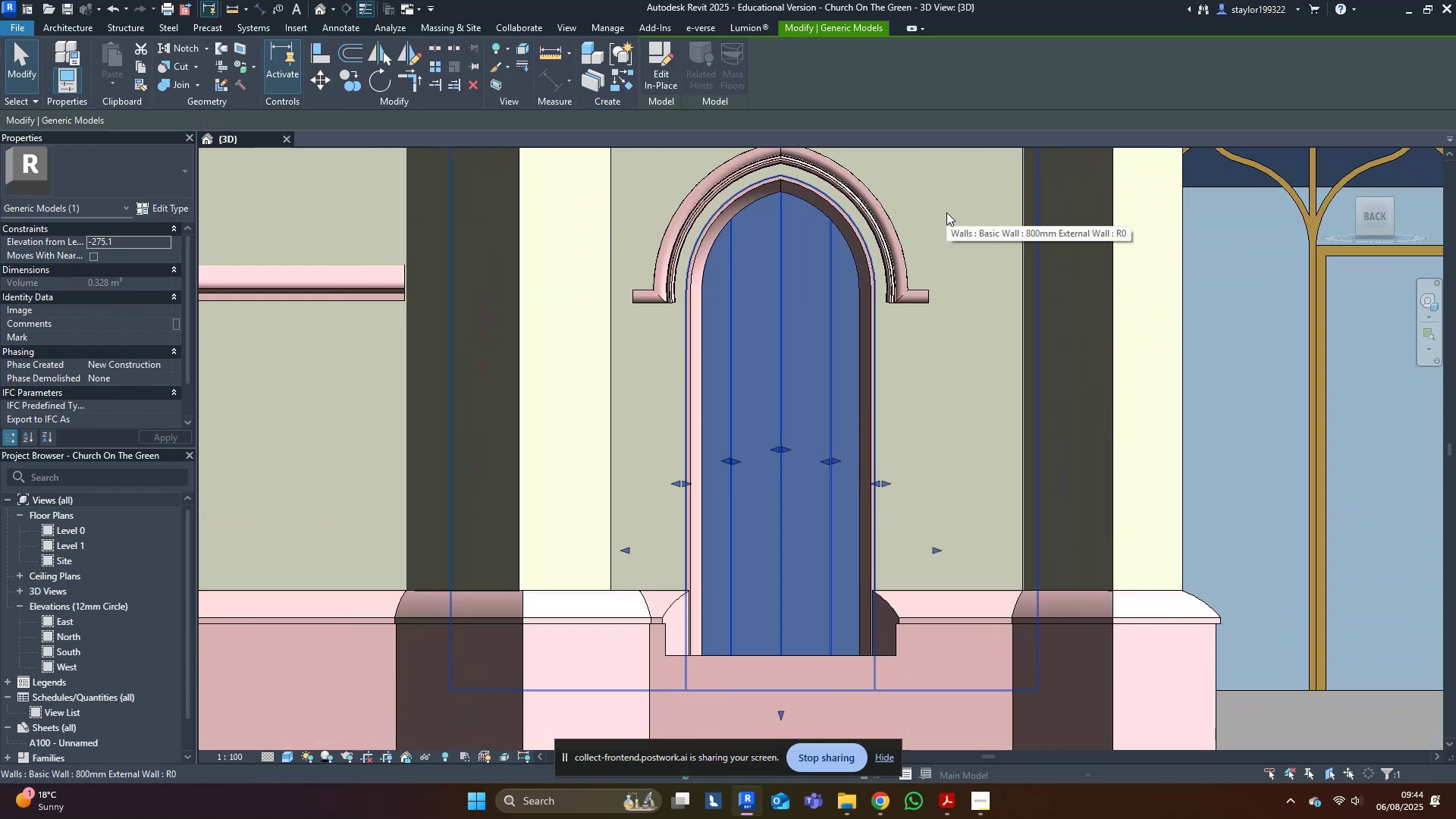 
key(ArrowUp)
 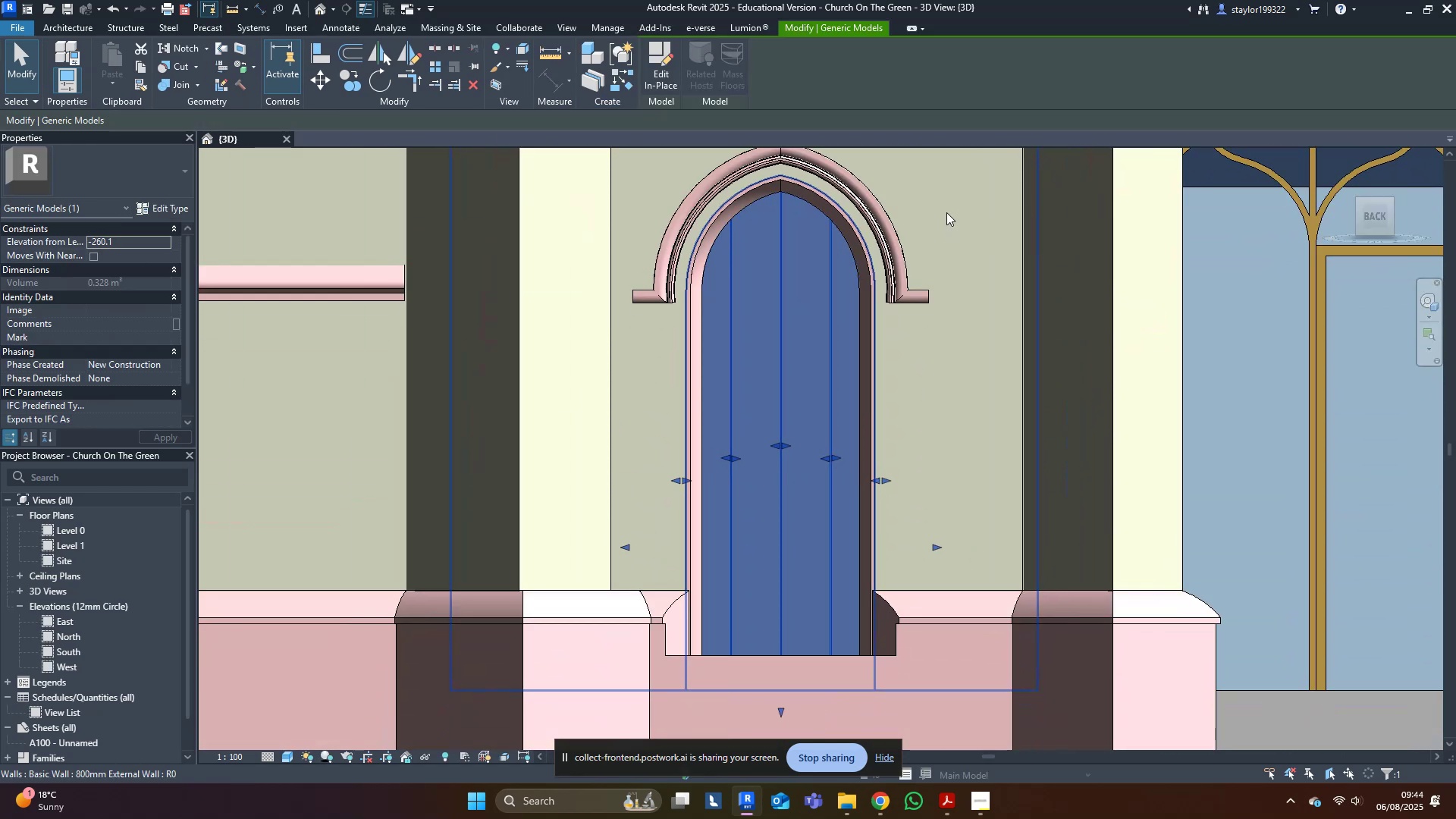 
key(ArrowUp)
 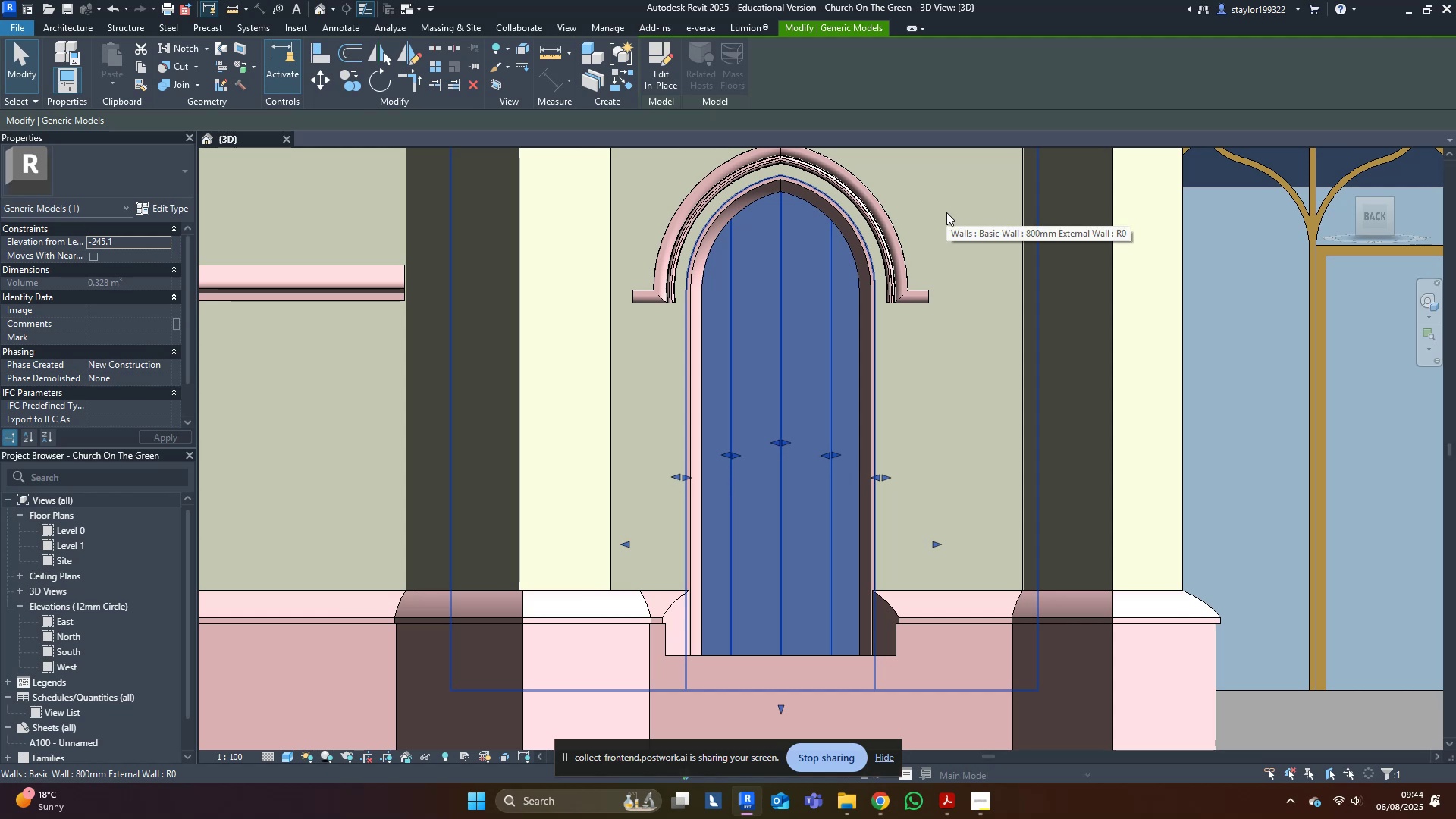 
type(wfsd)
key(Escape)
 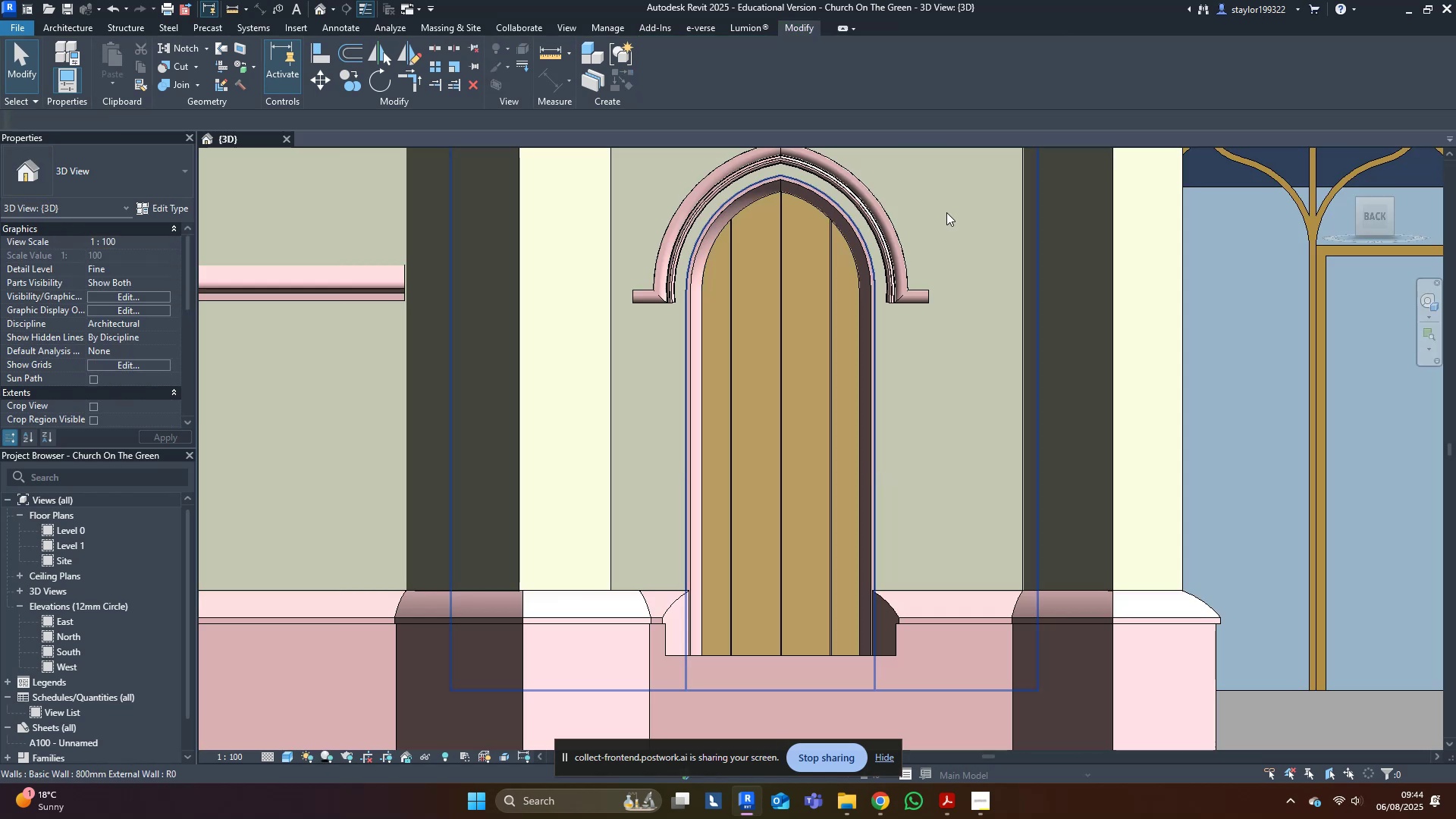 
scroll: coordinate [990, 309], scroll_direction: down, amount: 14.0
 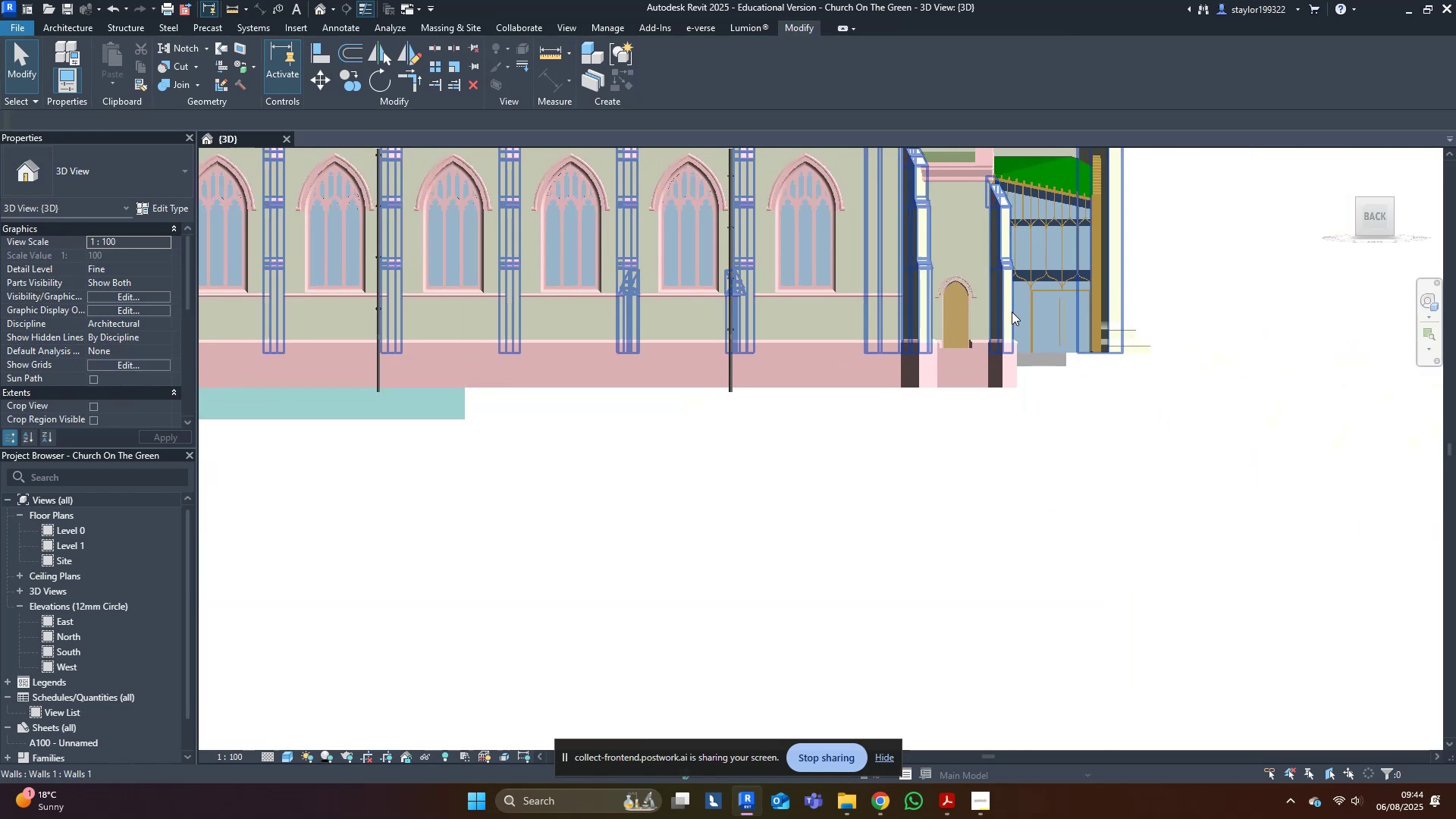 
hold_key(key=ShiftLeft, duration=0.34)
 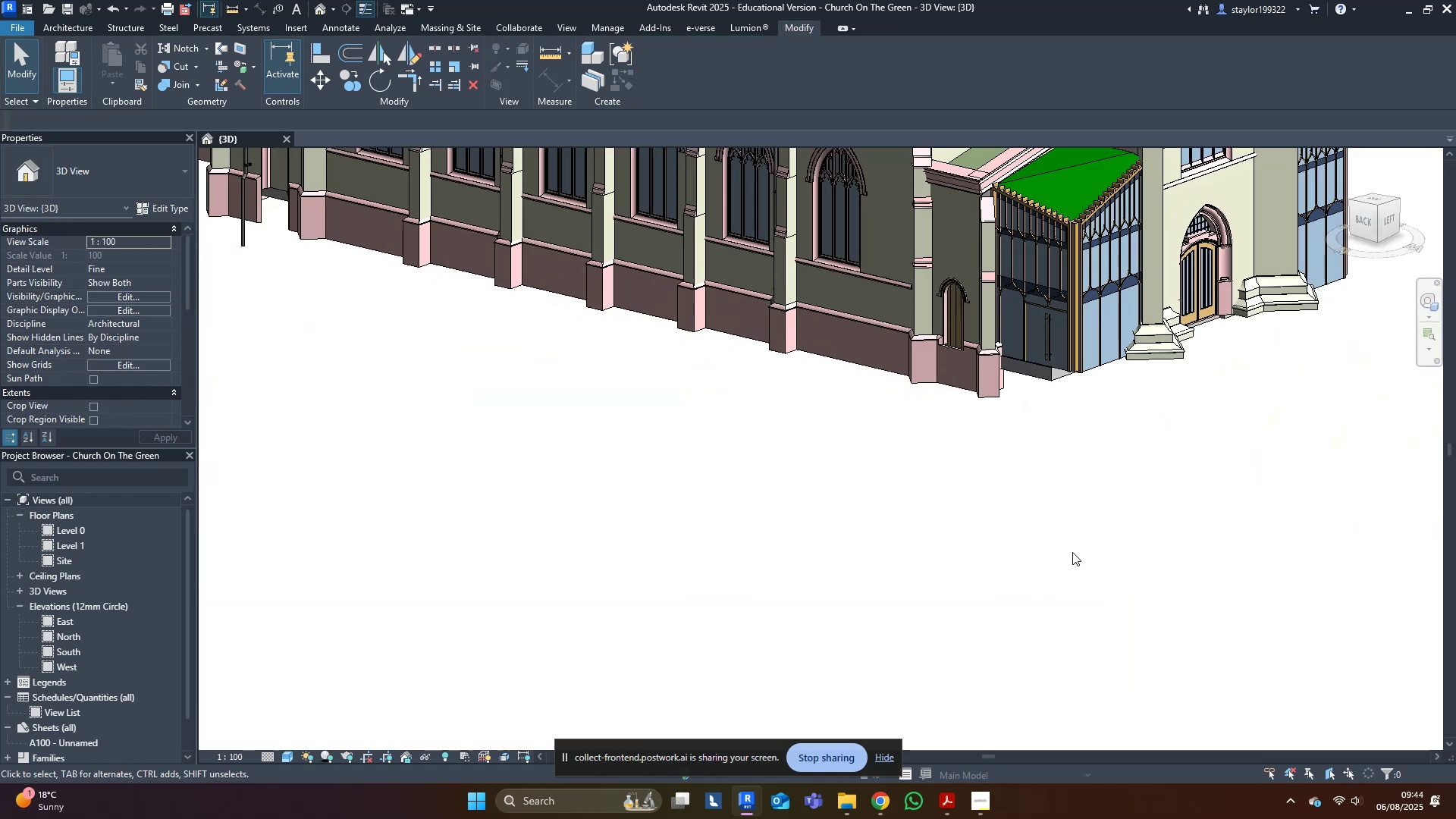 
scroll: coordinate [1062, 532], scroll_direction: down, amount: 5.0
 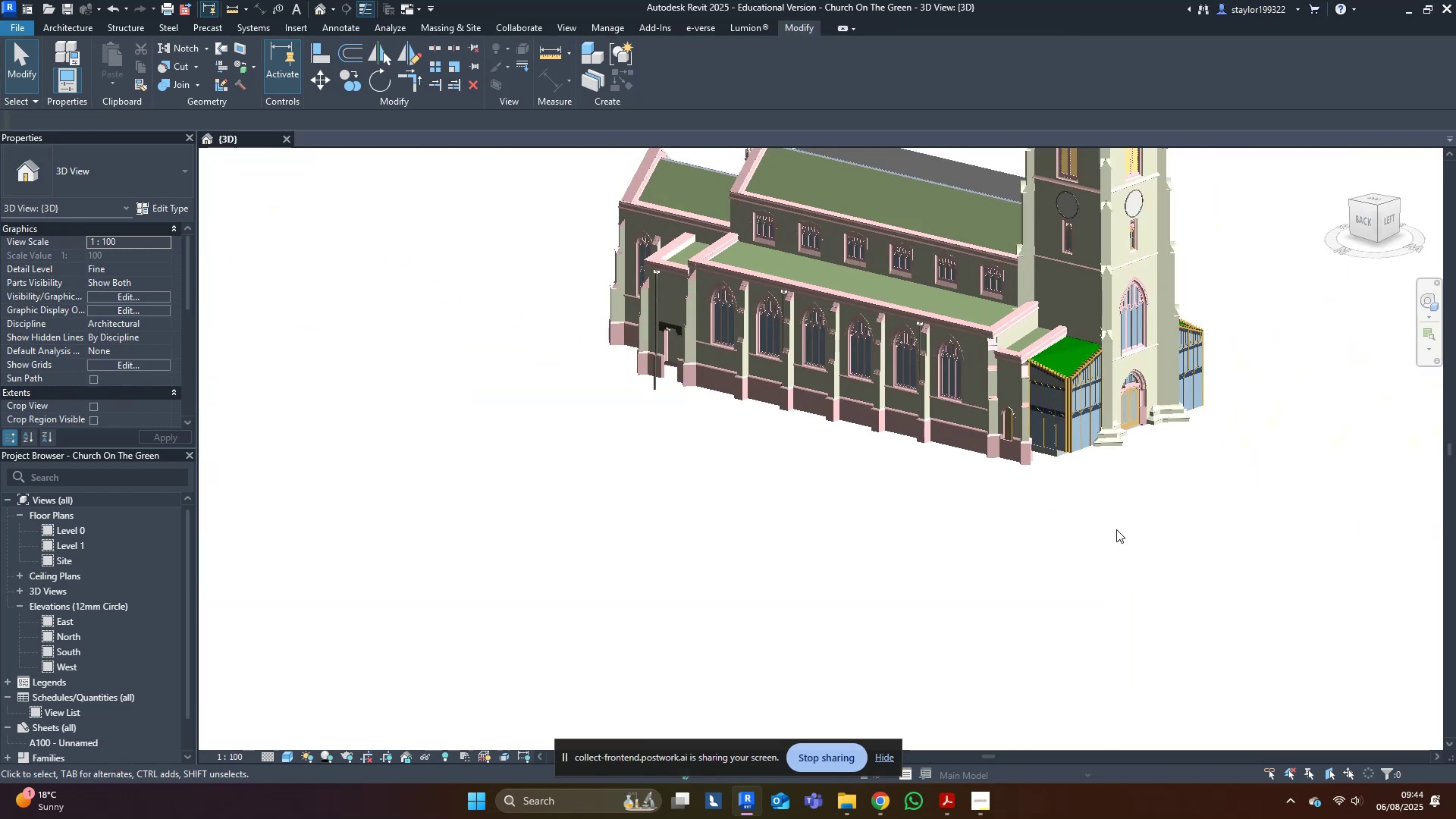 
key(Control+S)
 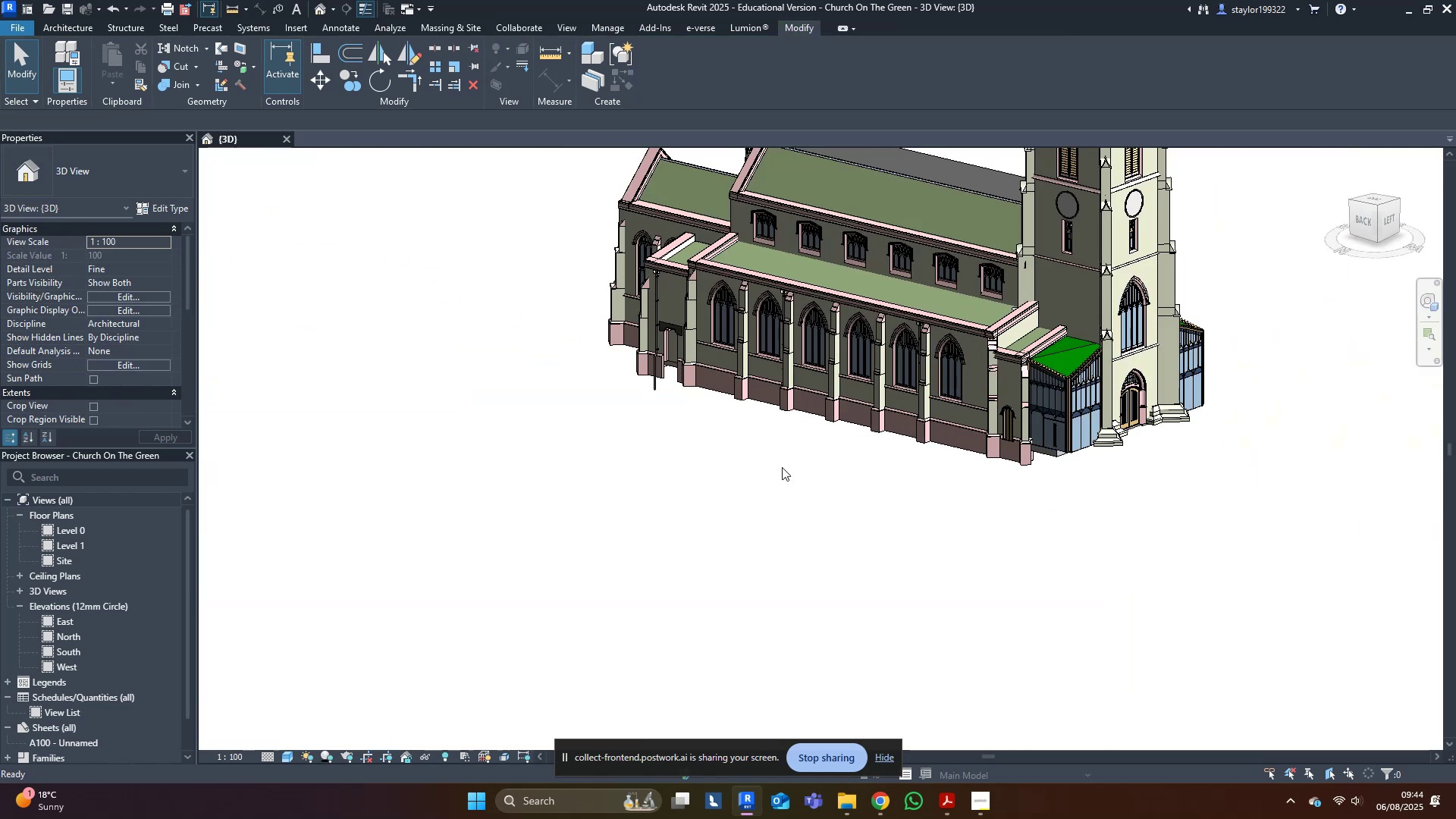 
hold_key(key=ShiftLeft, duration=0.47)
 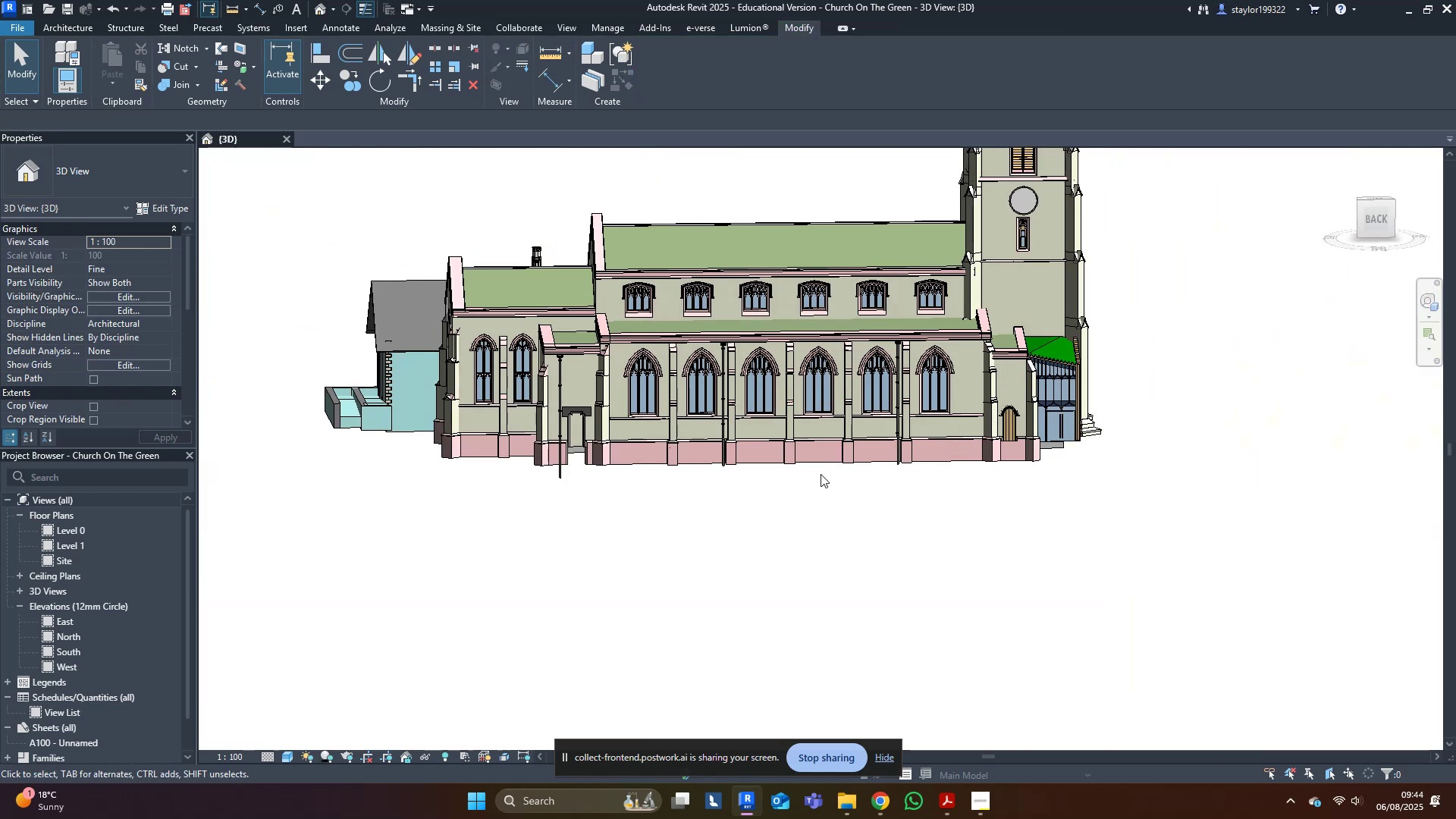 
hold_key(key=ShiftLeft, duration=0.76)
 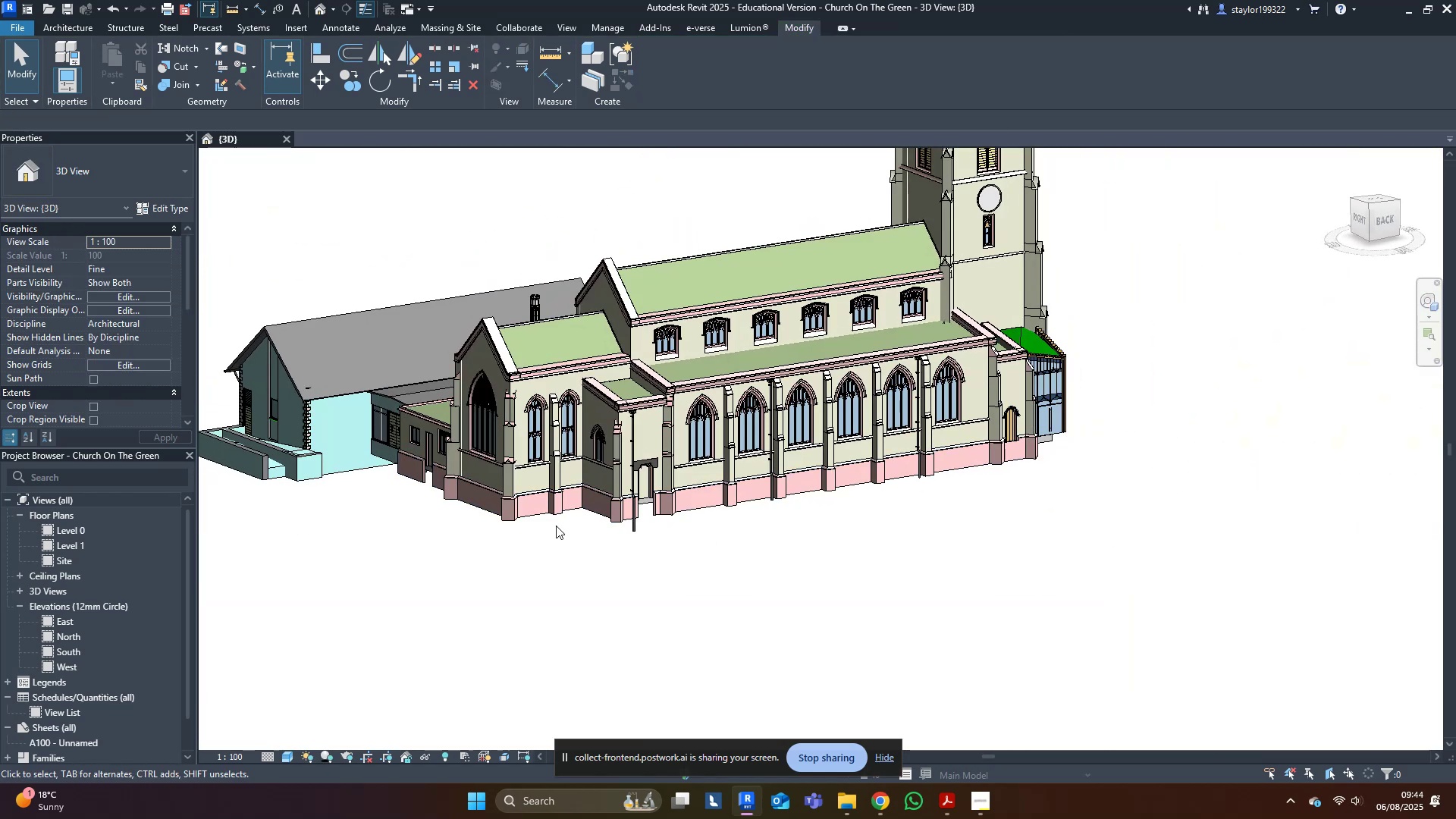 
hold_key(key=ShiftLeft, duration=0.38)
 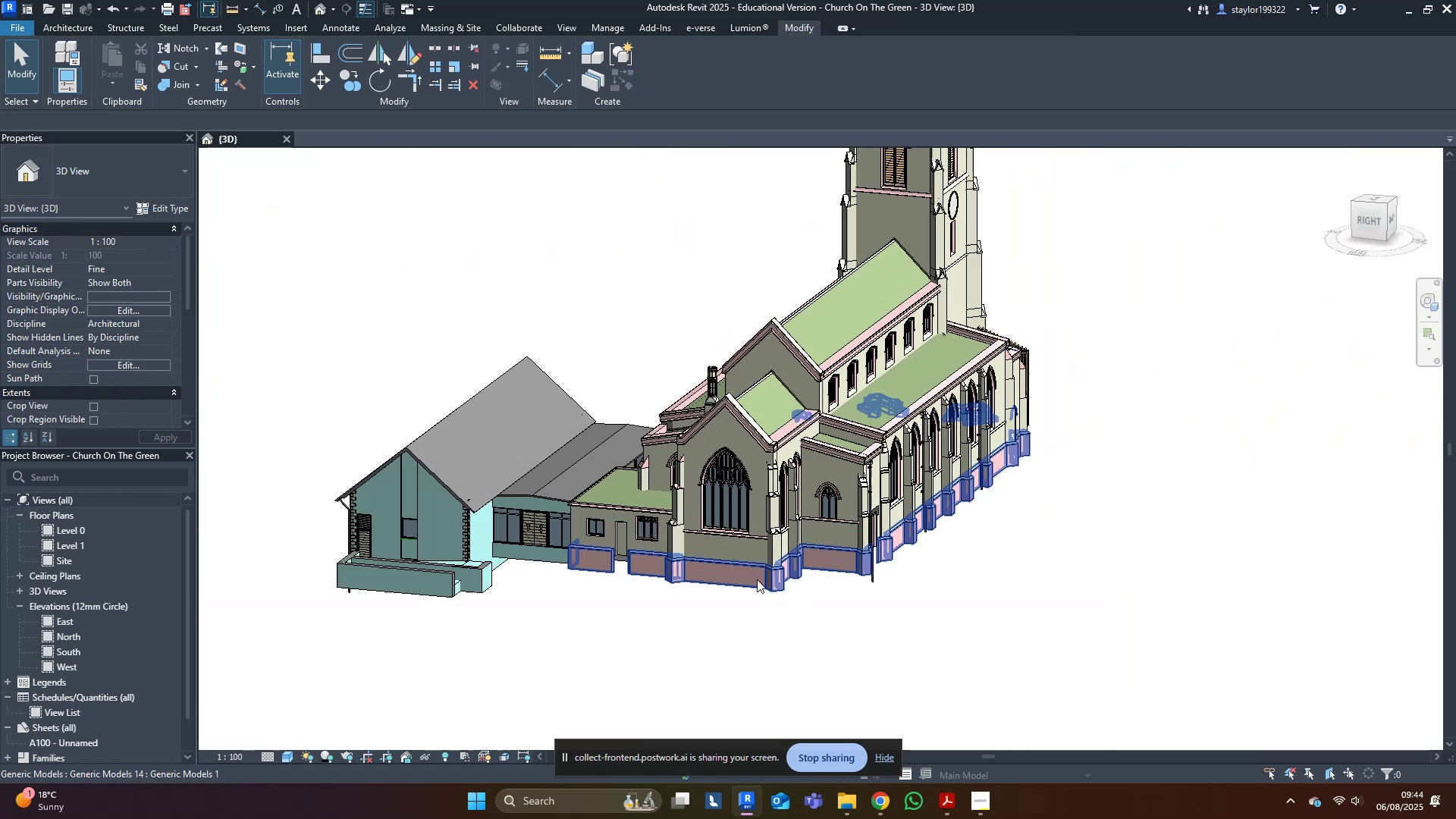 
scroll: coordinate [612, 546], scroll_direction: up, amount: 9.0
 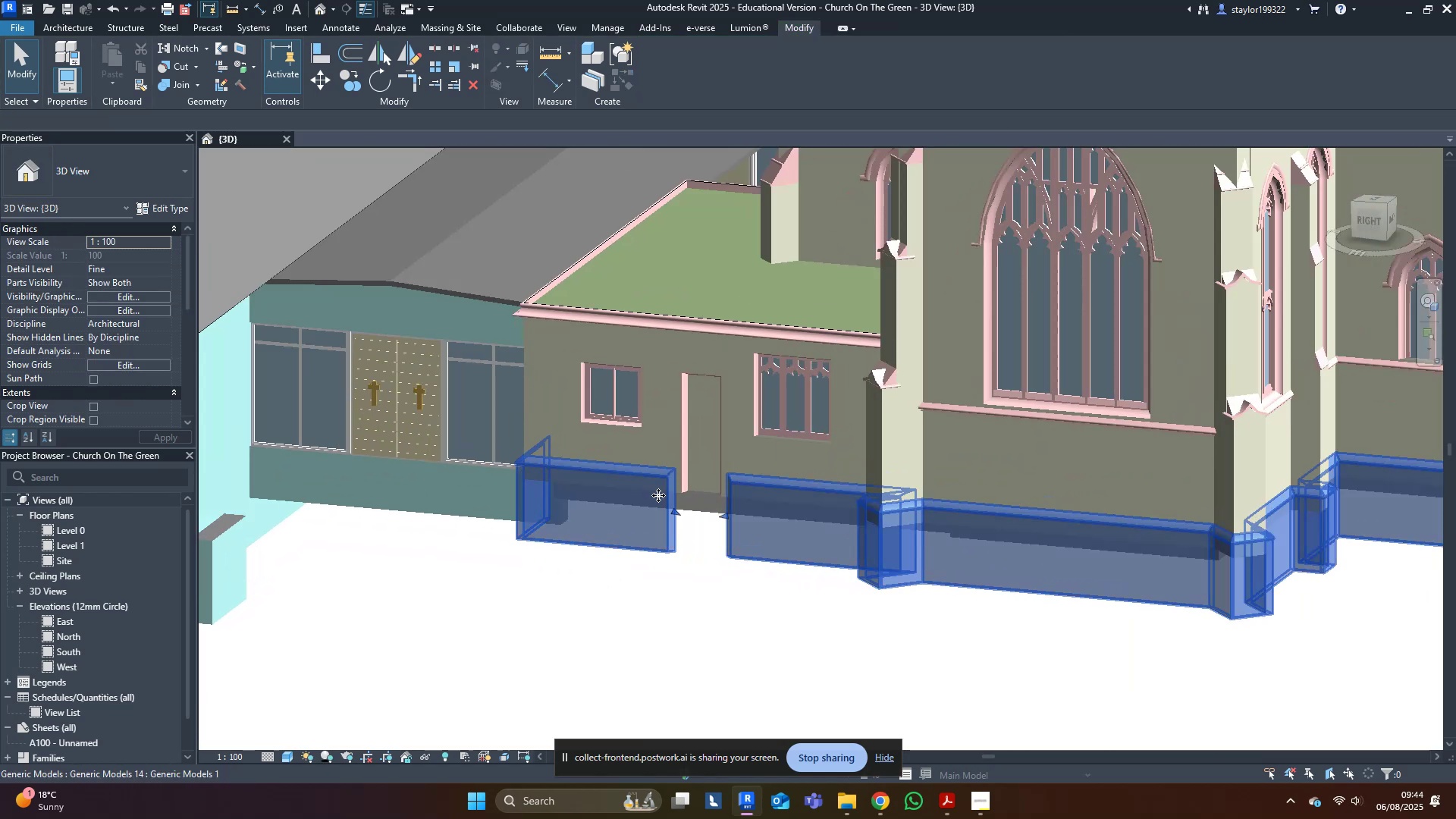 
hold_key(key=ShiftLeft, duration=0.45)
 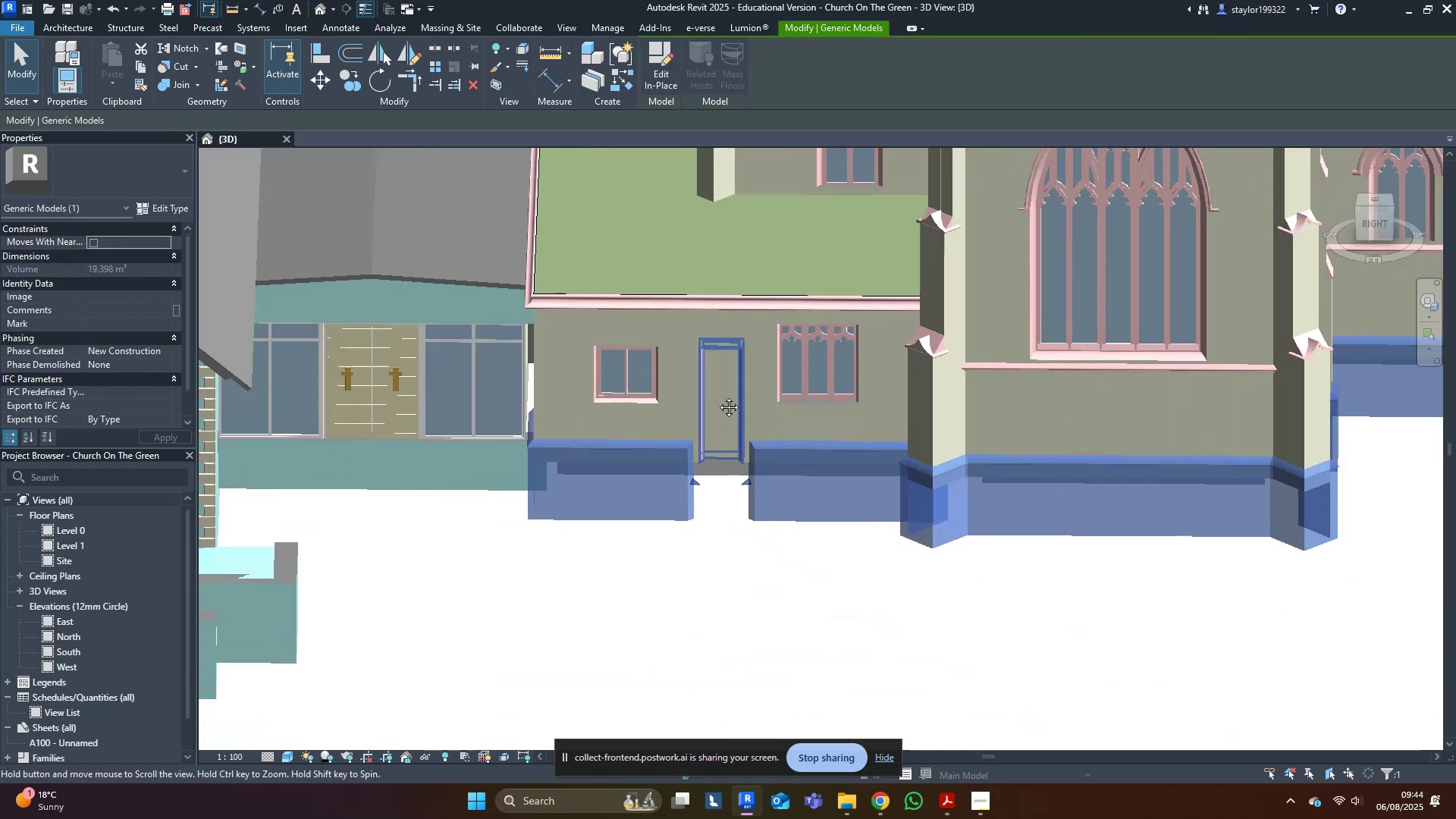 
scroll: coordinate [968, 497], scroll_direction: up, amount: 4.0
 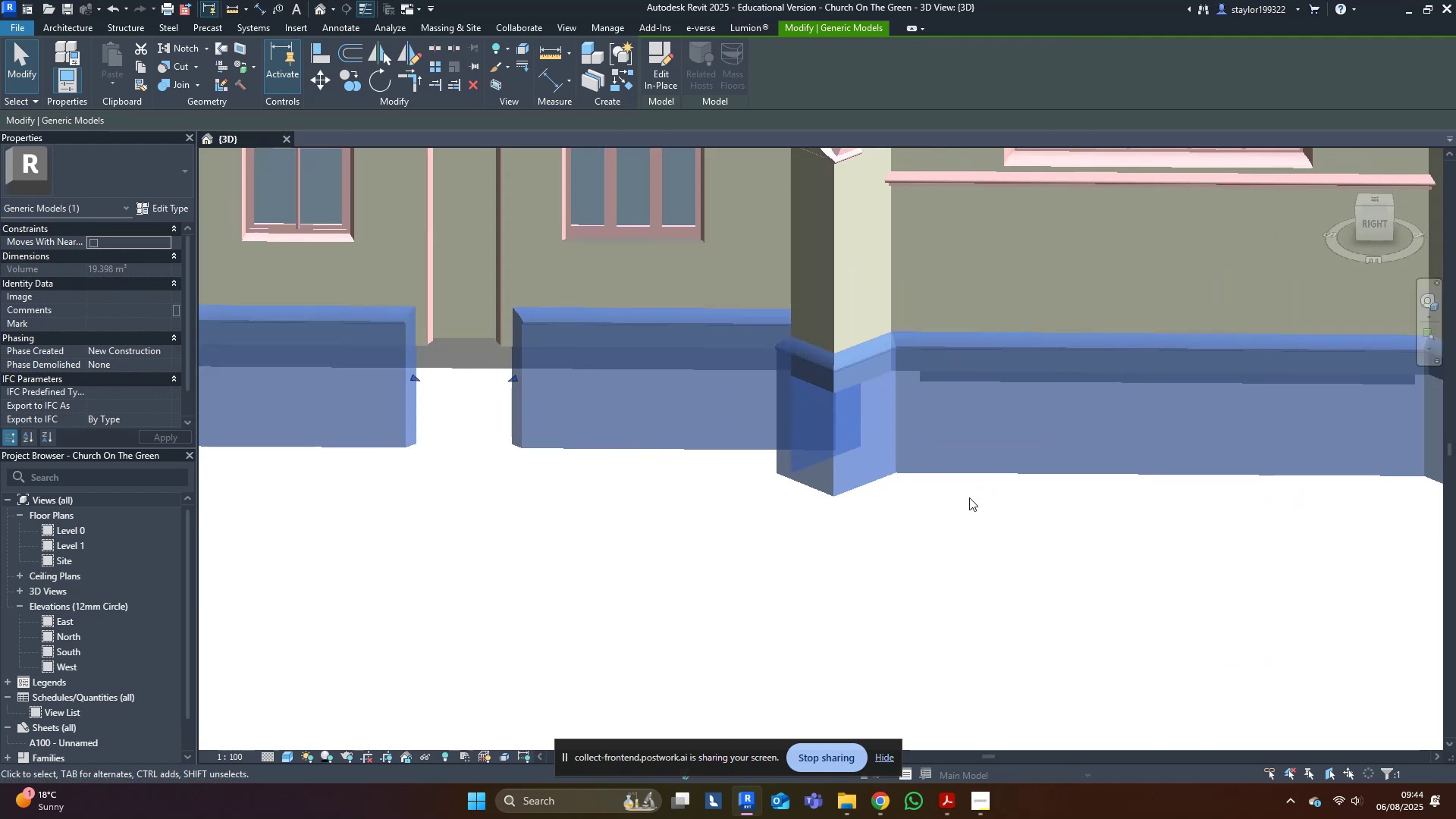 
hold_key(key=ShiftLeft, duration=0.38)
 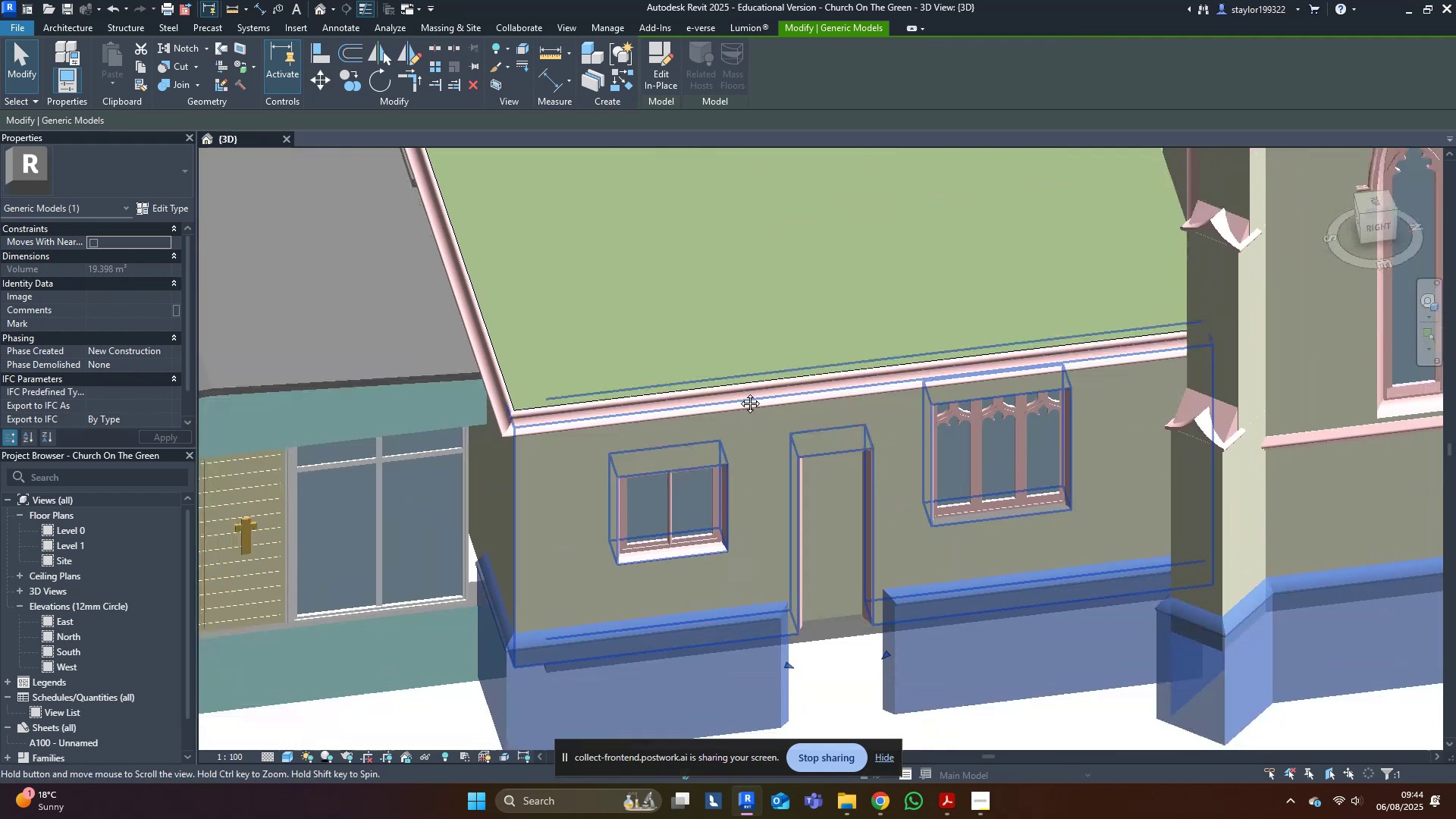 
hold_key(key=ShiftLeft, duration=0.3)
 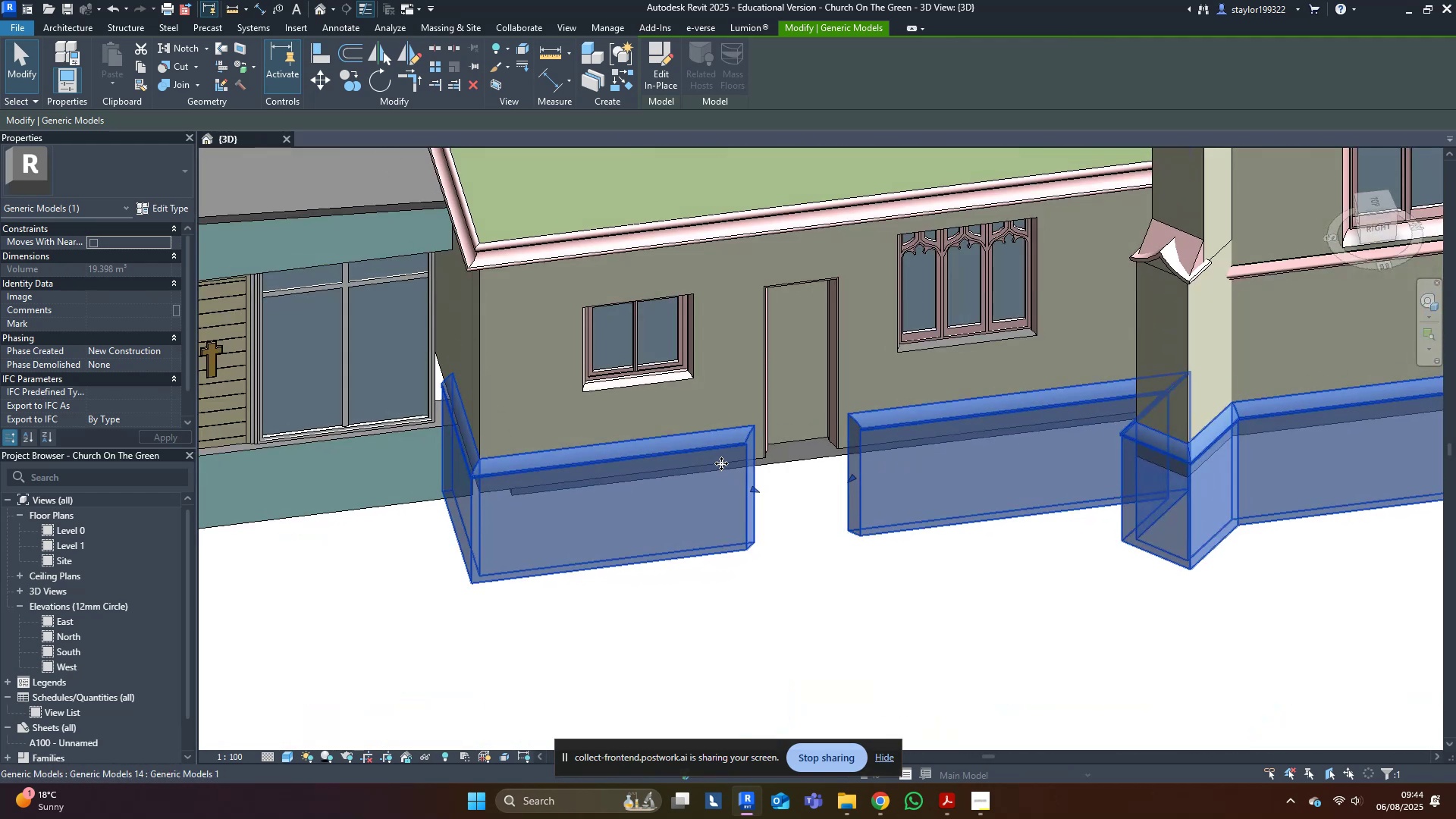 
hold_key(key=ShiftLeft, duration=1.53)
 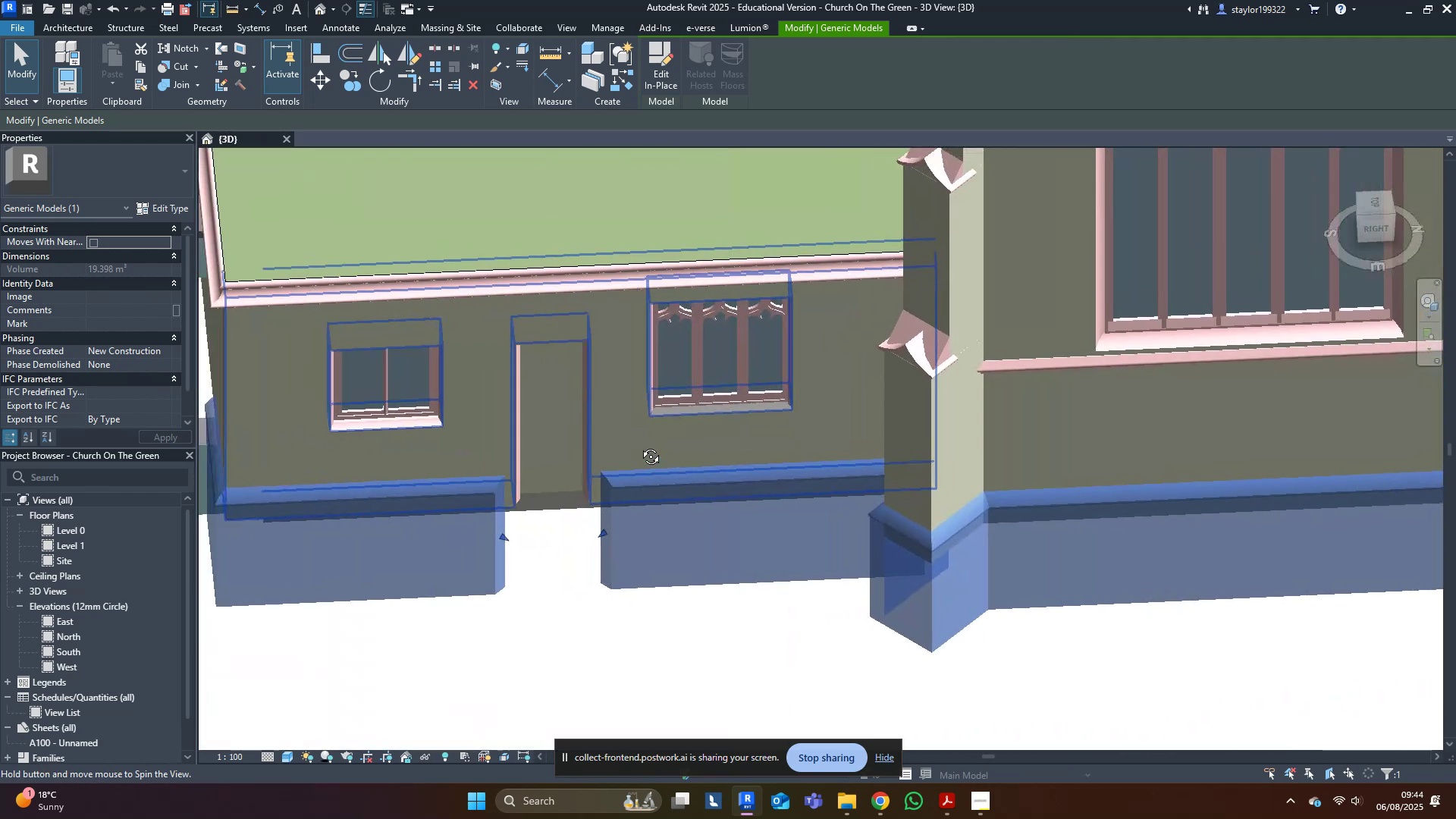 
key(Shift+ShiftLeft)
 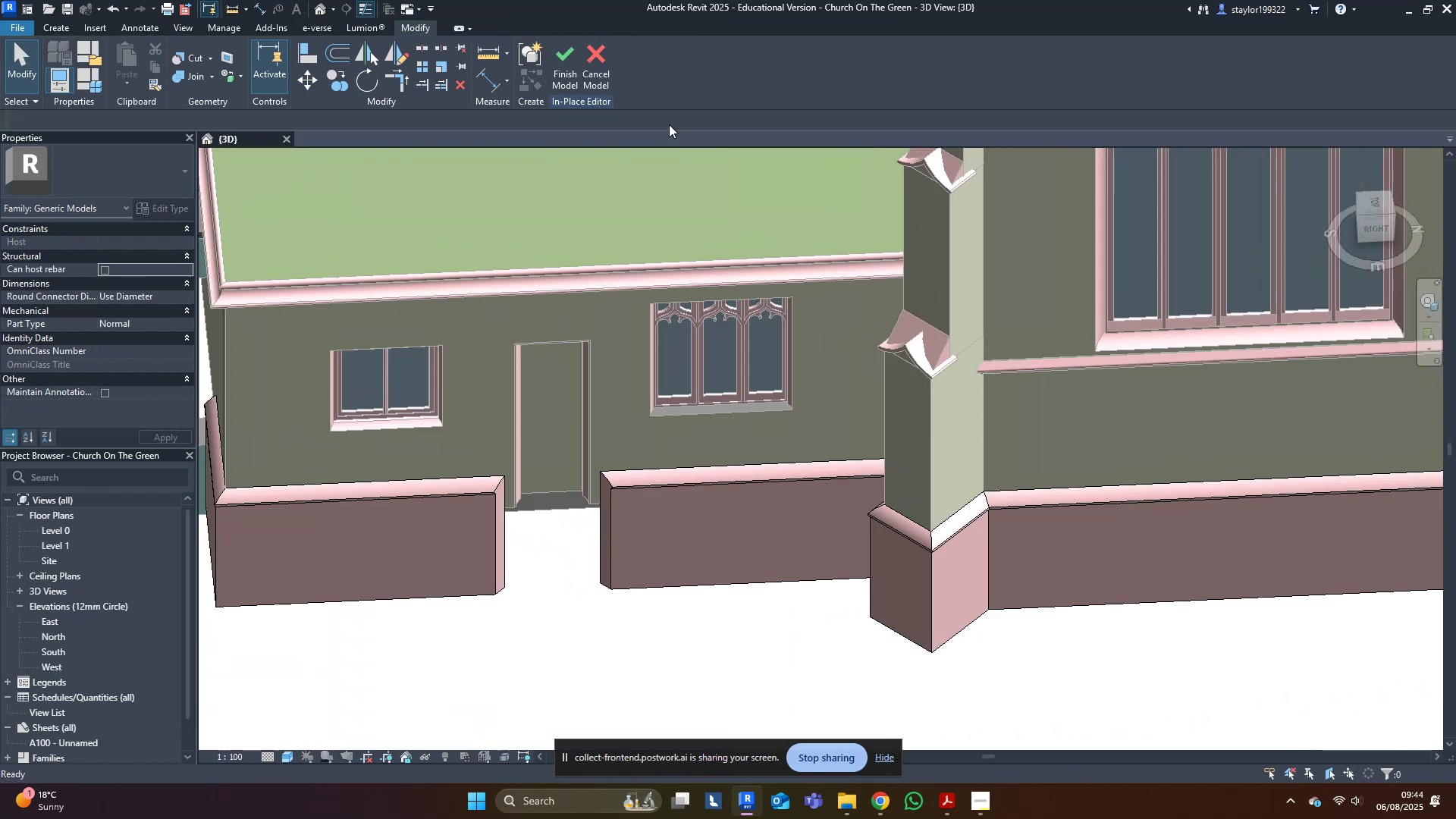 
scroll: coordinate [700, 378], scroll_direction: up, amount: 4.0
 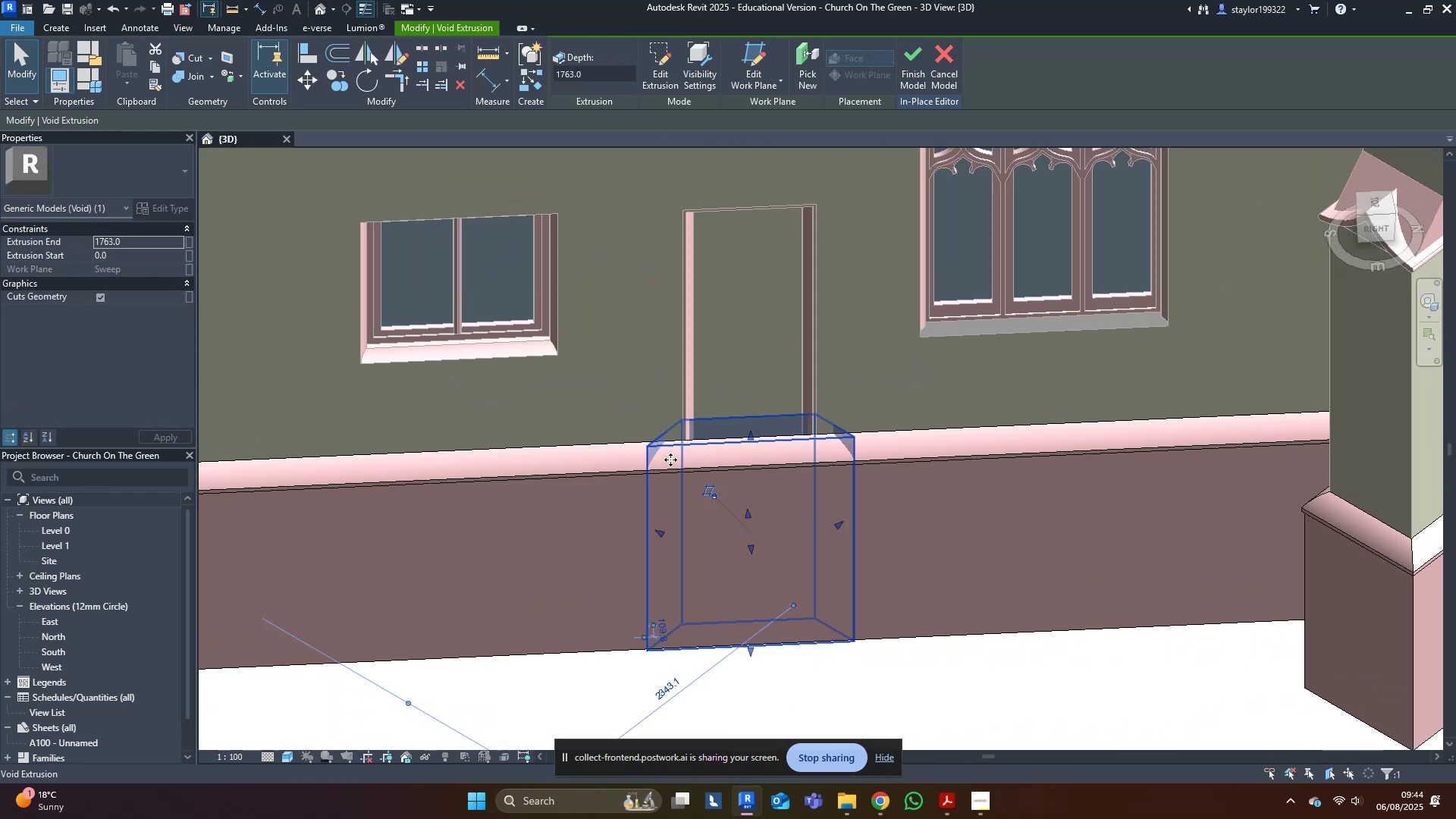 
hold_key(key=ShiftLeft, duration=0.84)
 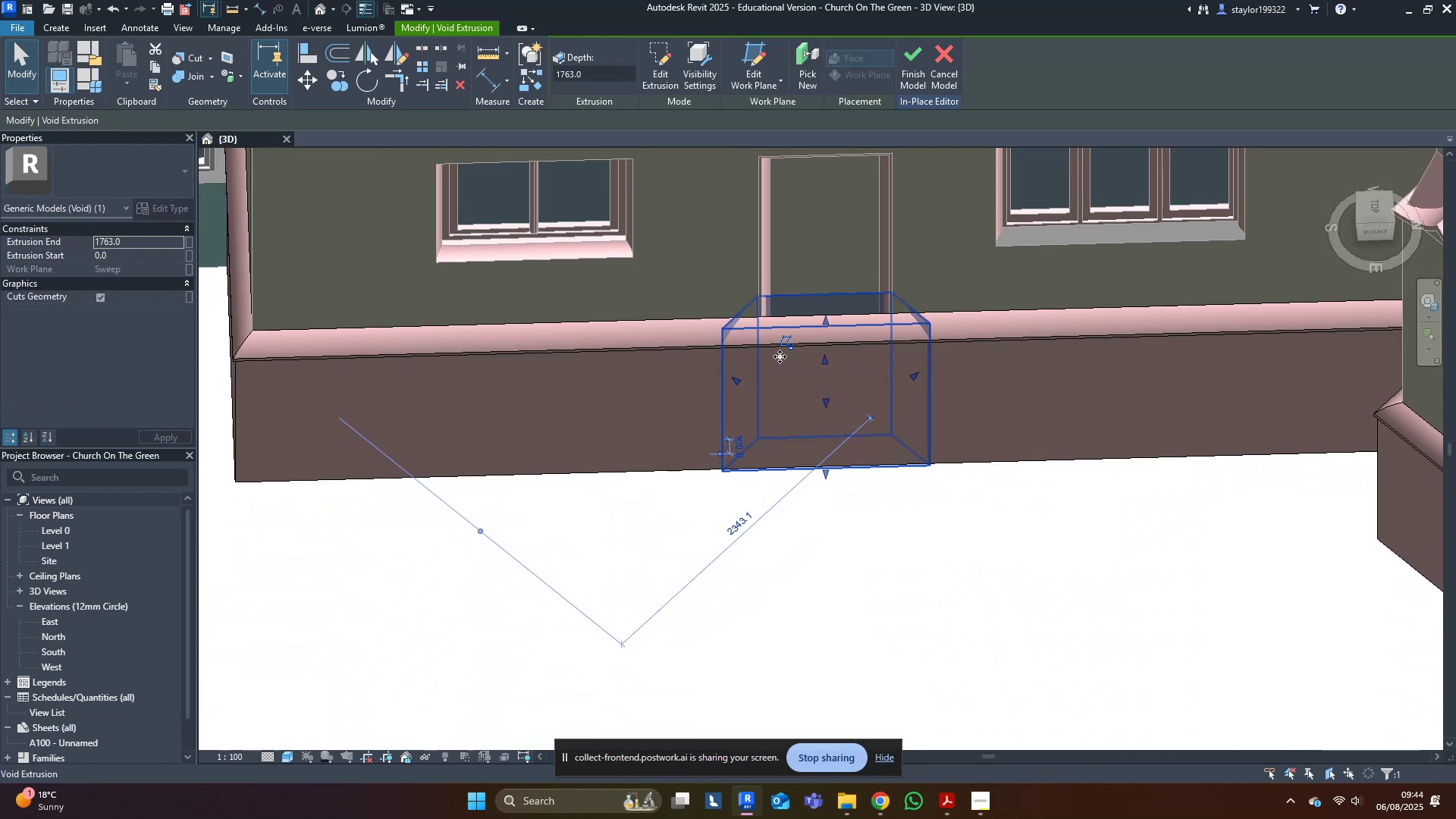 
scroll: coordinate [821, 312], scroll_direction: up, amount: 6.0
 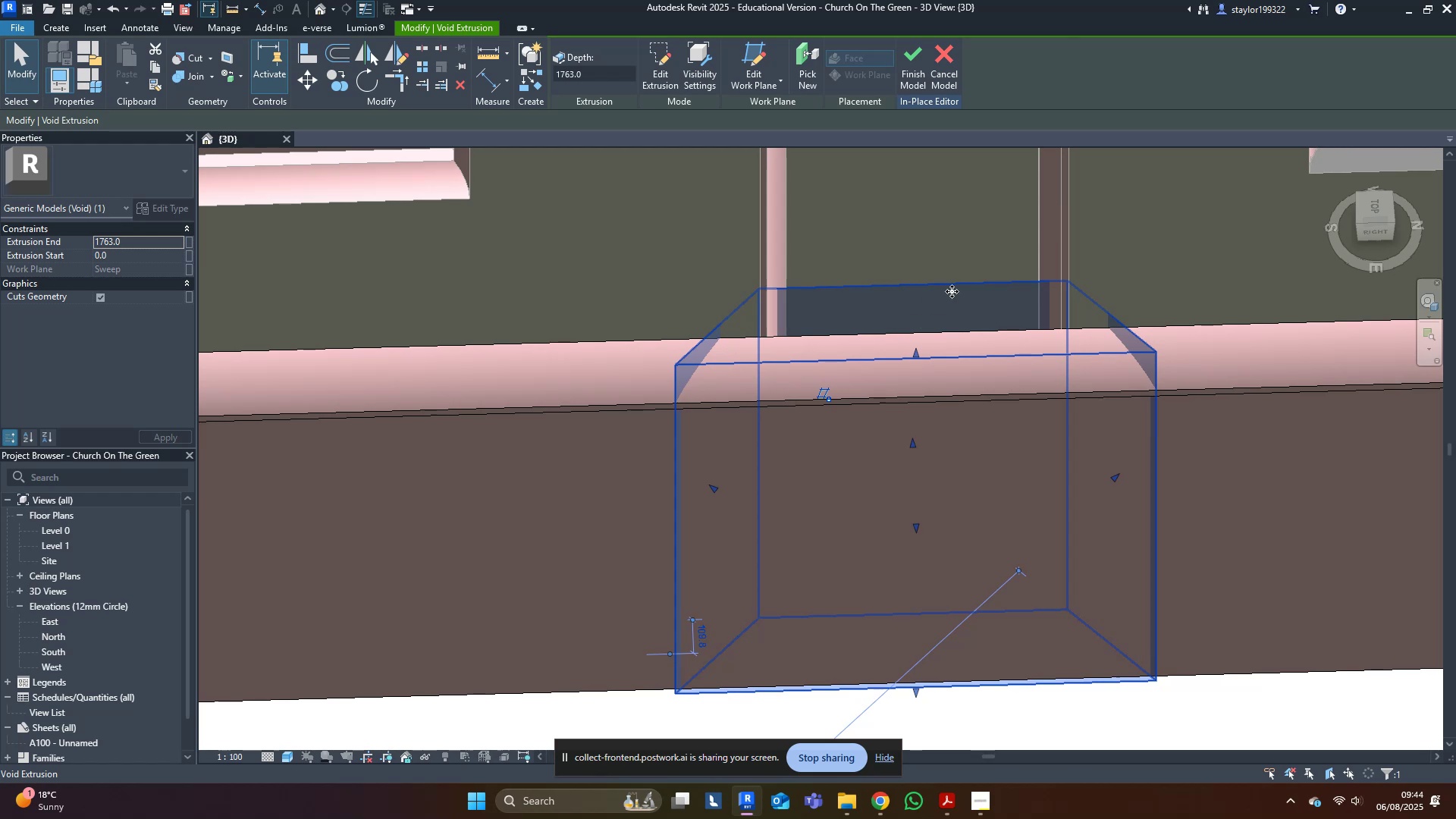 
mouse_move([1364, 212])
 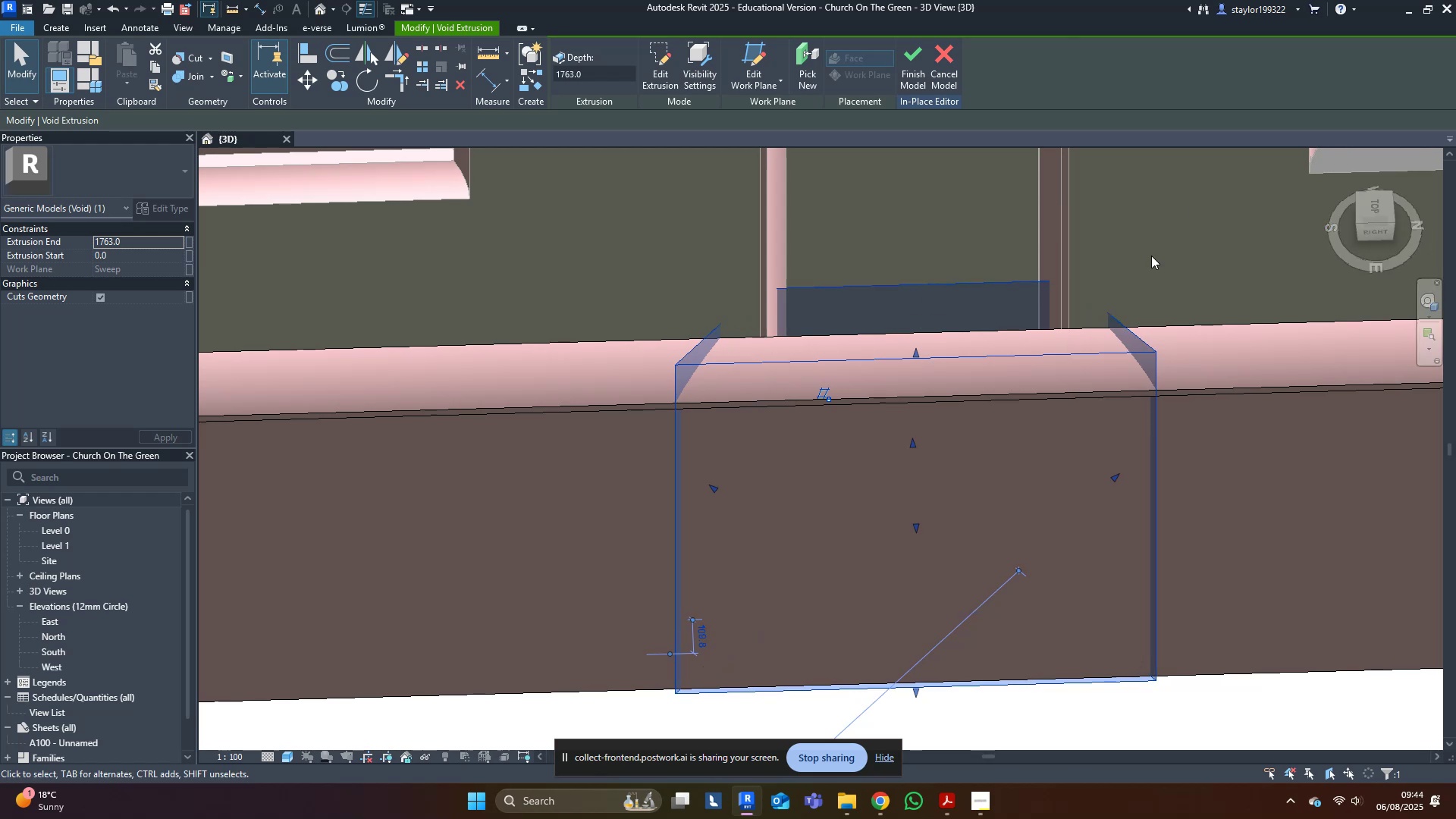 
key(Control+ControlLeft)
 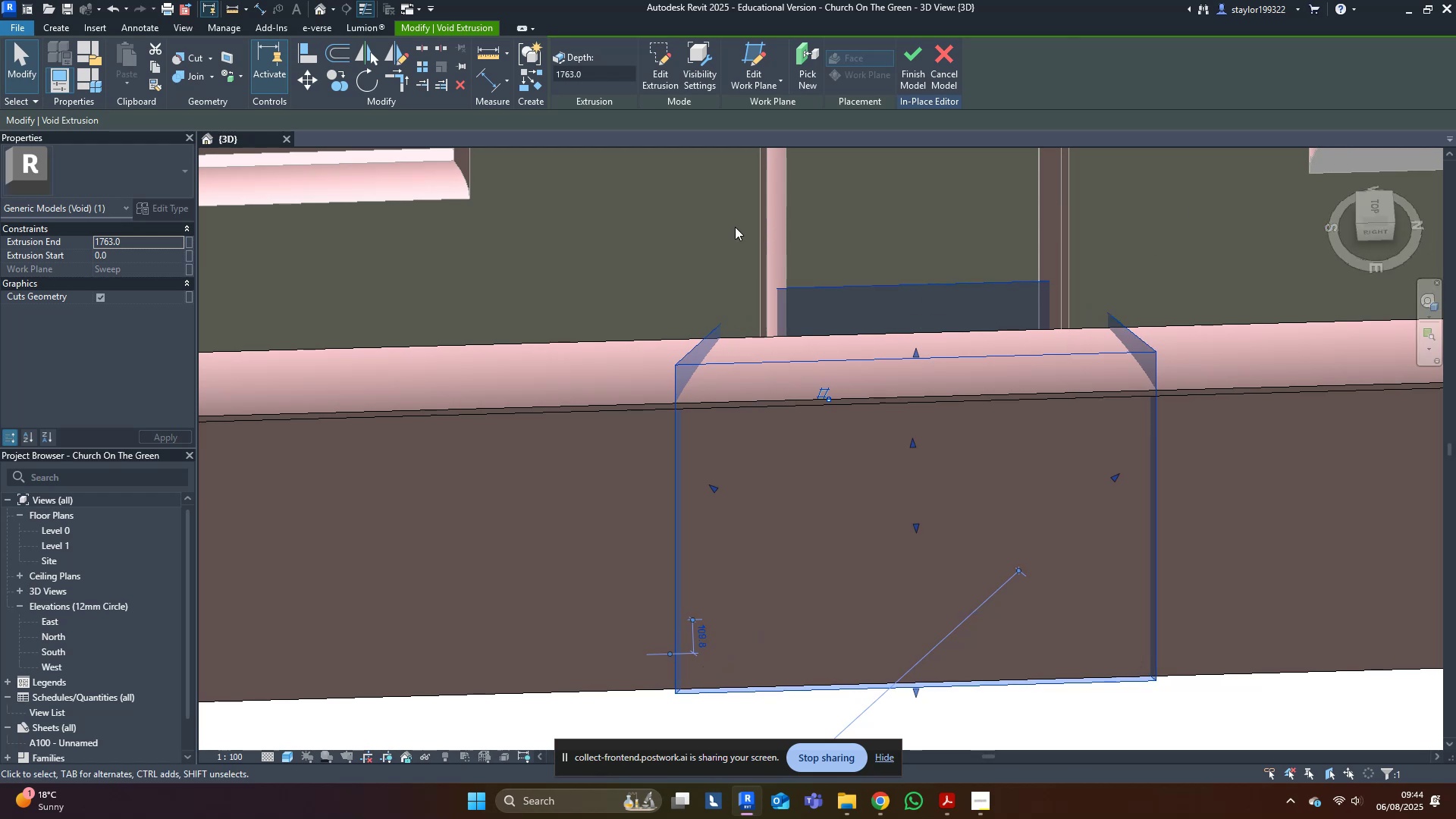 
key(Escape)
 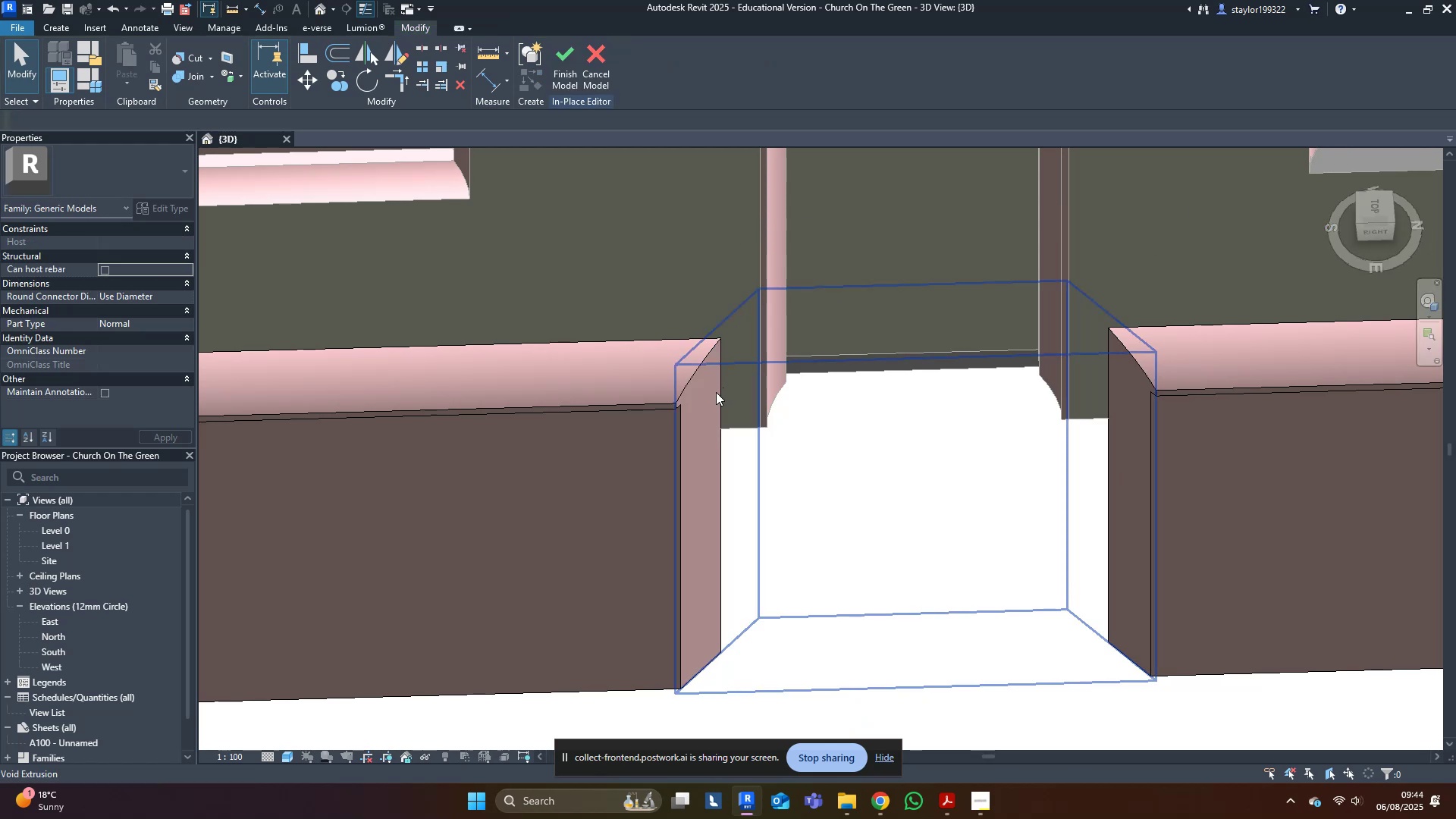 
left_click([715, 392])
 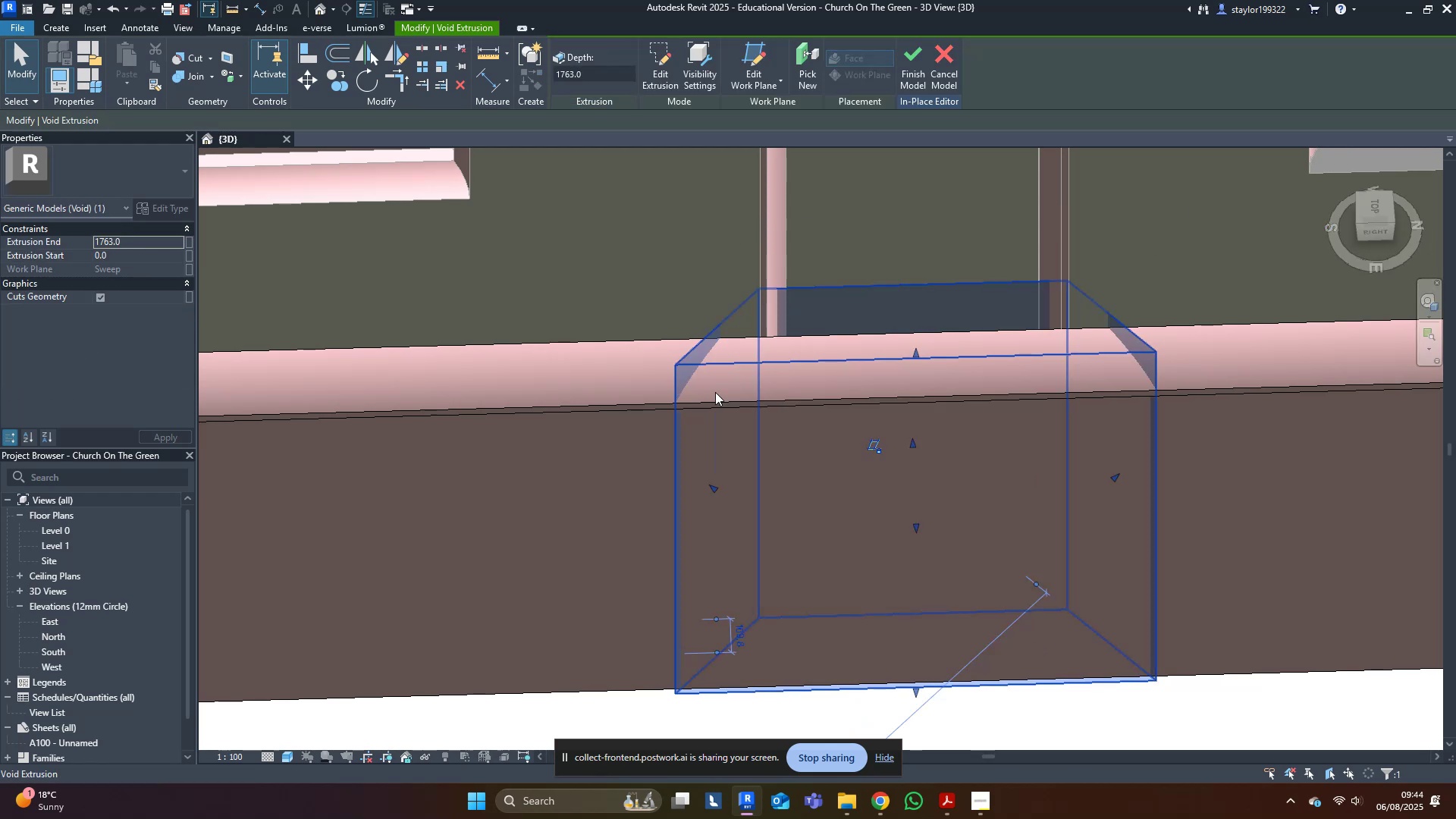 
hold_key(key=ShiftLeft, duration=0.34)
 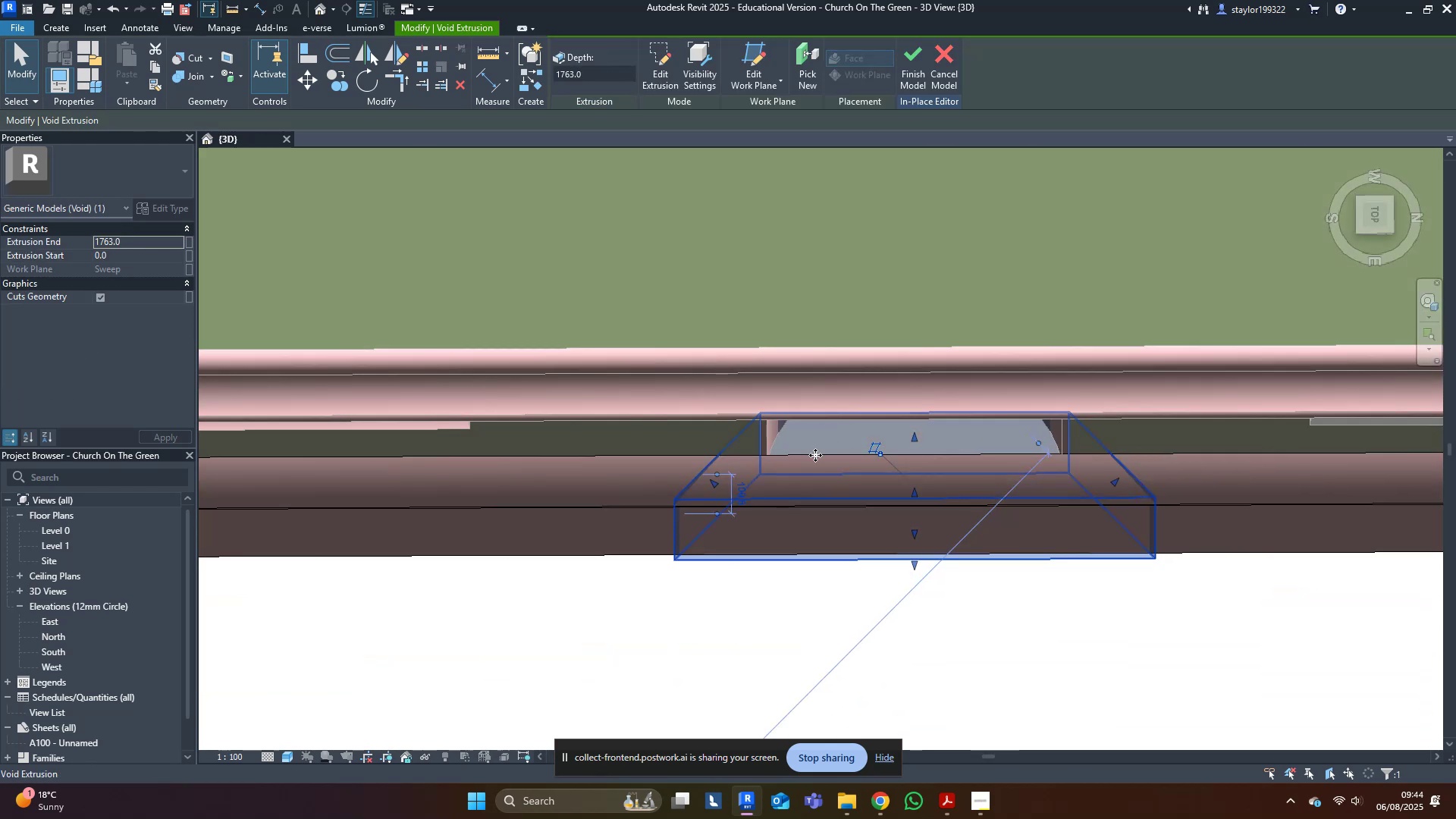 
key(Shift+ShiftLeft)
 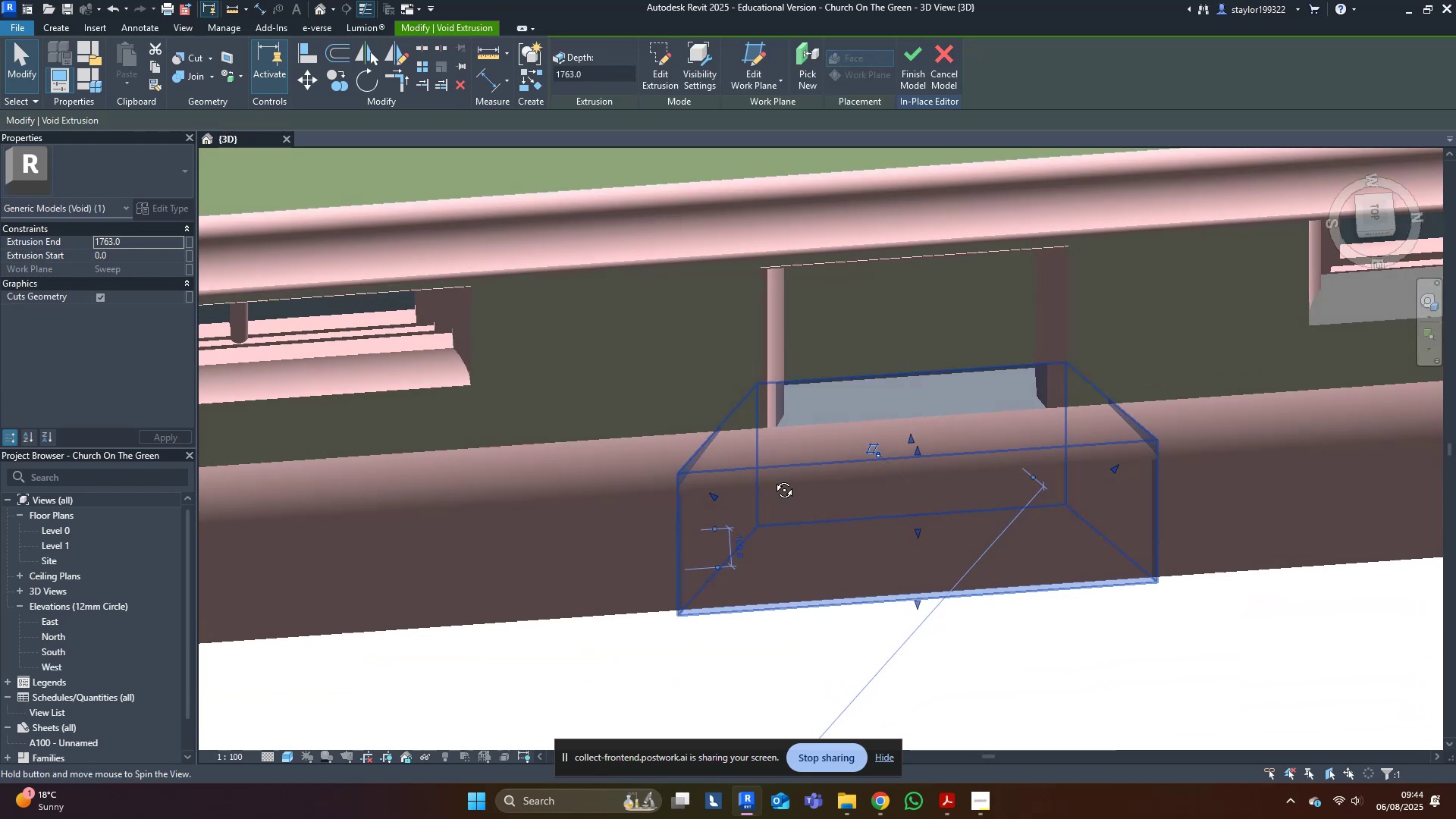 
scroll: coordinate [742, 501], scroll_direction: up, amount: 2.0
 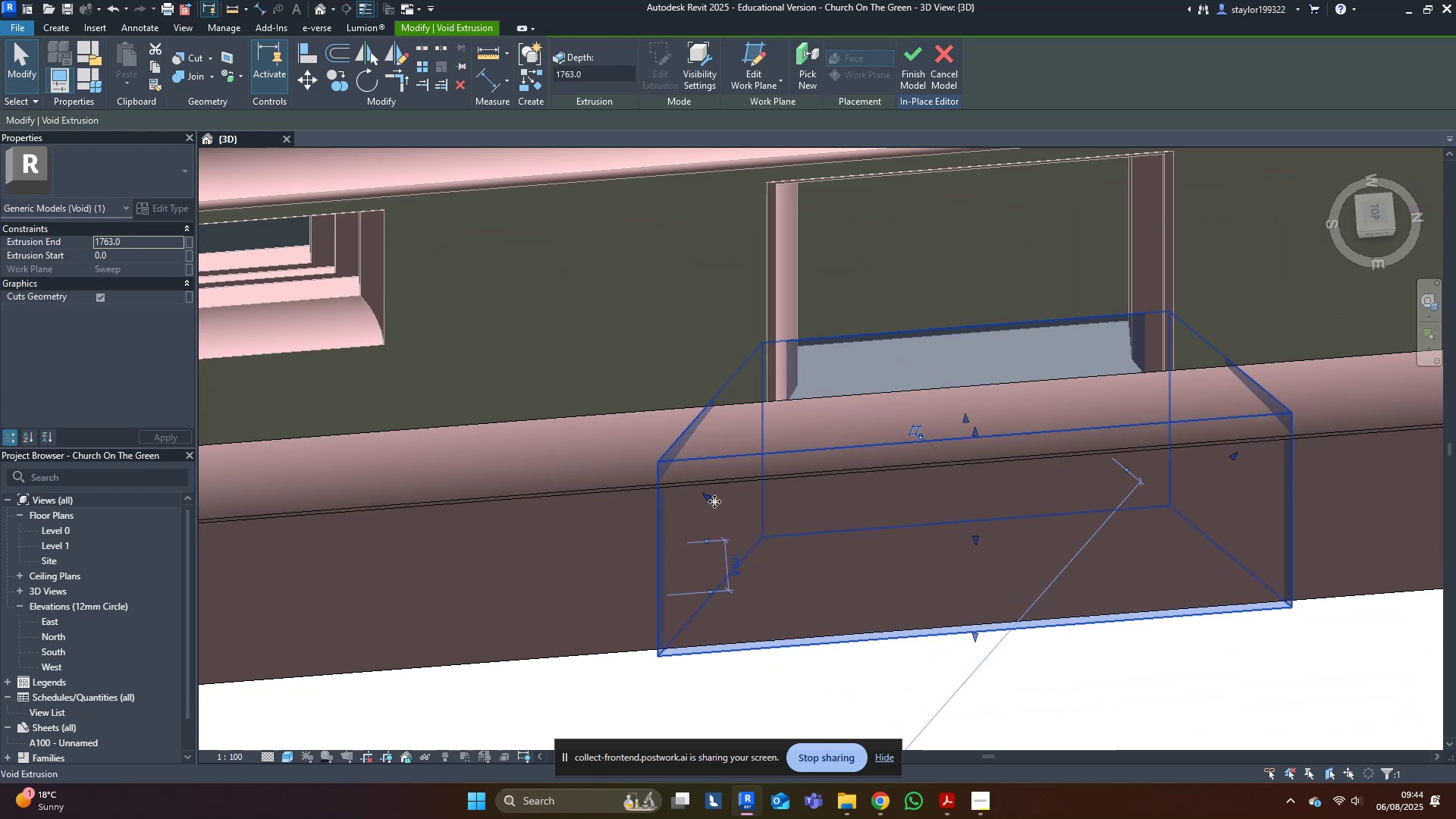 
left_click_drag(start_coordinate=[710, 498], to_coordinate=[726, 503])
 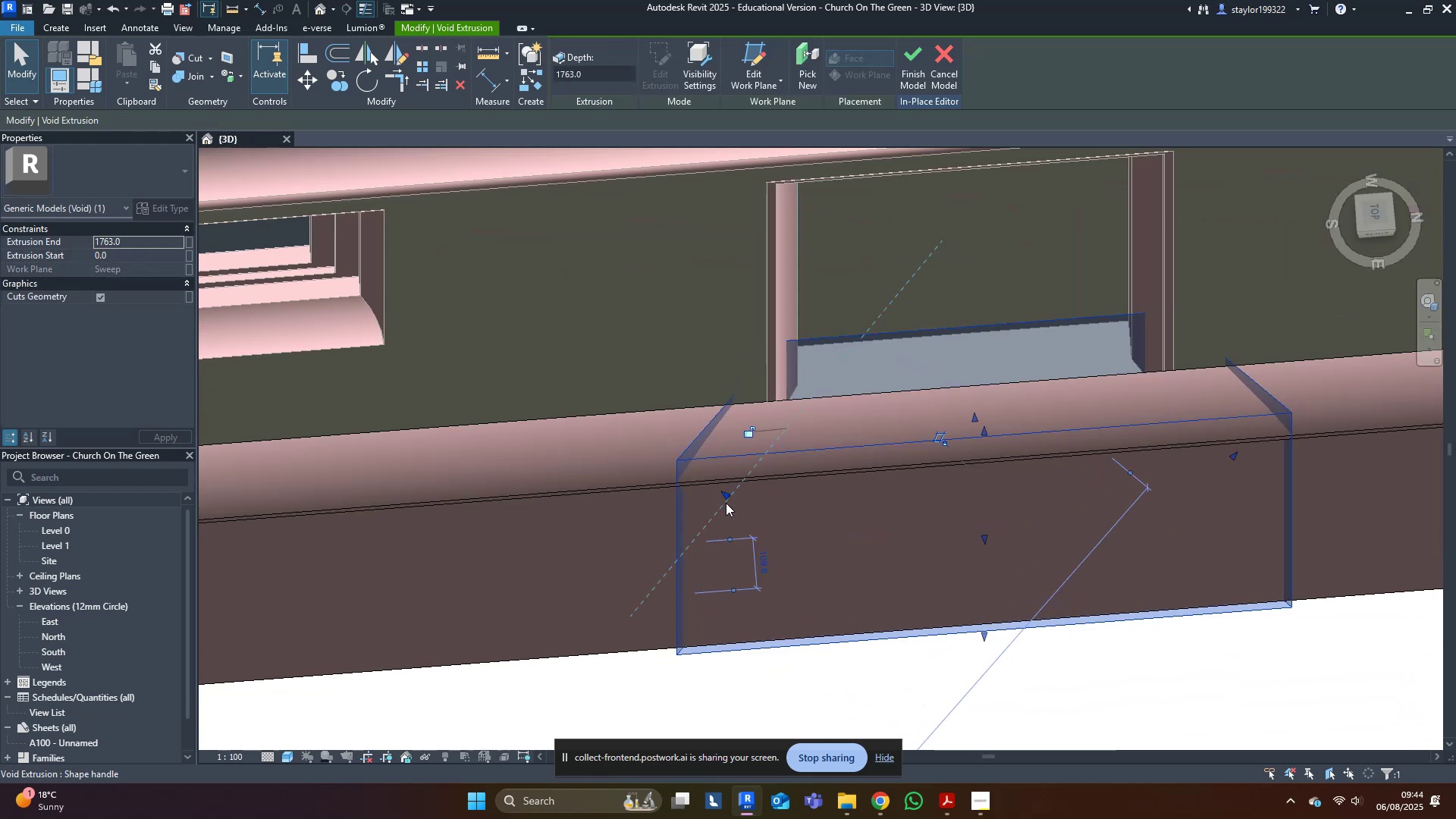 
key(Escape)
 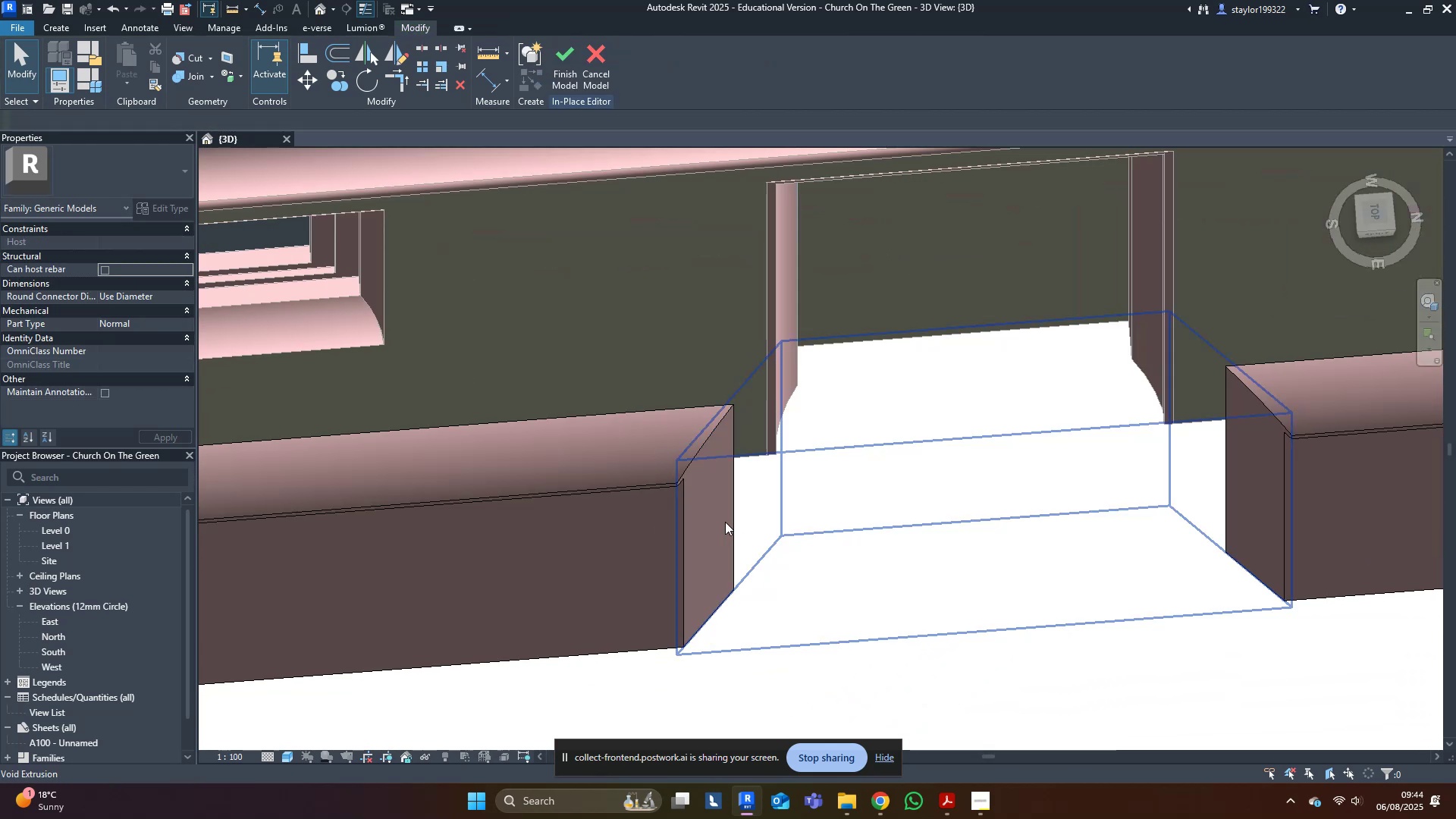 
left_click([724, 521])
 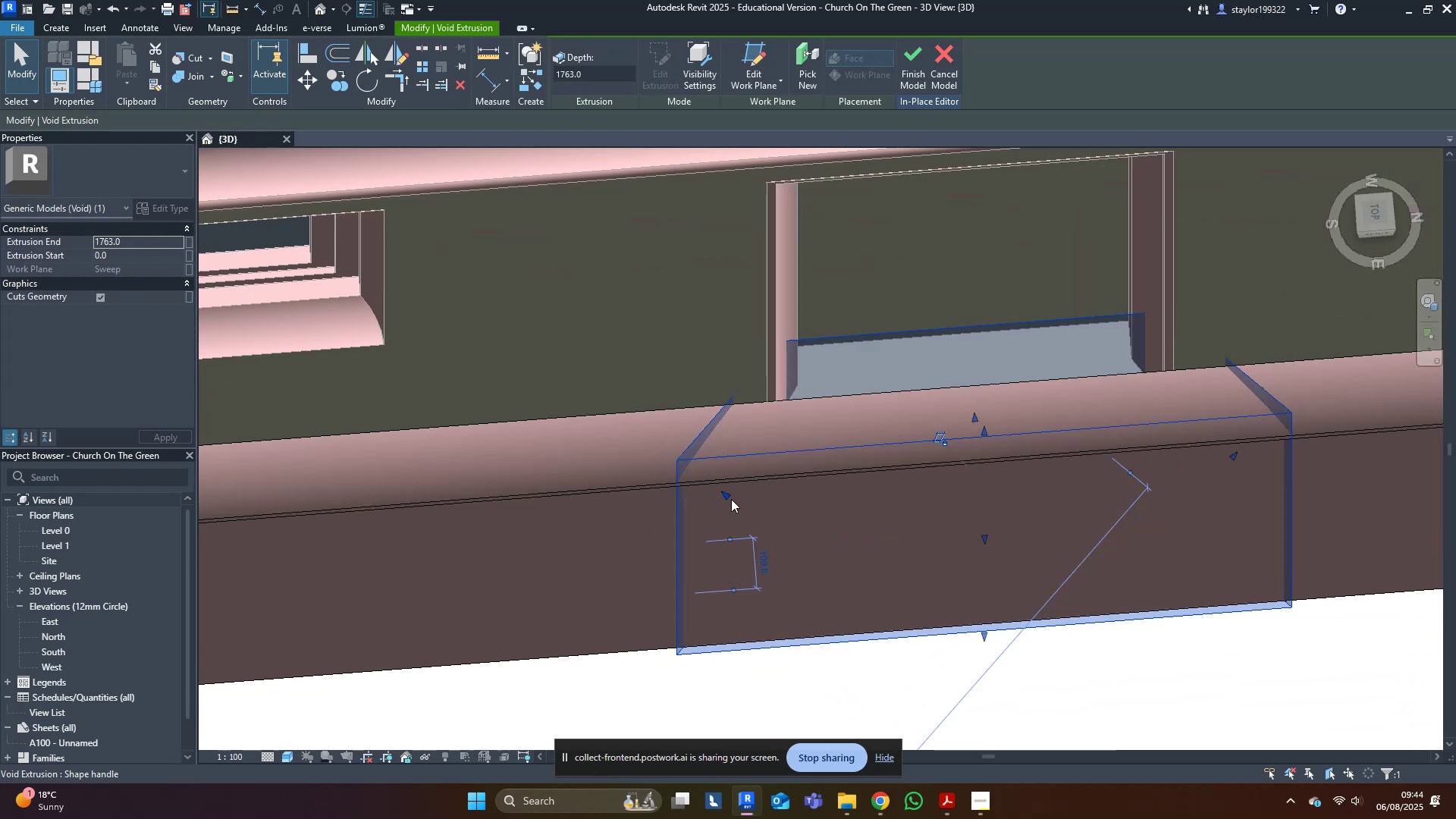 
left_click_drag(start_coordinate=[724, 494], to_coordinate=[777, 494])
 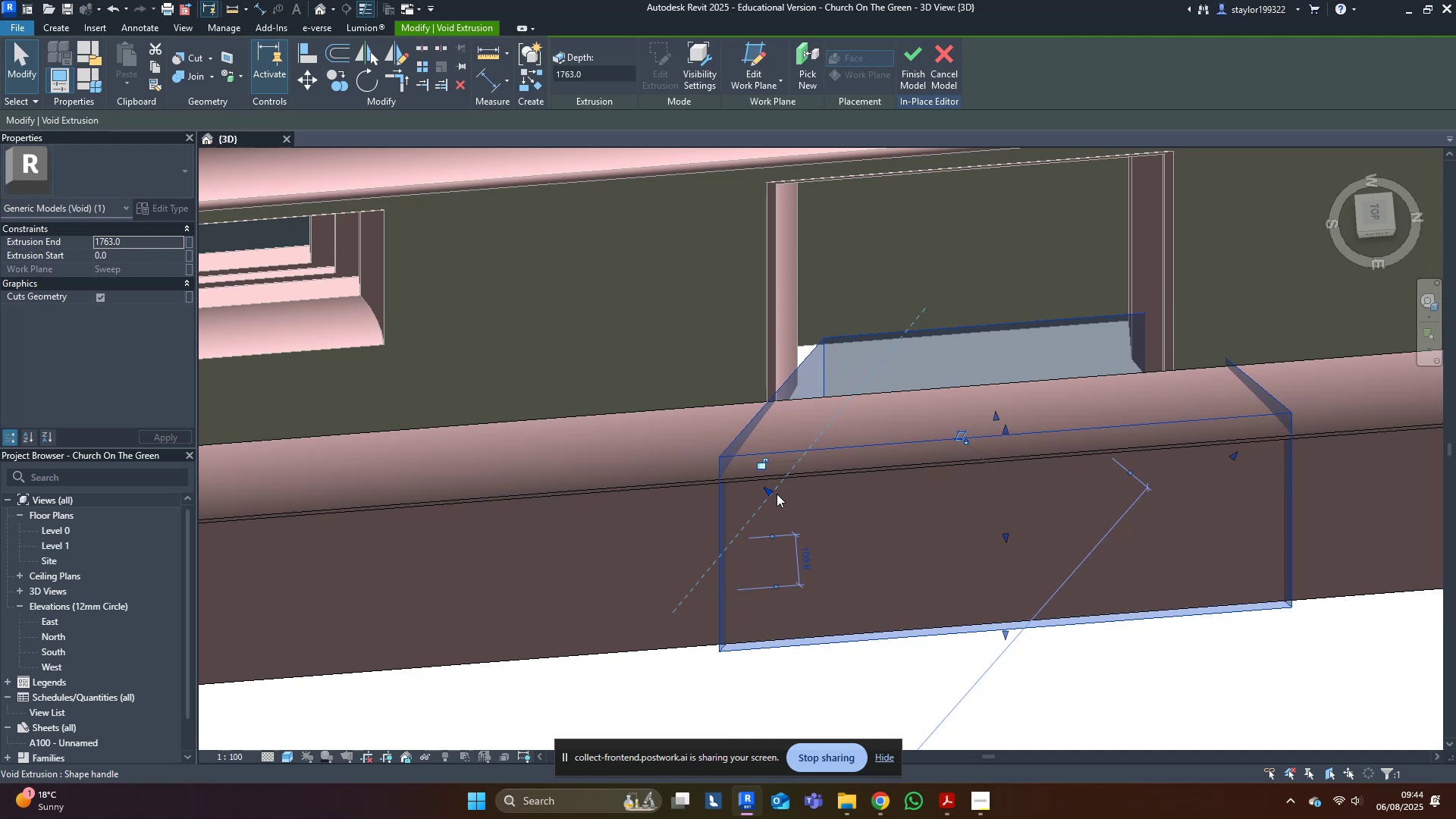 
key(Escape)
 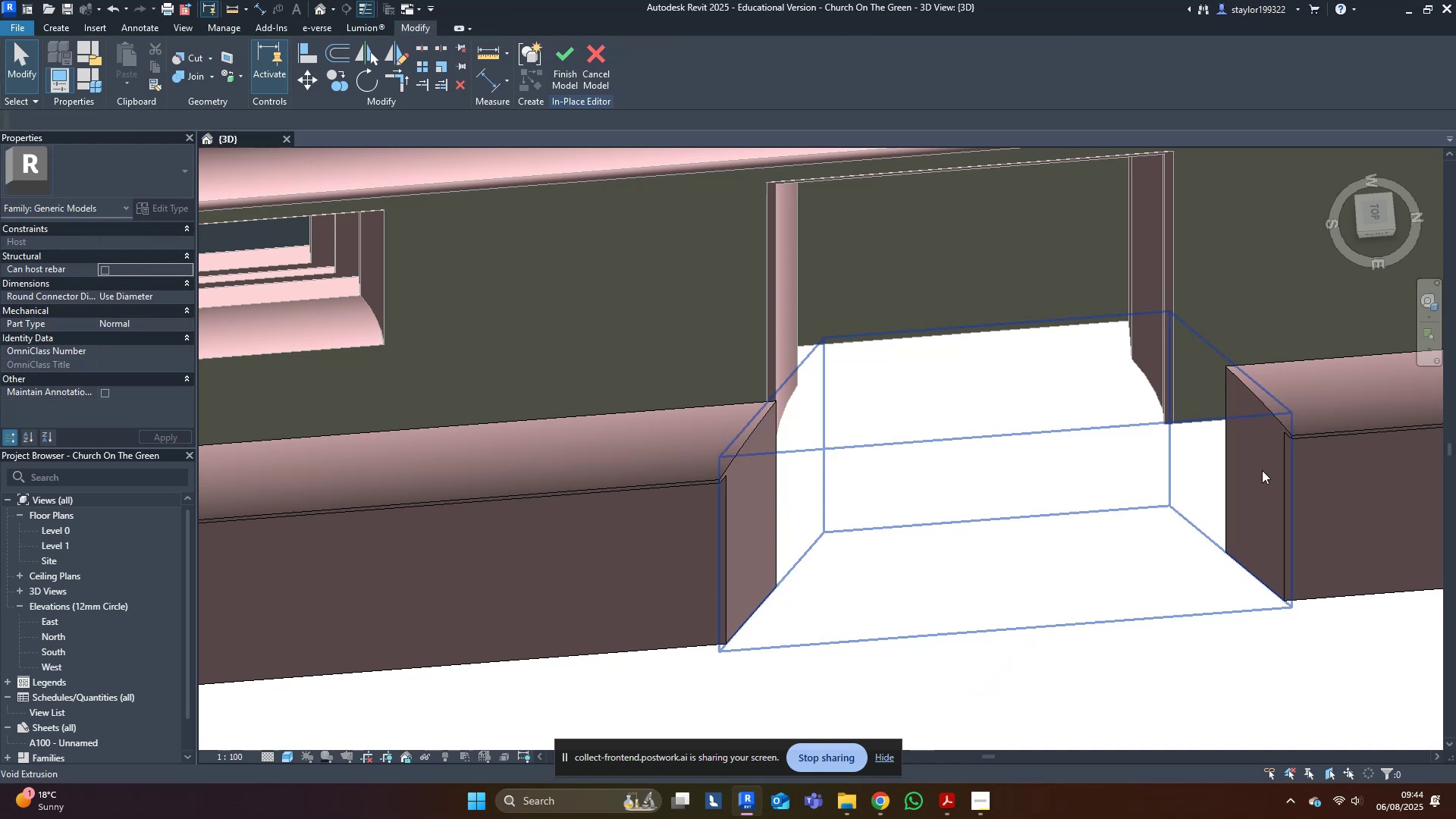 
left_click([1295, 435])
 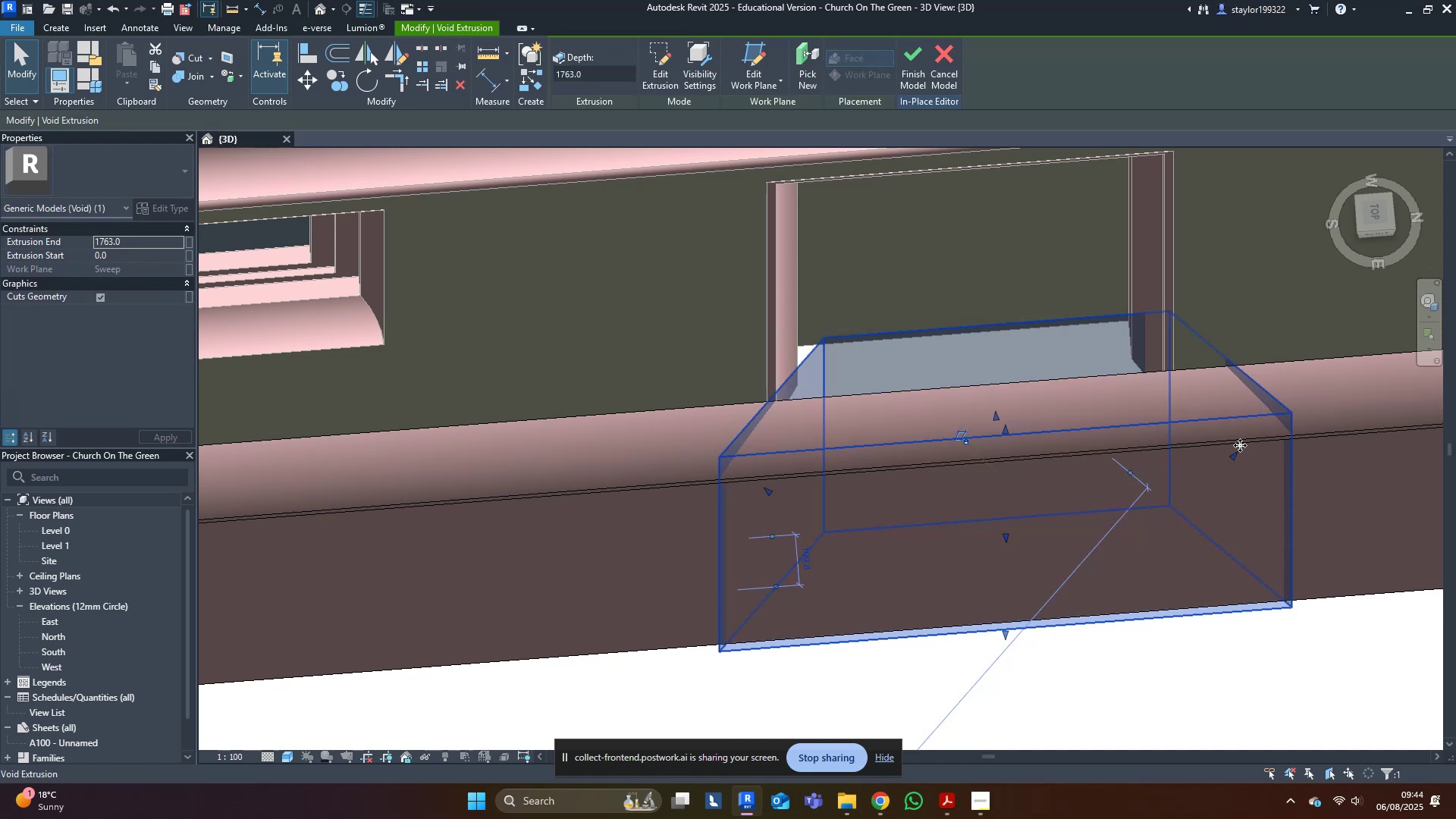 
left_click_drag(start_coordinate=[1231, 452], to_coordinate=[1174, 468])
 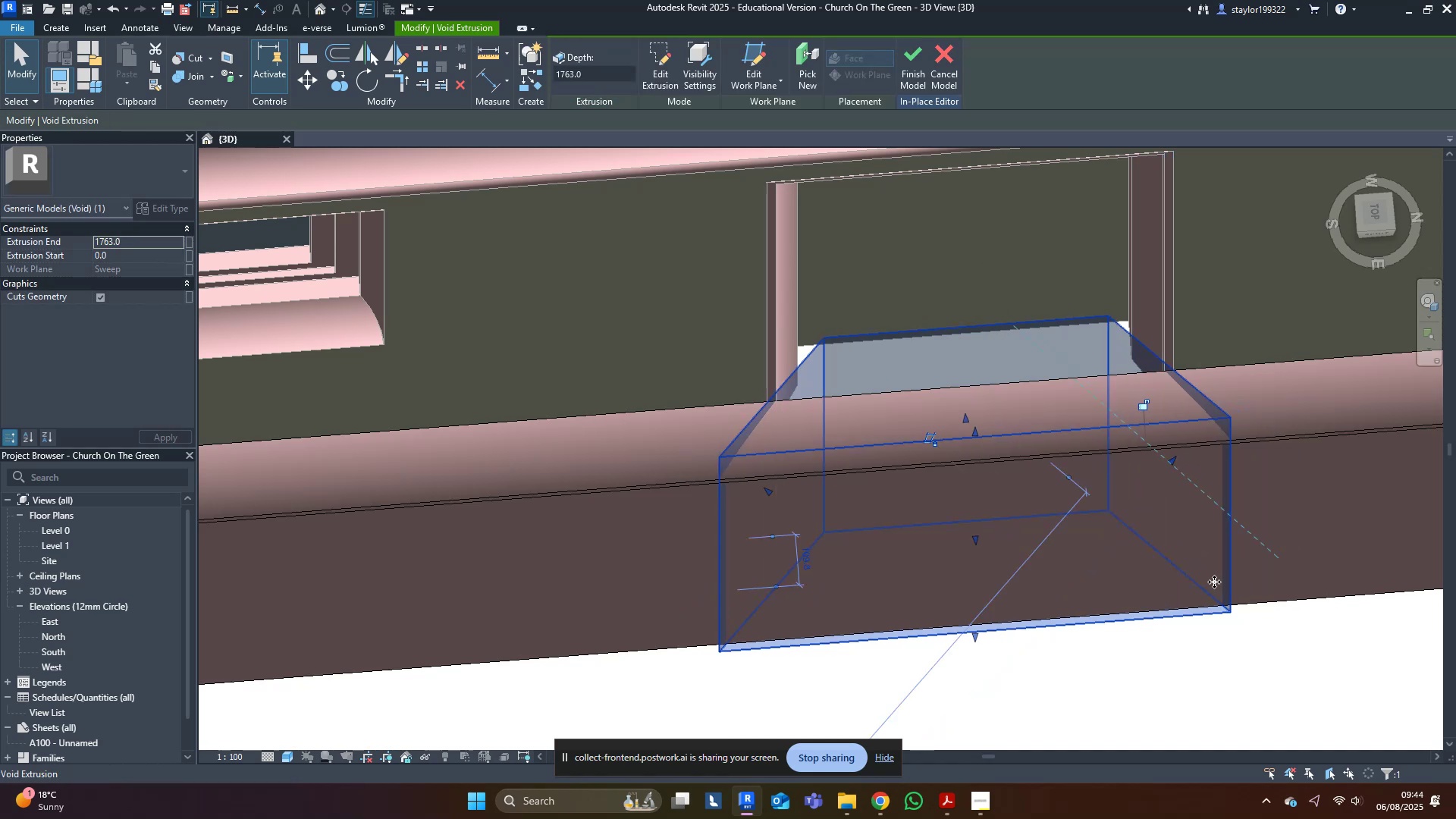 
left_click([1222, 604])
 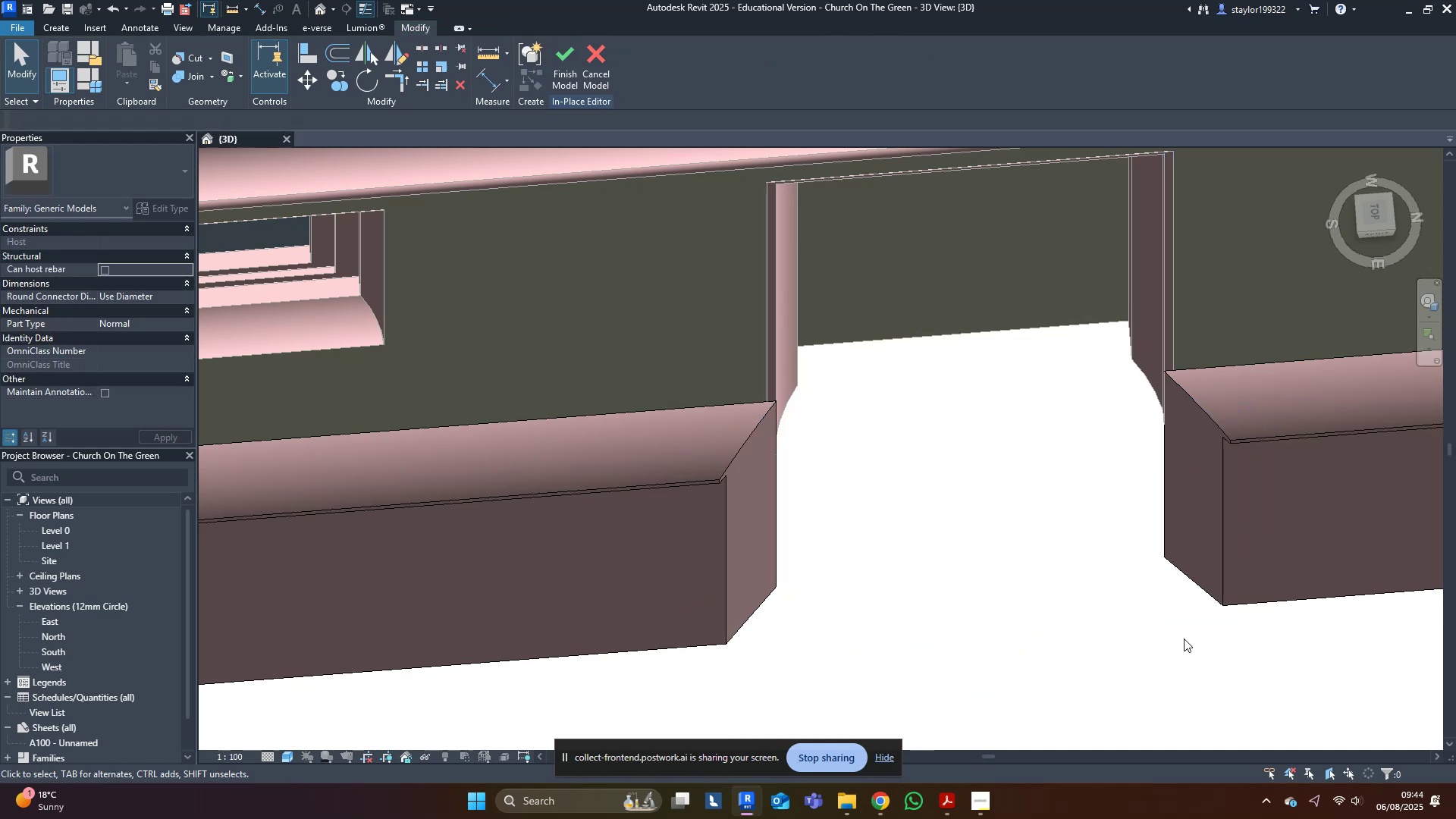 
scroll: coordinate [1145, 647], scroll_direction: down, amount: 11.0
 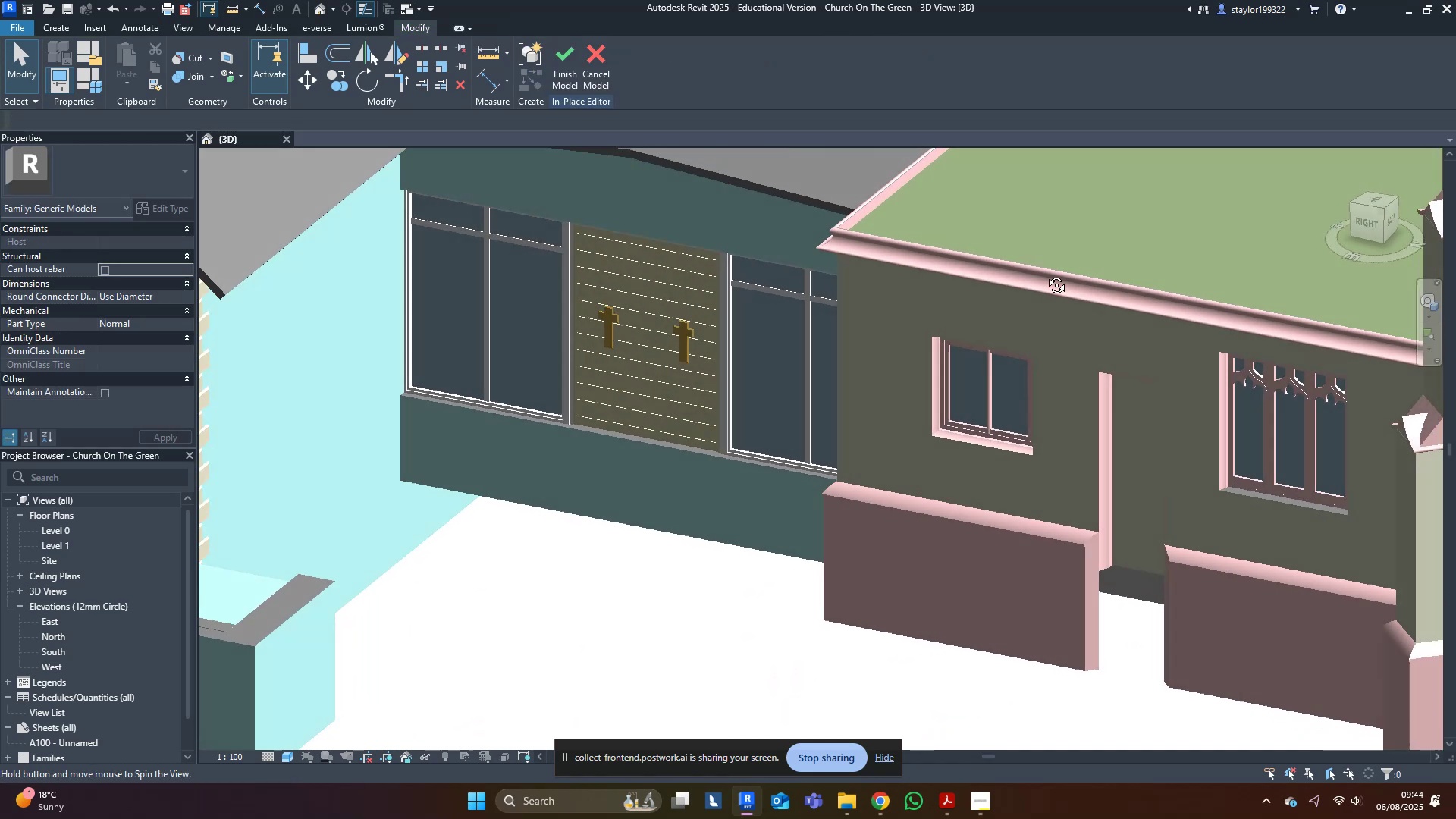 
hold_key(key=ShiftLeft, duration=0.6)
 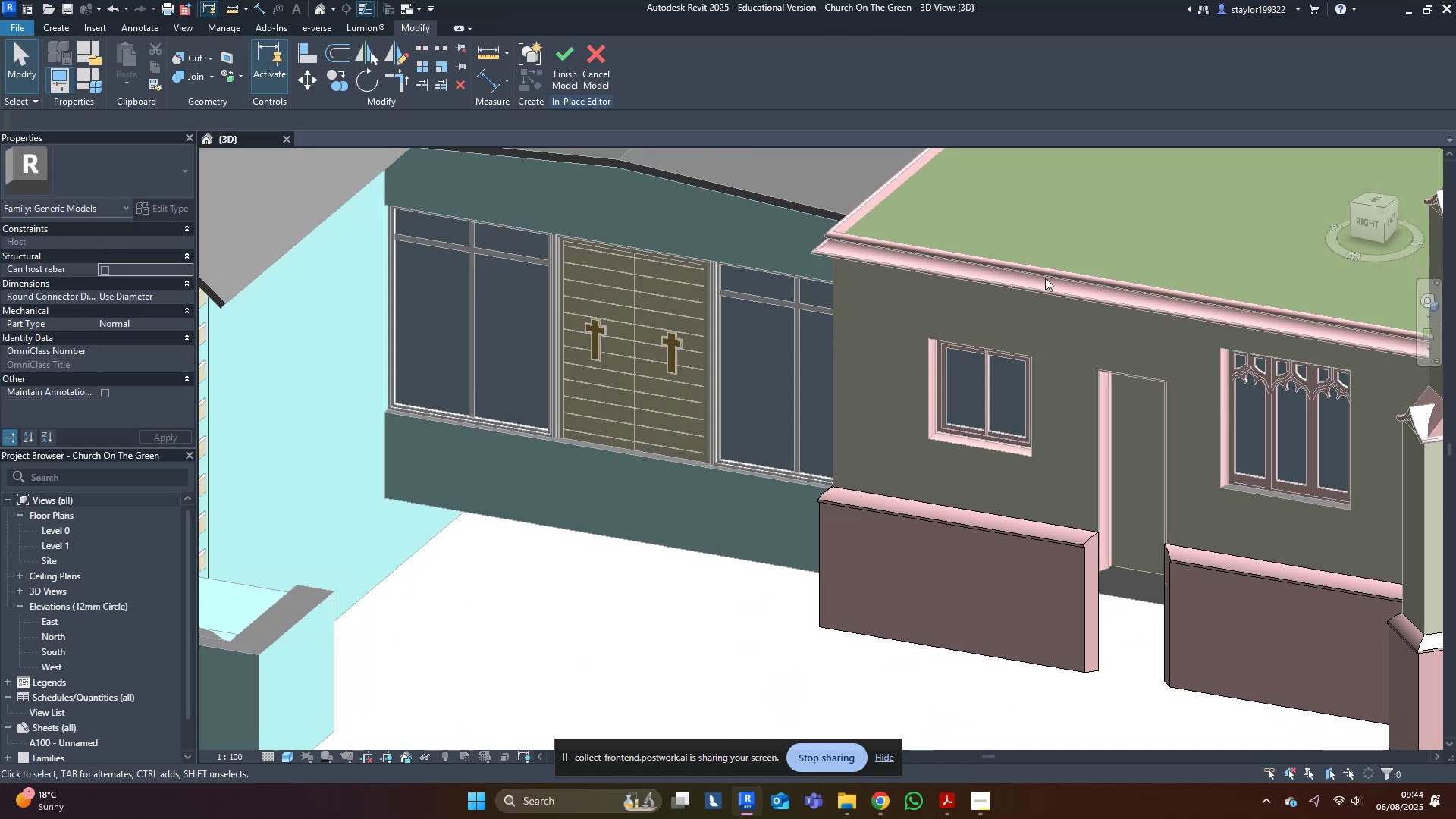 
hold_key(key=ShiftLeft, duration=0.77)
scroll: coordinate [953, 438], scroll_direction: down, amount: 3.0
 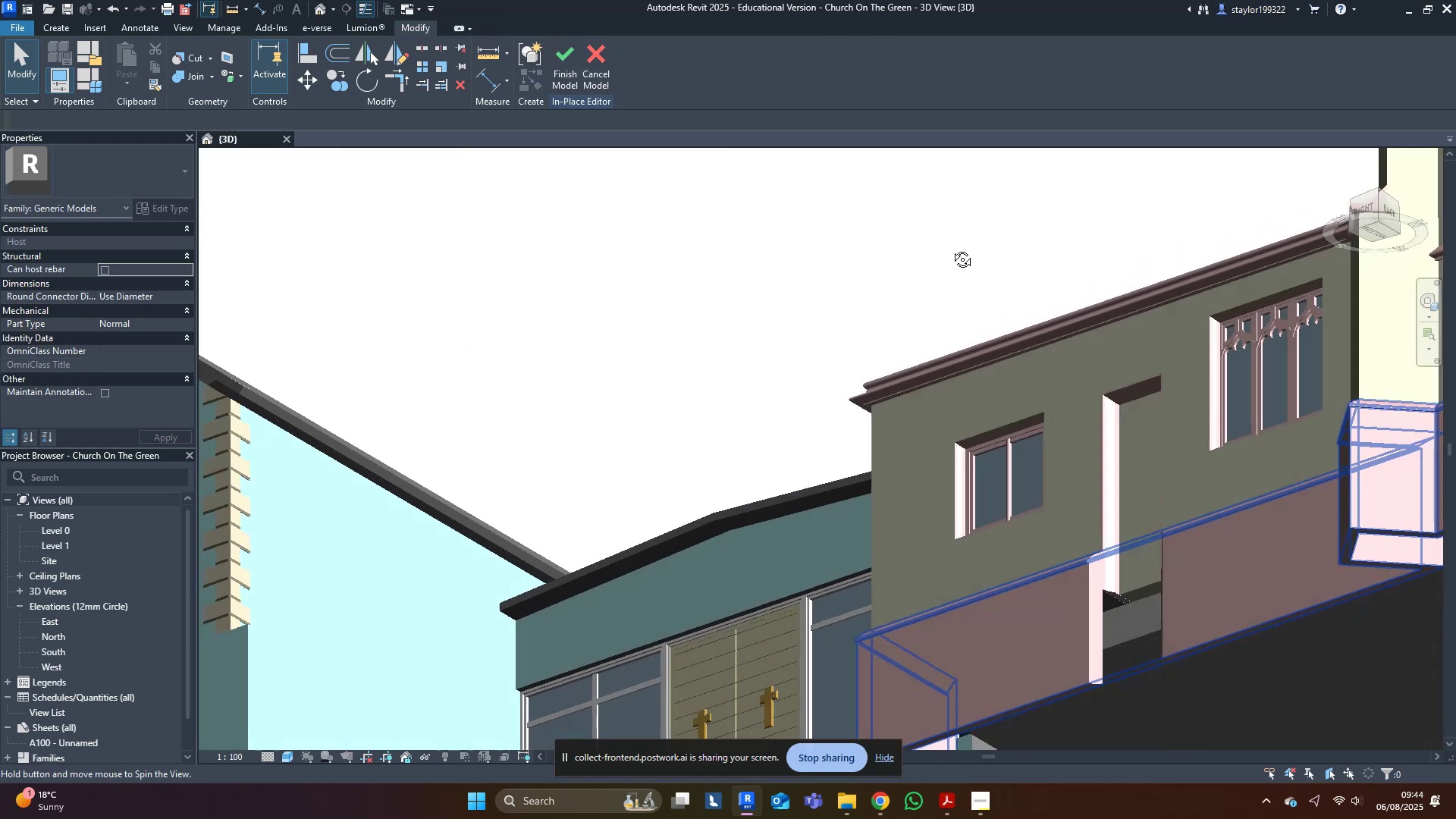 
hold_key(key=ShiftLeft, duration=0.31)
 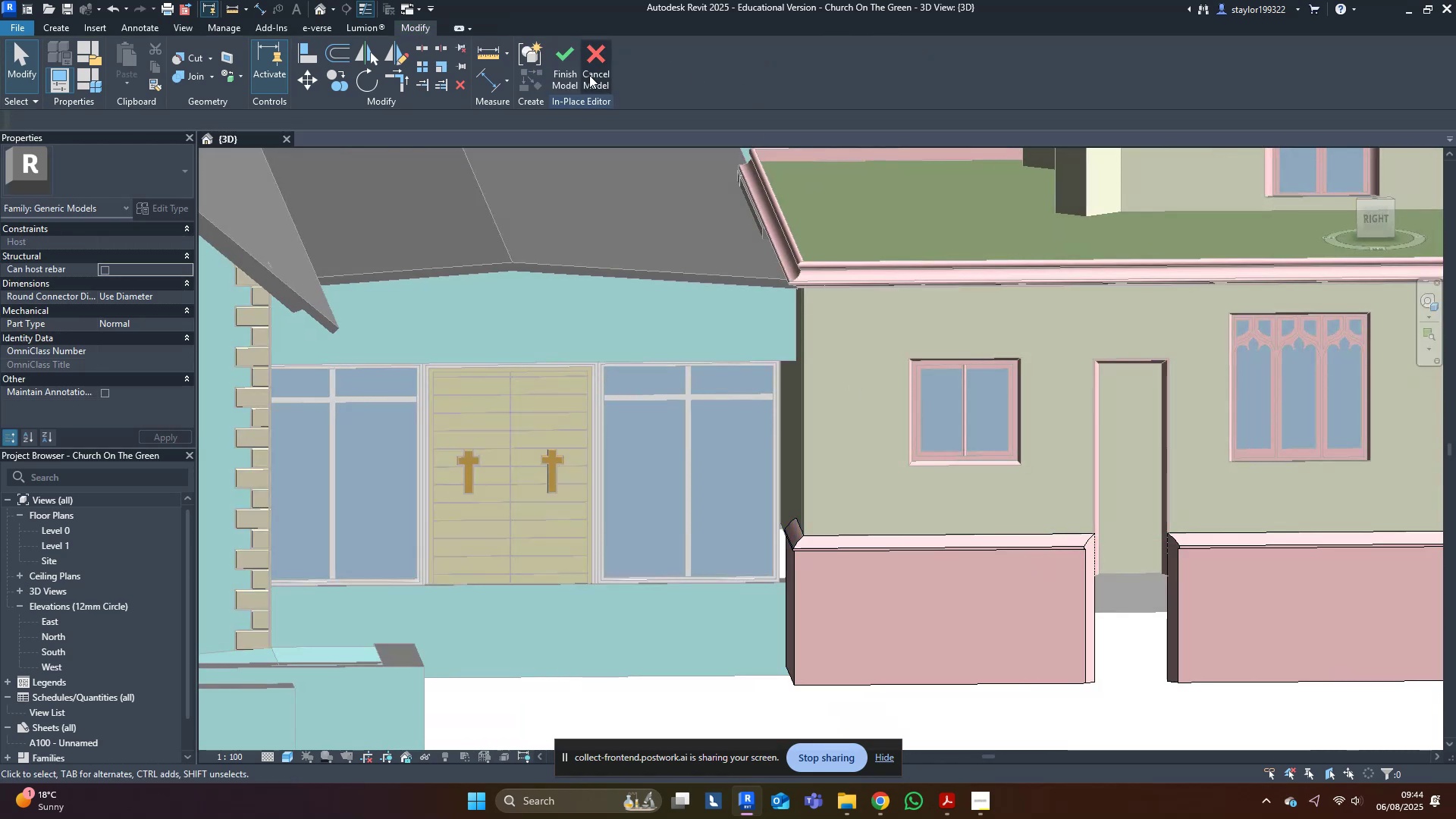 
left_click([565, 71])
 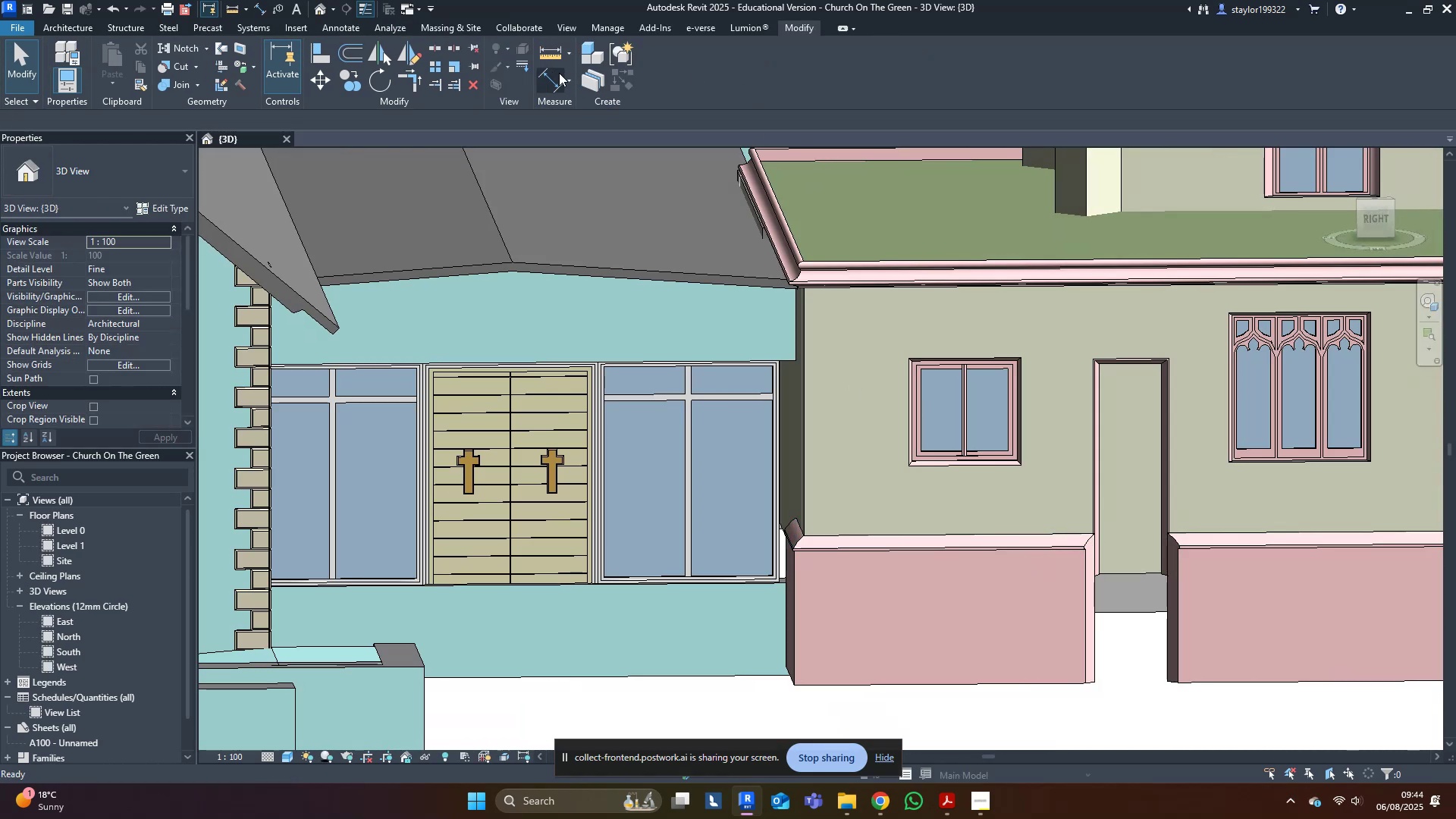 
scroll: coordinate [1036, 318], scroll_direction: down, amount: 8.0
 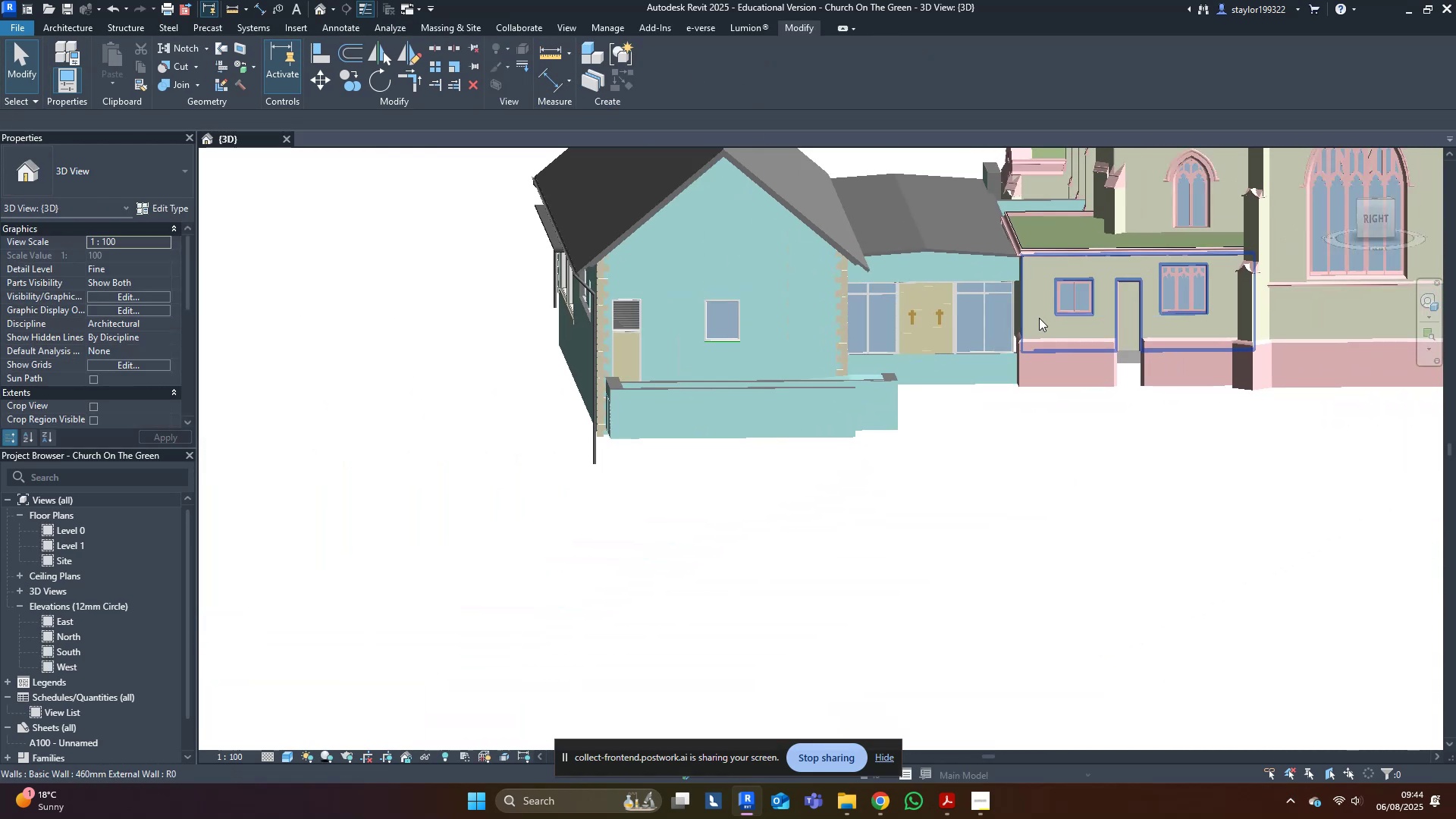 
hold_key(key=ShiftLeft, duration=0.3)
 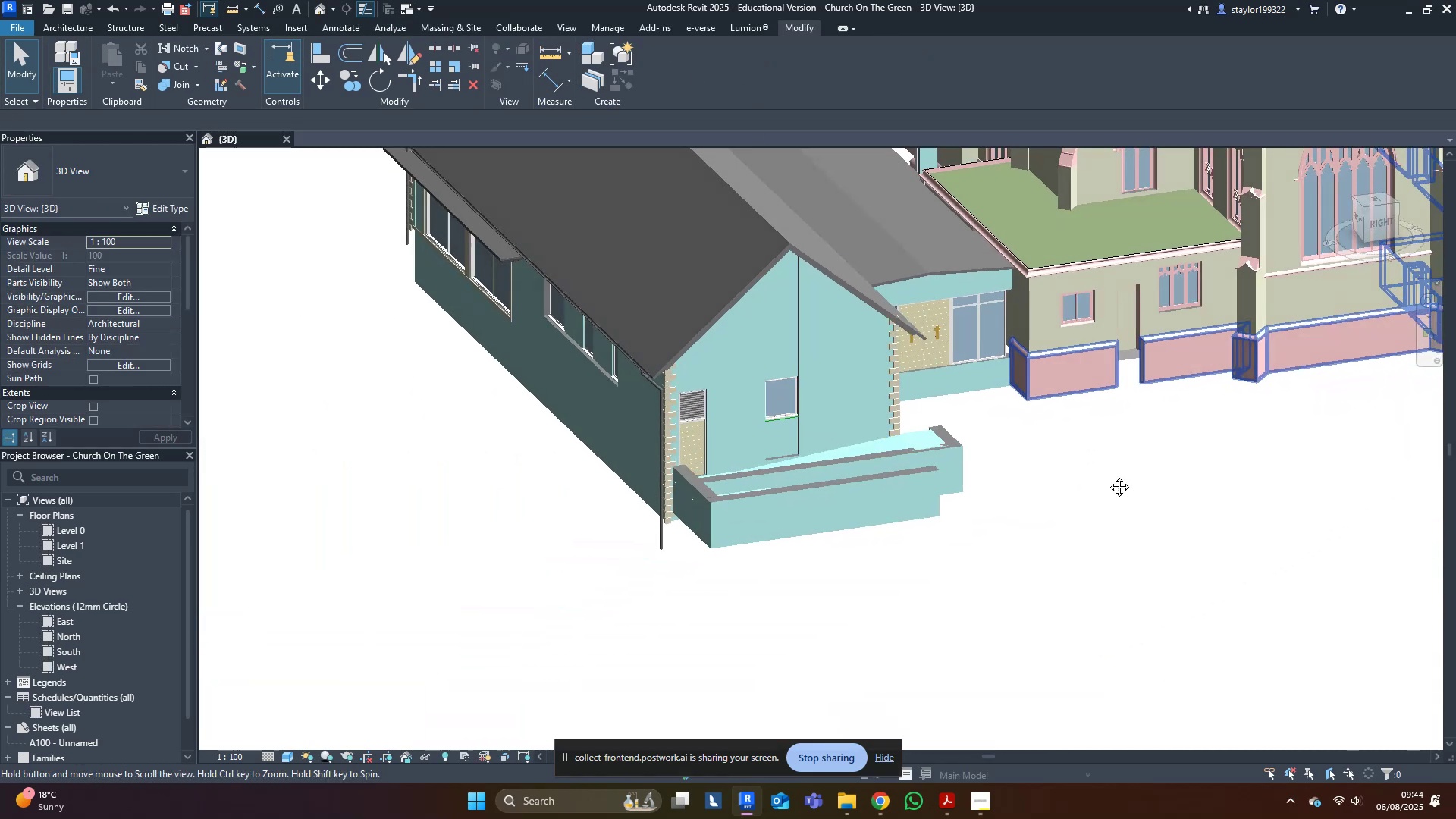 
key(Control+S)
 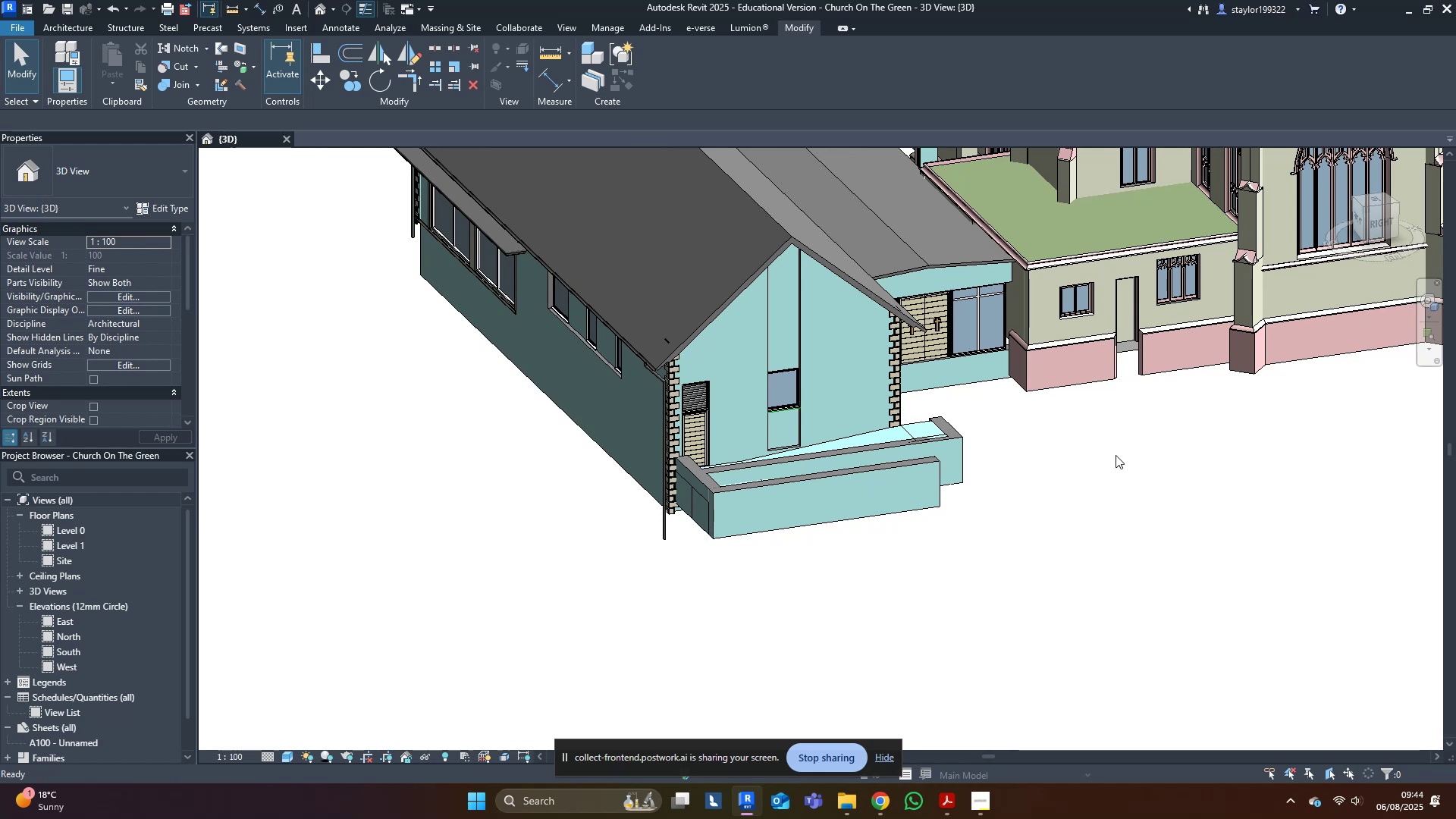 
scroll: coordinate [1116, 455], scroll_direction: down, amount: 4.0
 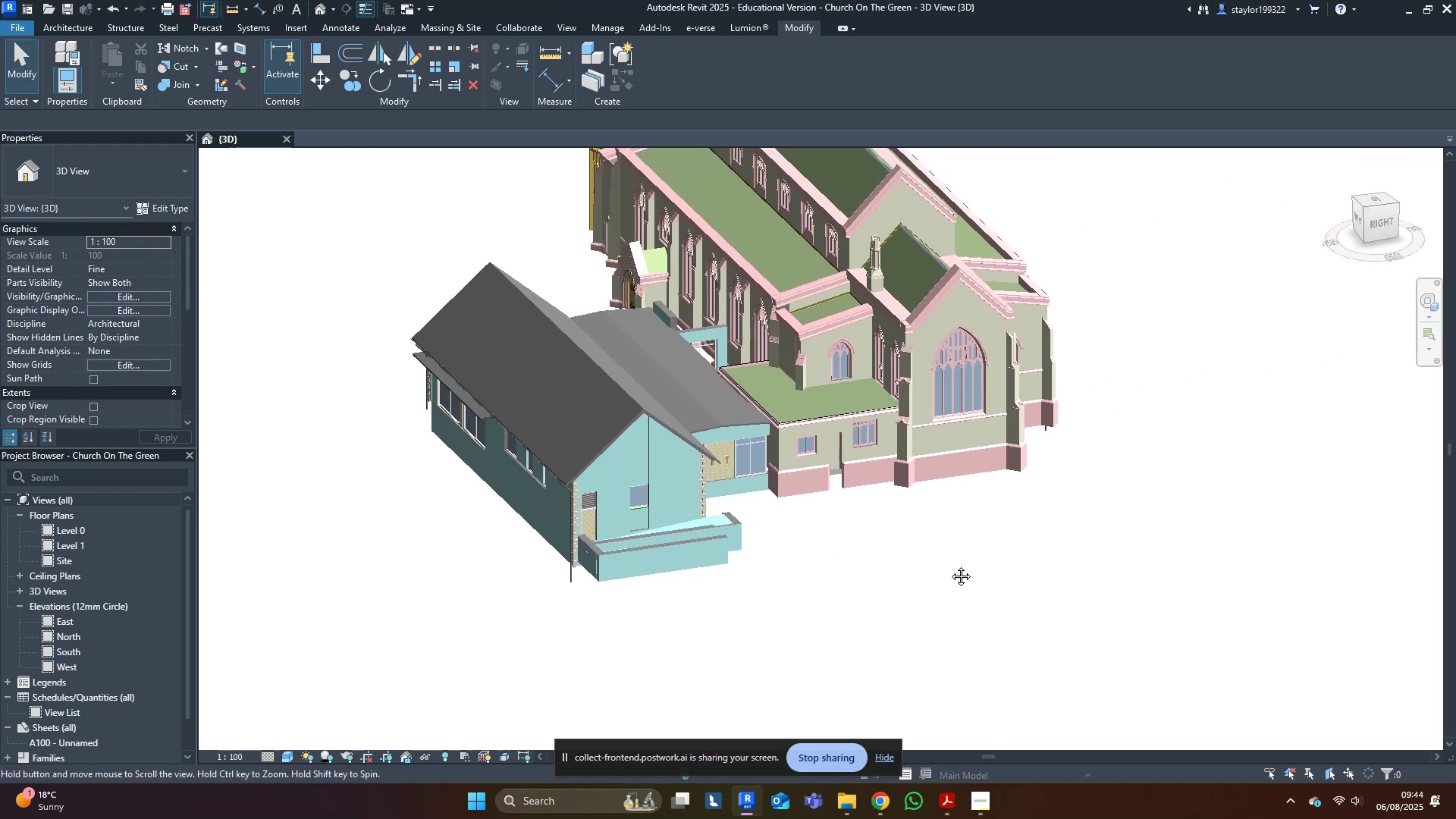 
hold_key(key=ShiftLeft, duration=0.9)
 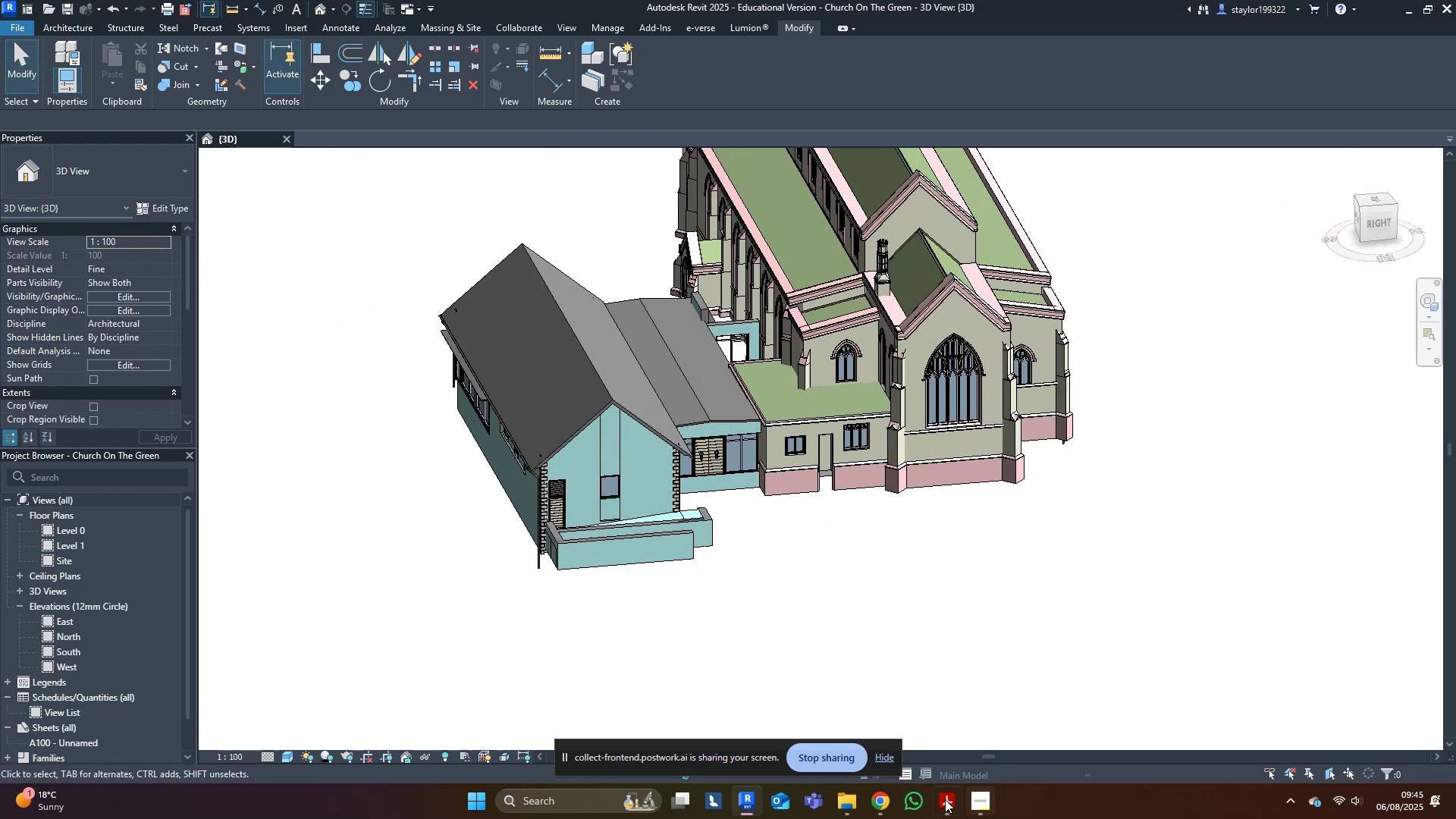 
type(hr)
 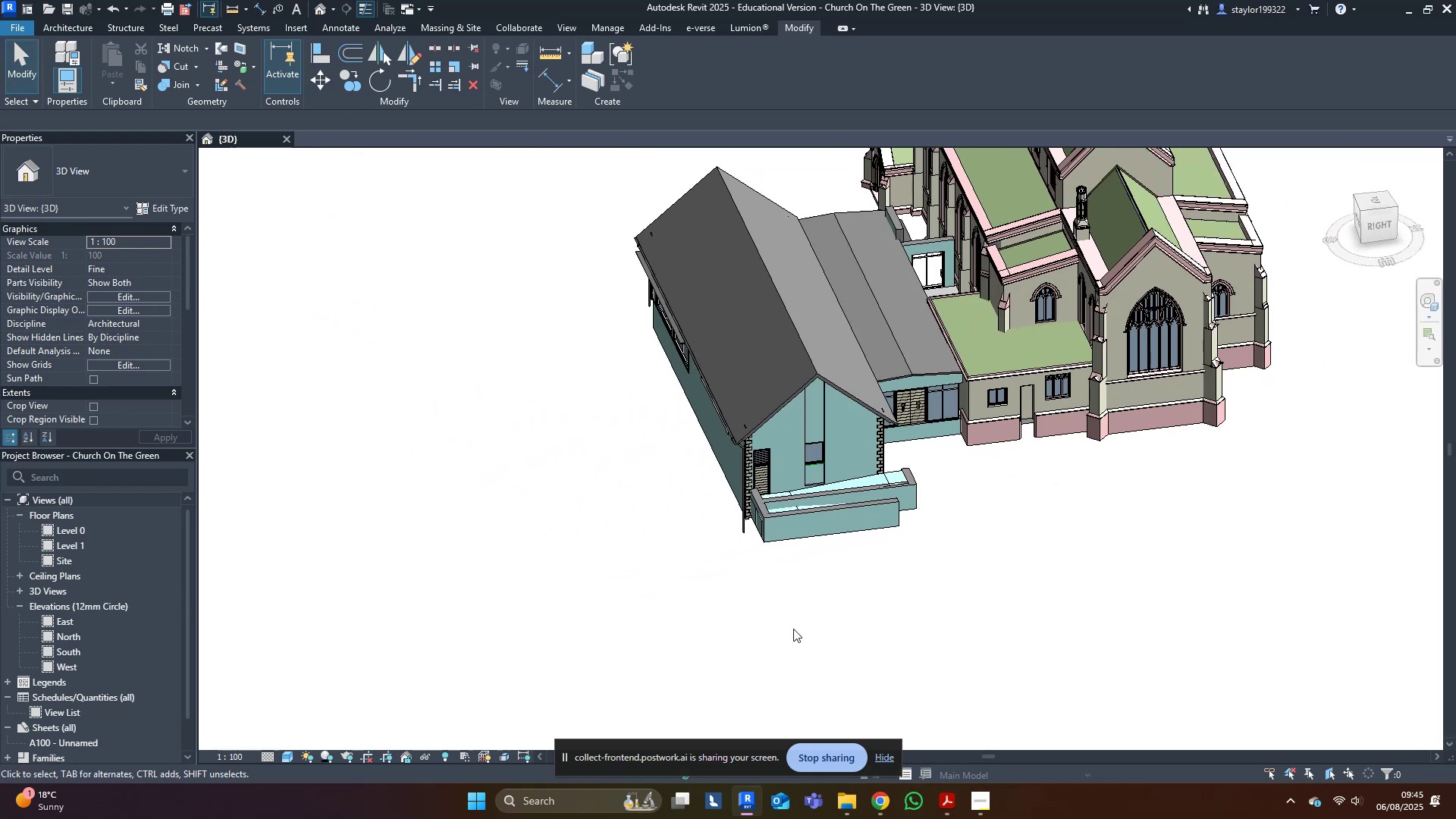 
middle_click([791, 629])
 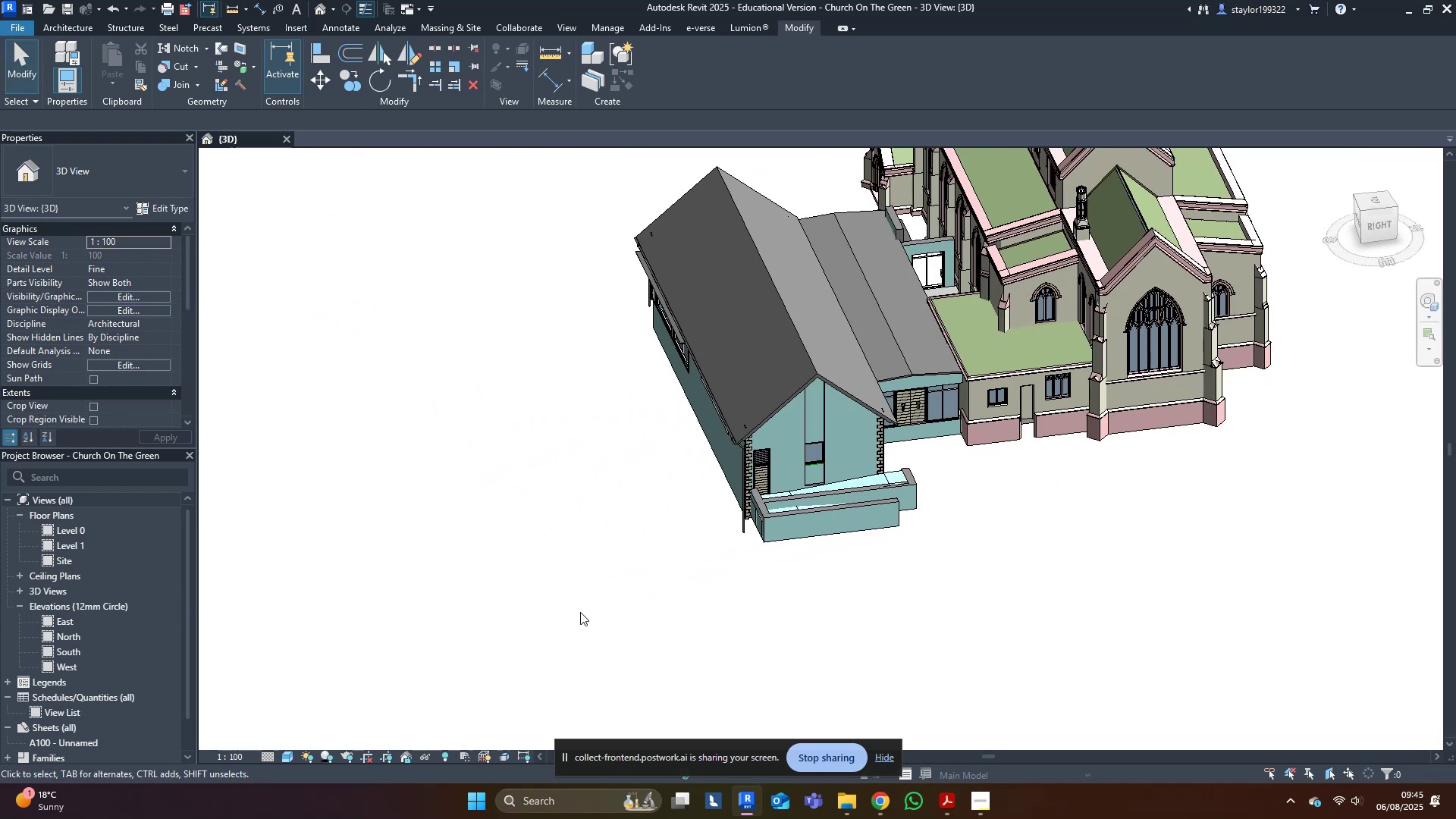 
type(vvt)
 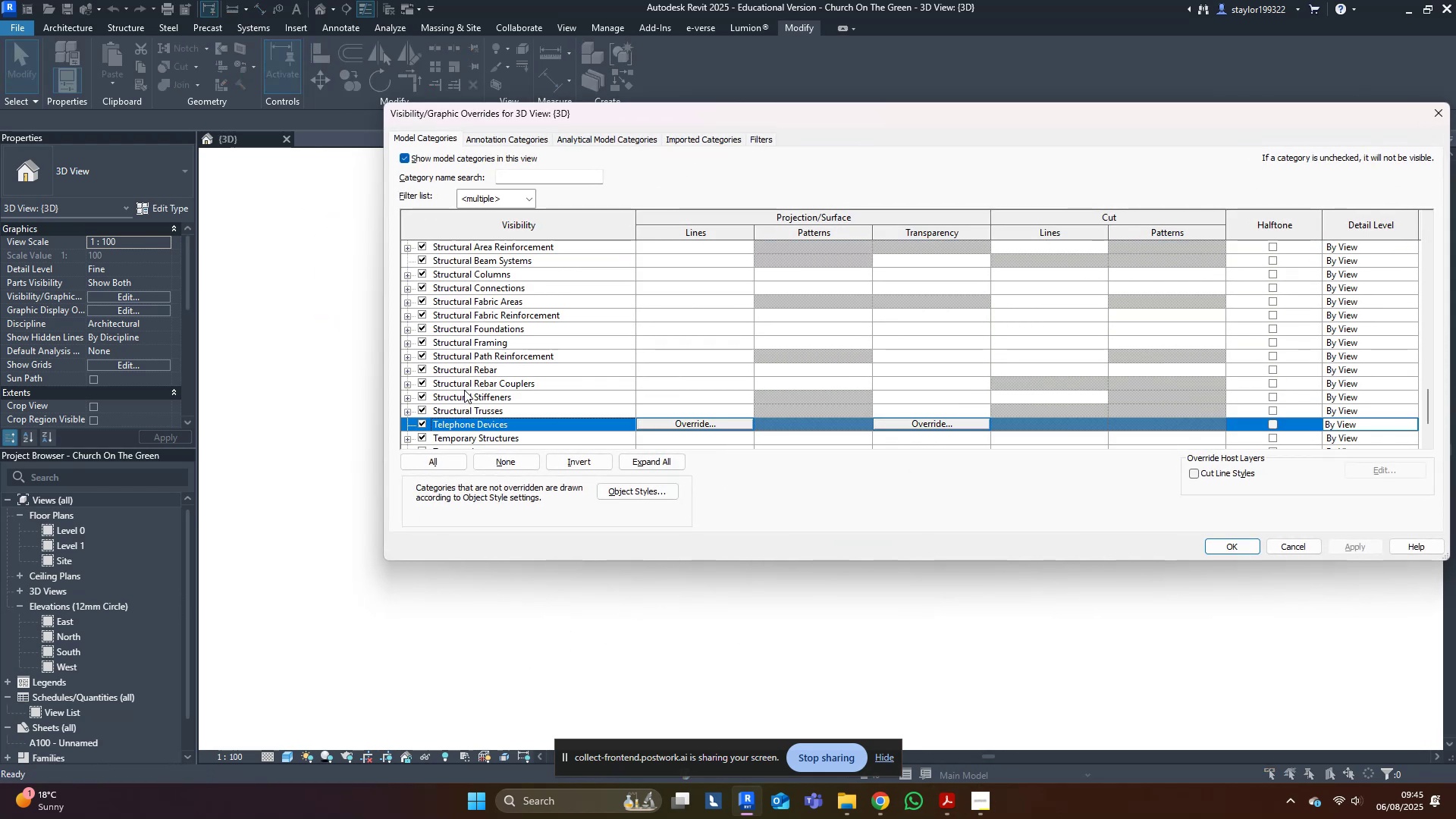 
scroll: coordinate [454, 404], scroll_direction: down, amount: 3.0
 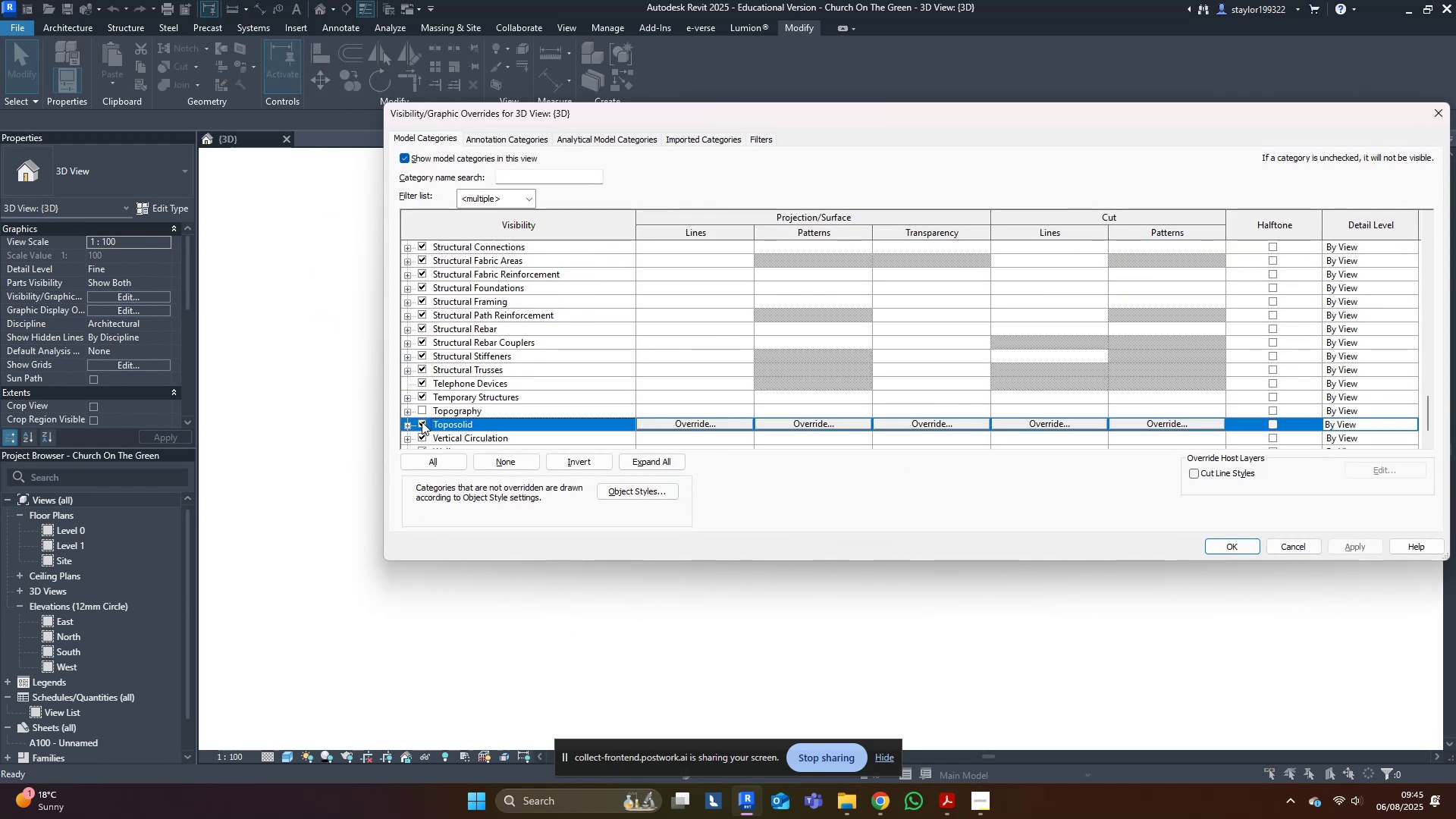 
double_click([422, 412])
 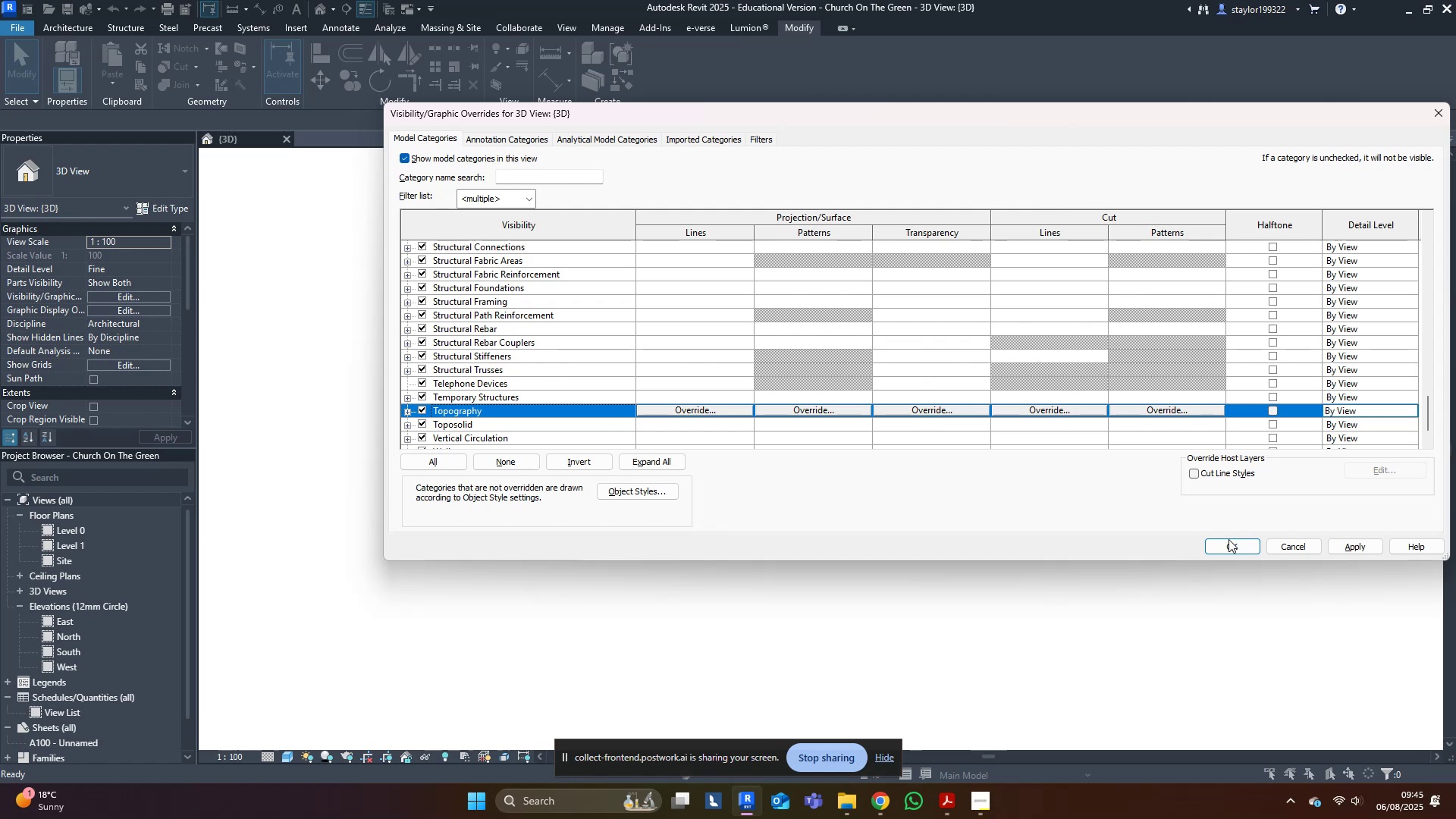 
left_click([1228, 542])
 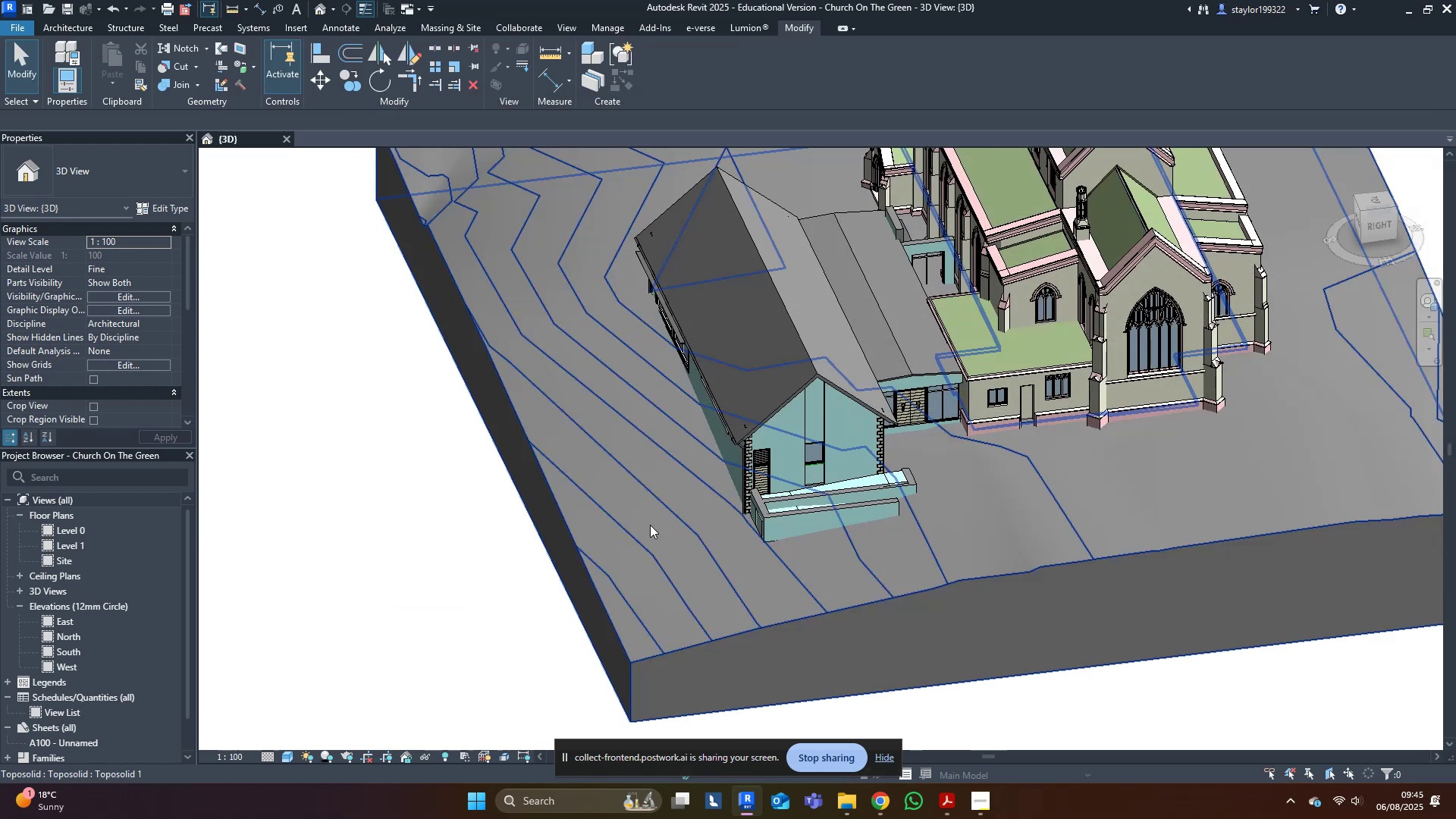 
hold_key(key=ShiftLeft, duration=0.49)
 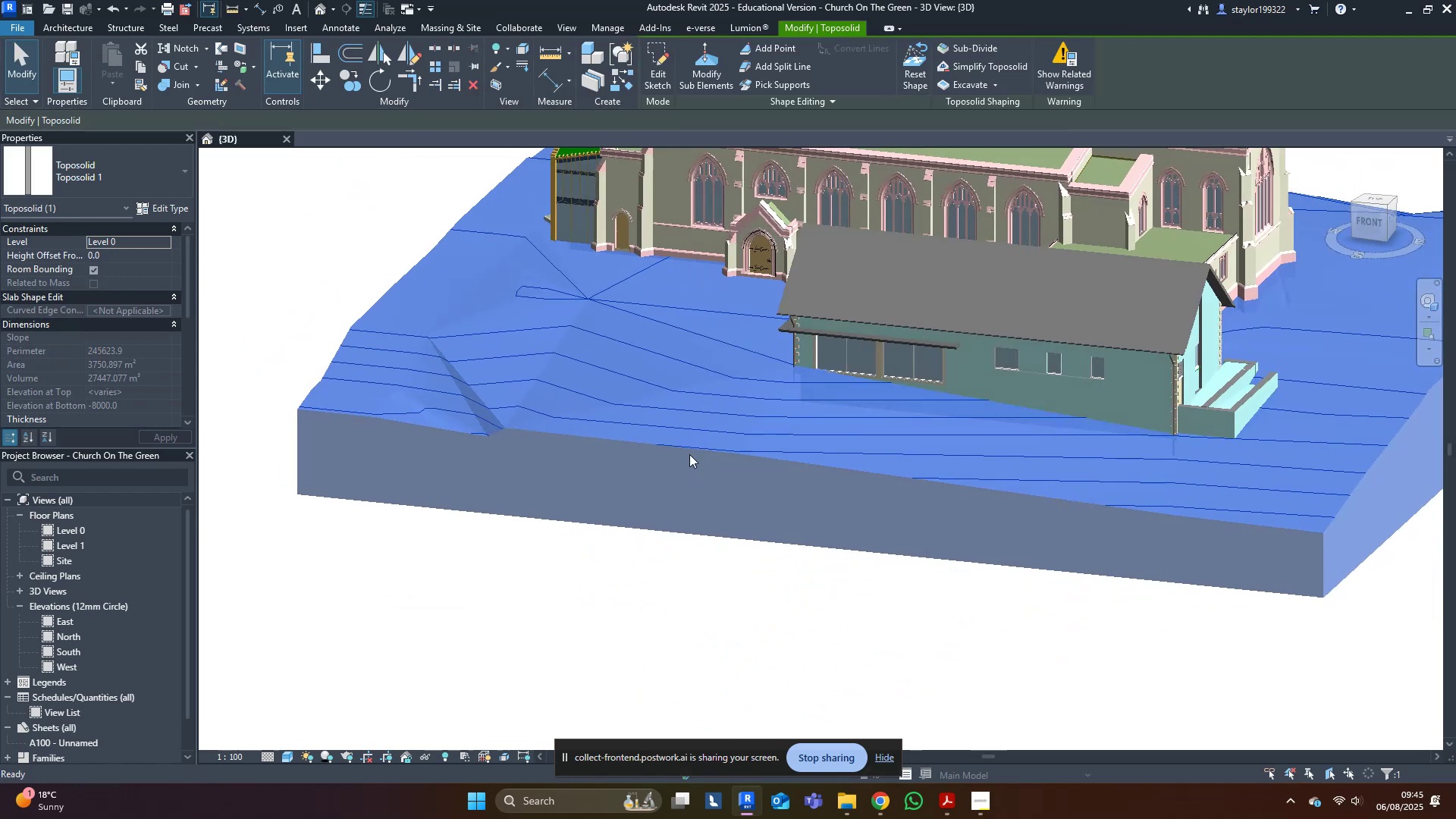 
key(Escape)
 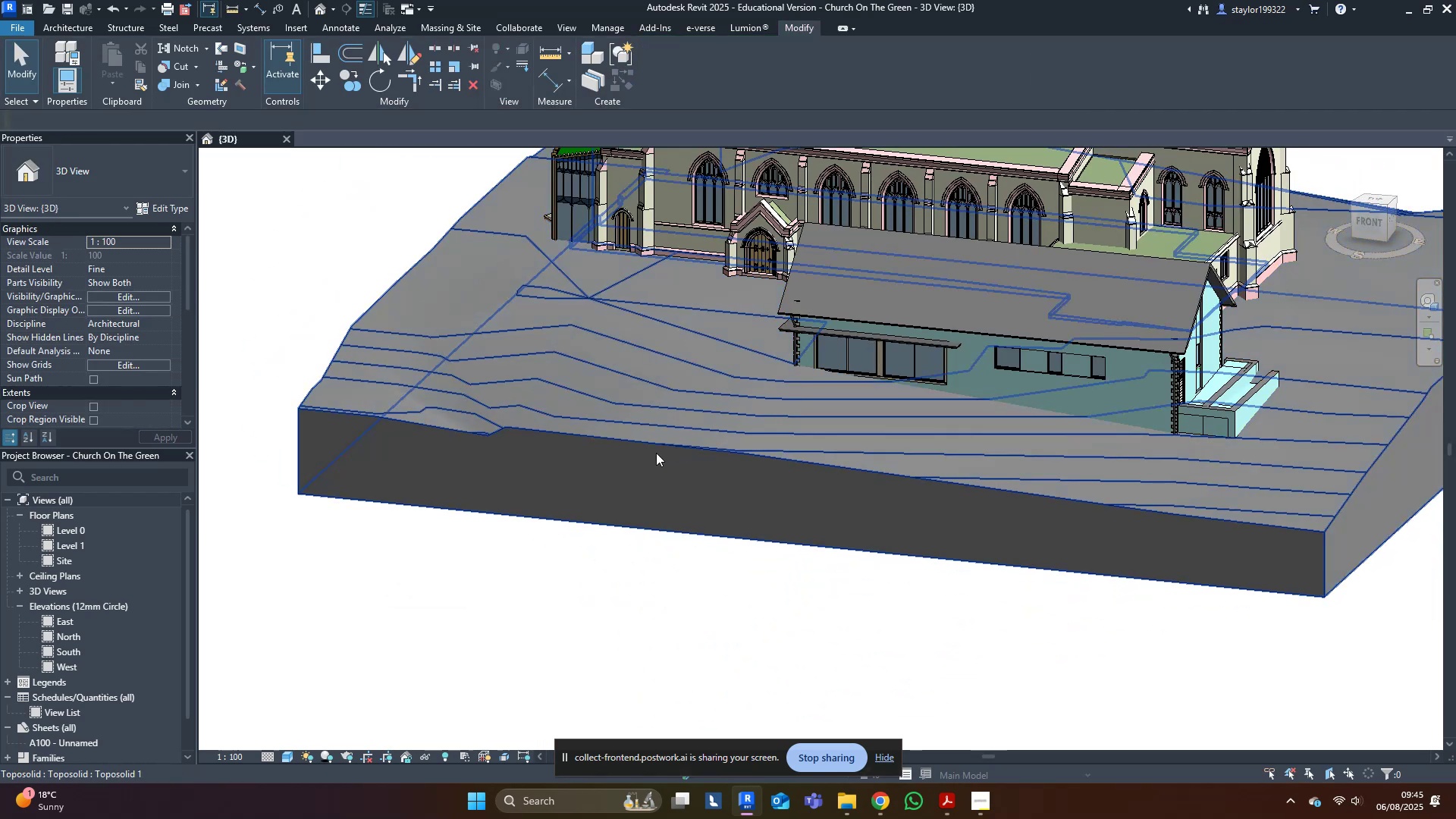 
hold_key(key=ShiftLeft, duration=0.44)
 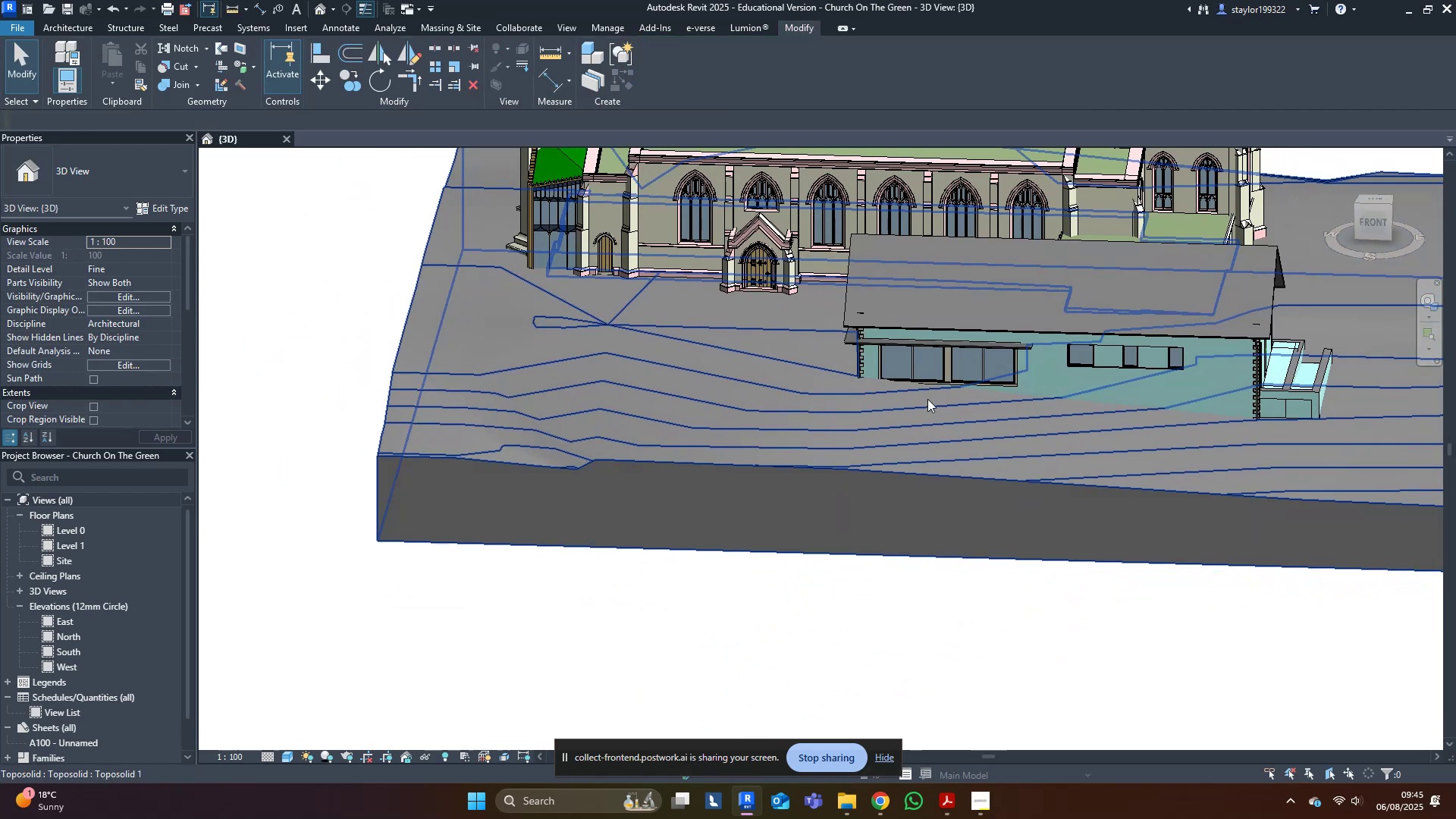 
scroll: coordinate [1294, 405], scroll_direction: up, amount: 5.0
 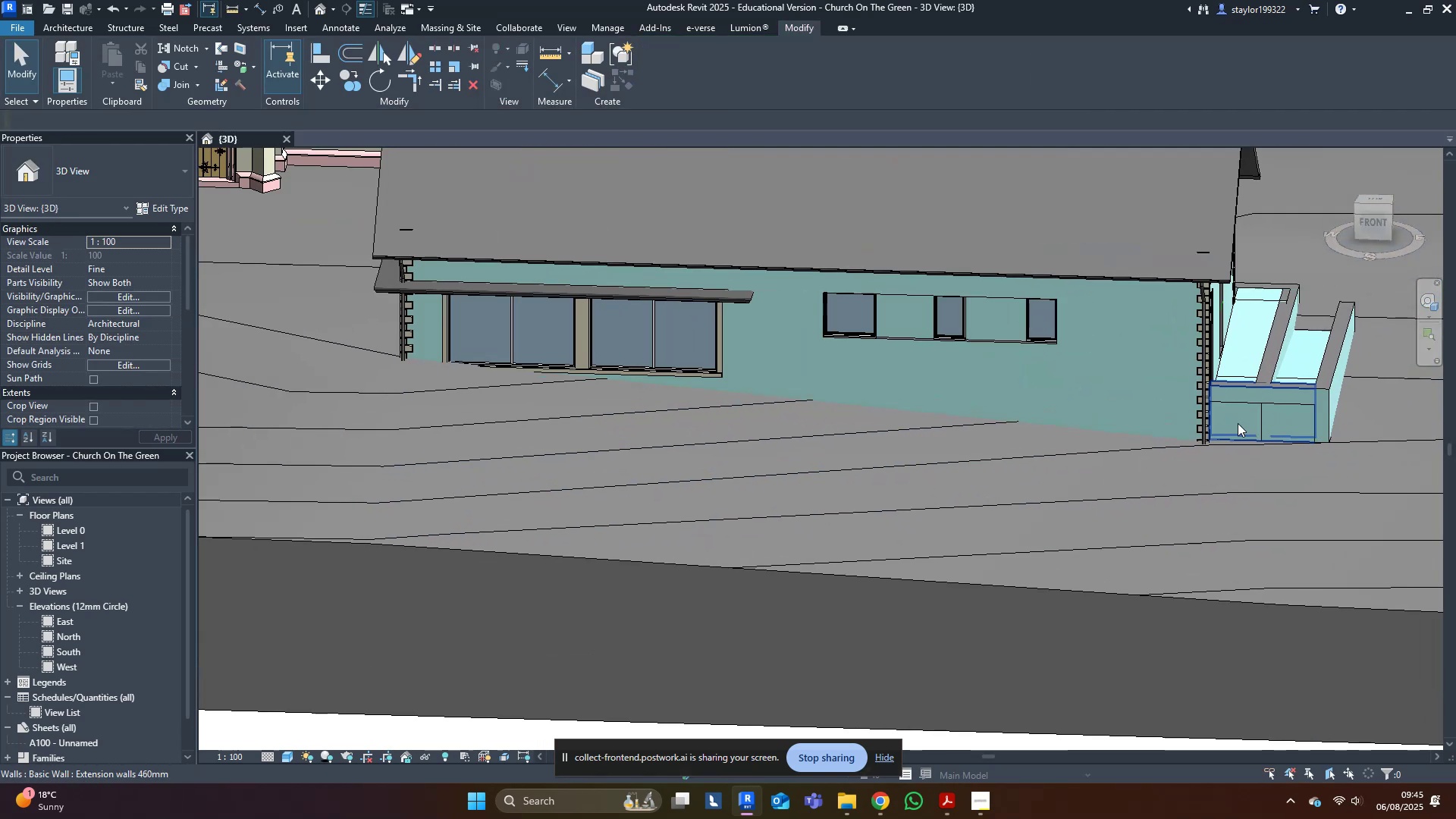 
left_click([1239, 421])
 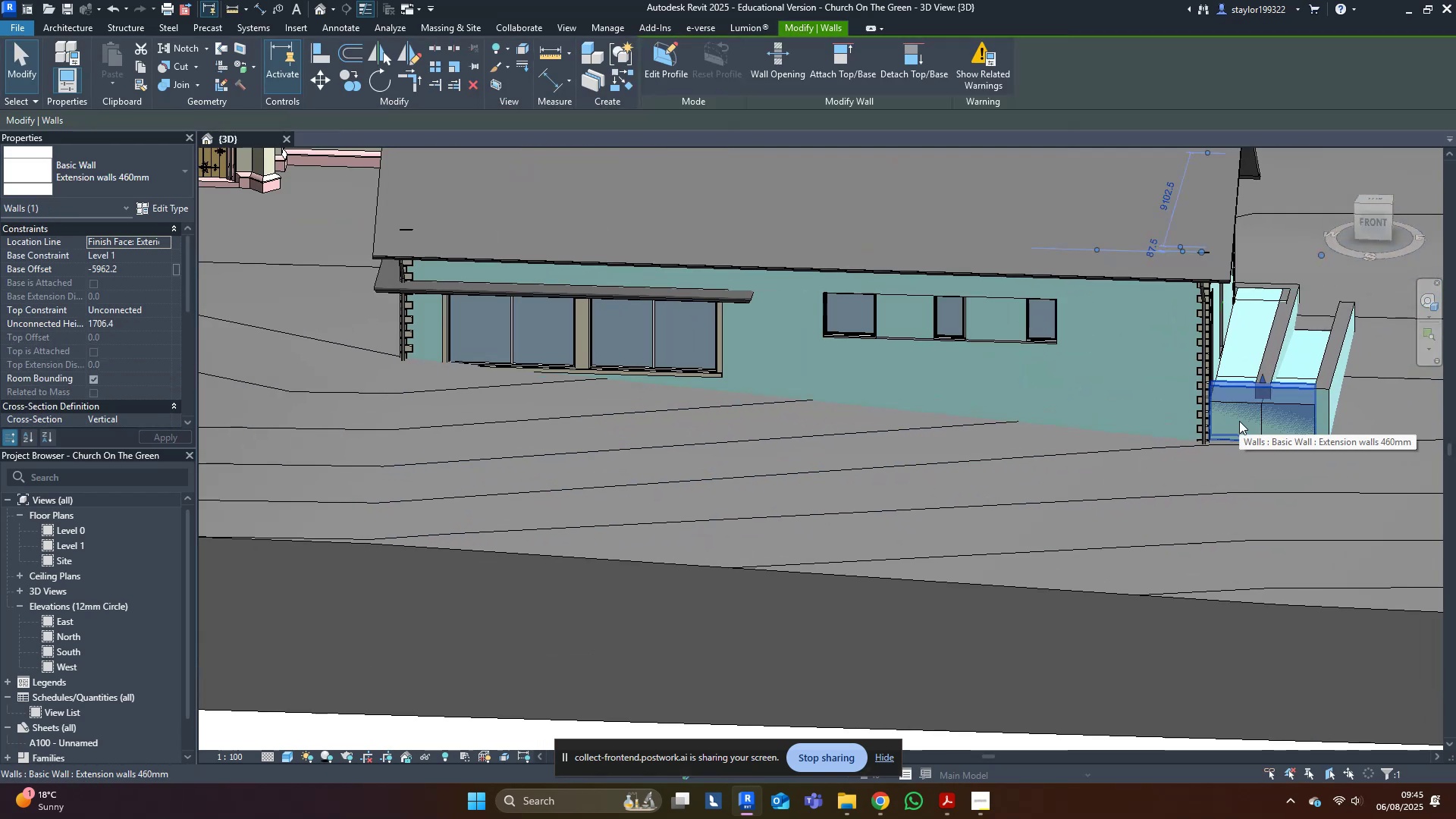 
scroll: coordinate [1279, 423], scroll_direction: up, amount: 8.0
 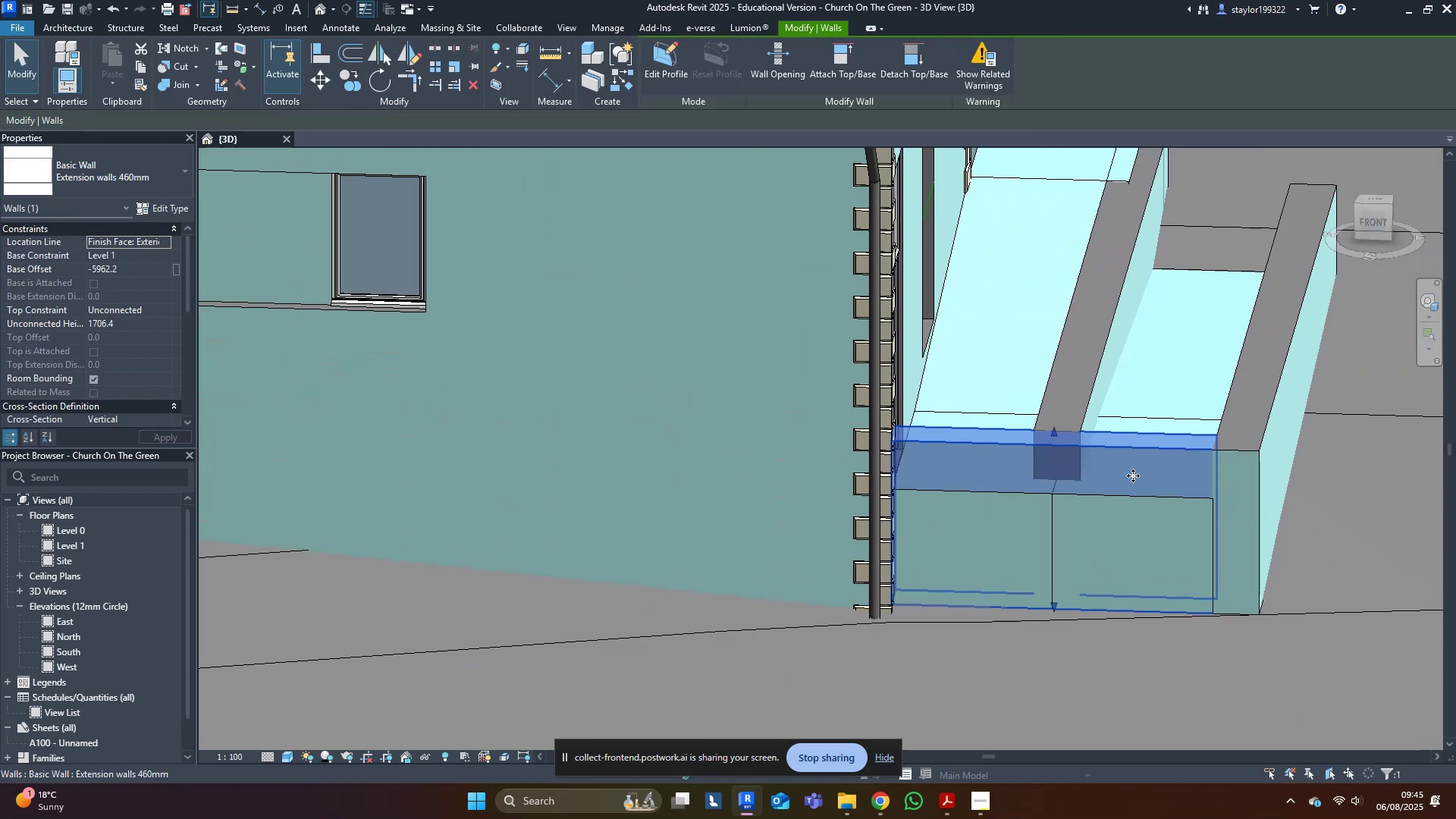 
left_click([1206, 335])
 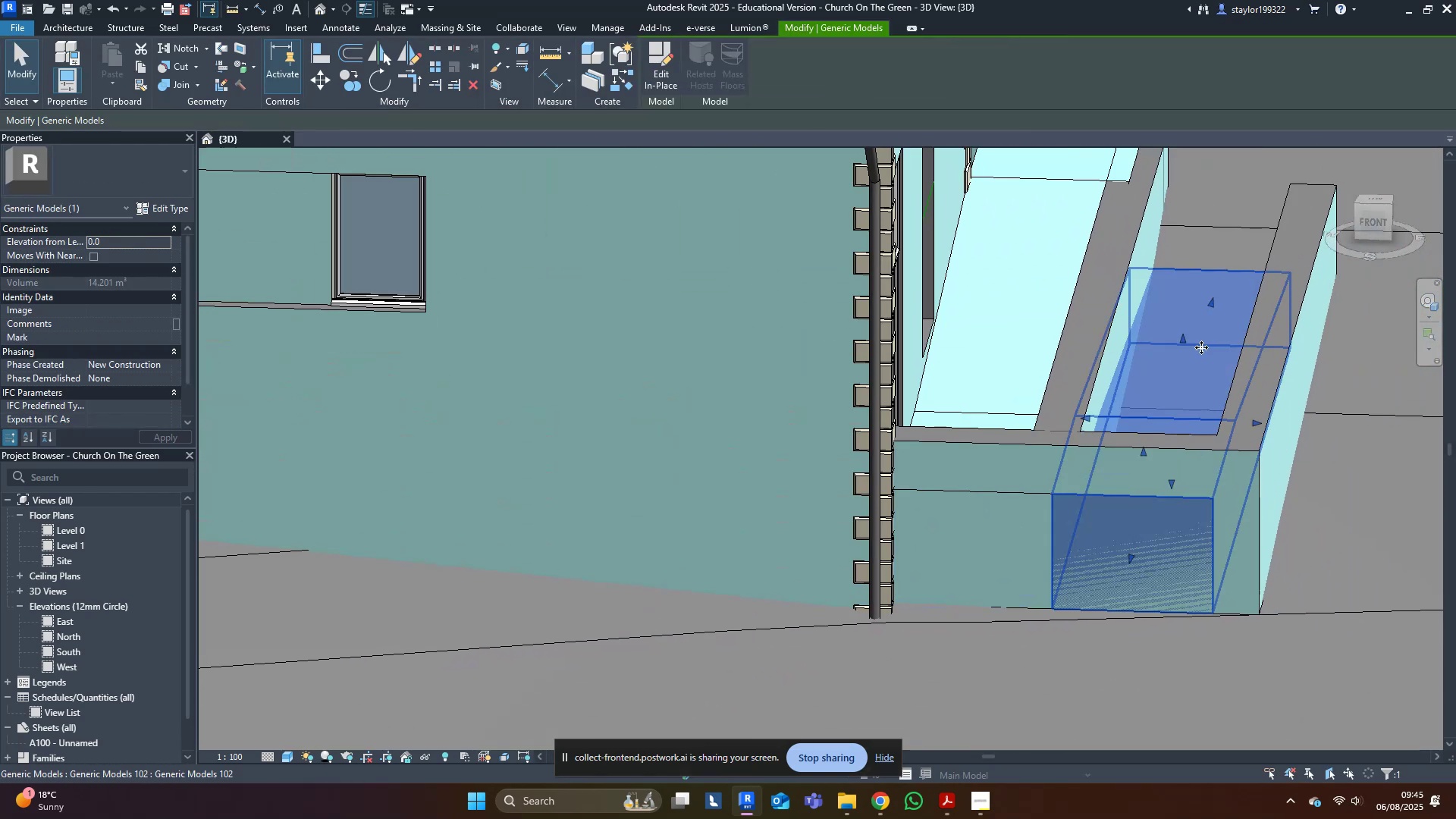 
scroll: coordinate [1173, 397], scroll_direction: down, amount: 3.0
 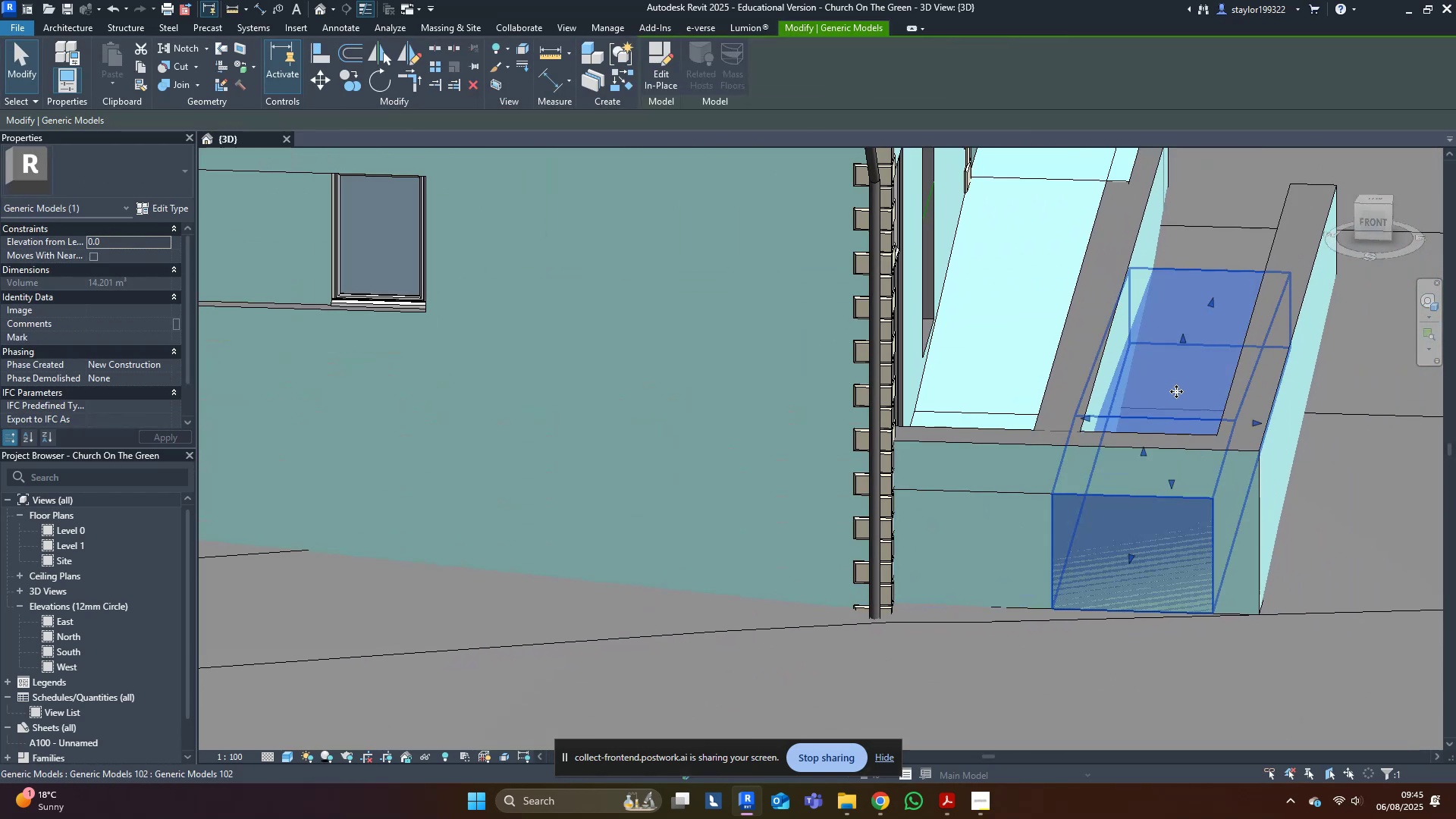 
hold_key(key=ShiftLeft, duration=0.54)
 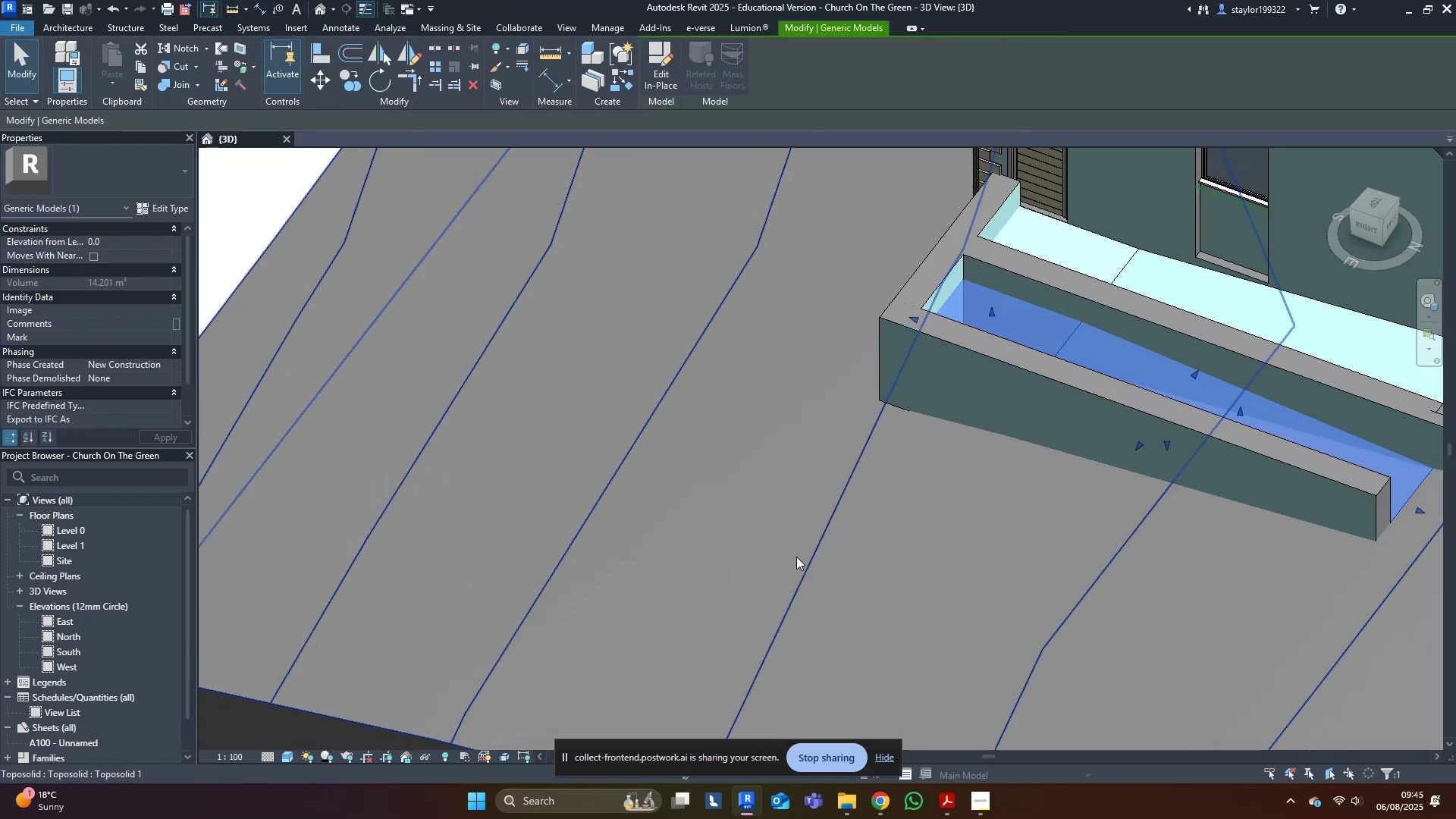 
hold_key(key=ShiftLeft, duration=0.32)
 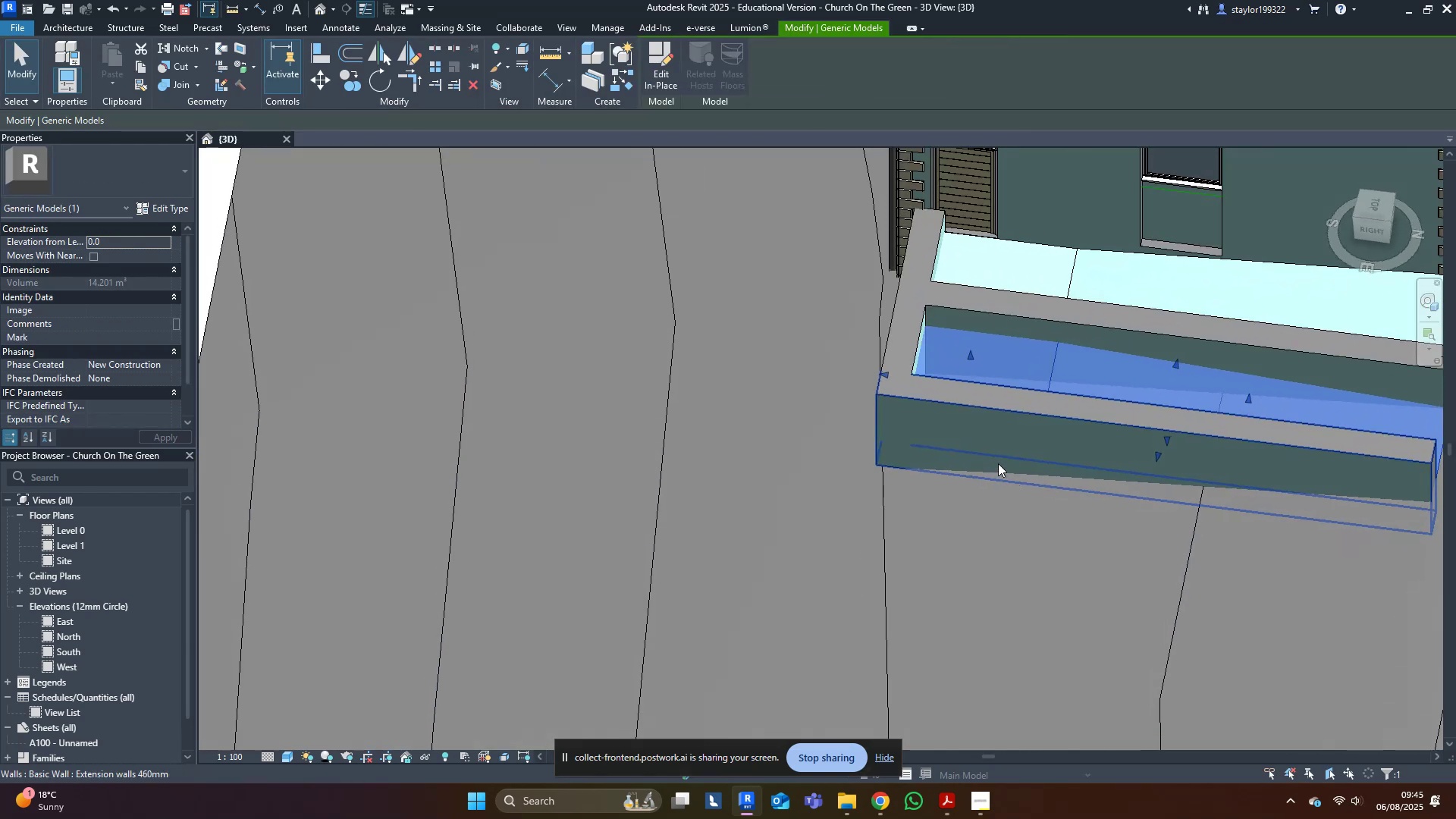 
scroll: coordinate [923, 413], scroll_direction: up, amount: 2.0
 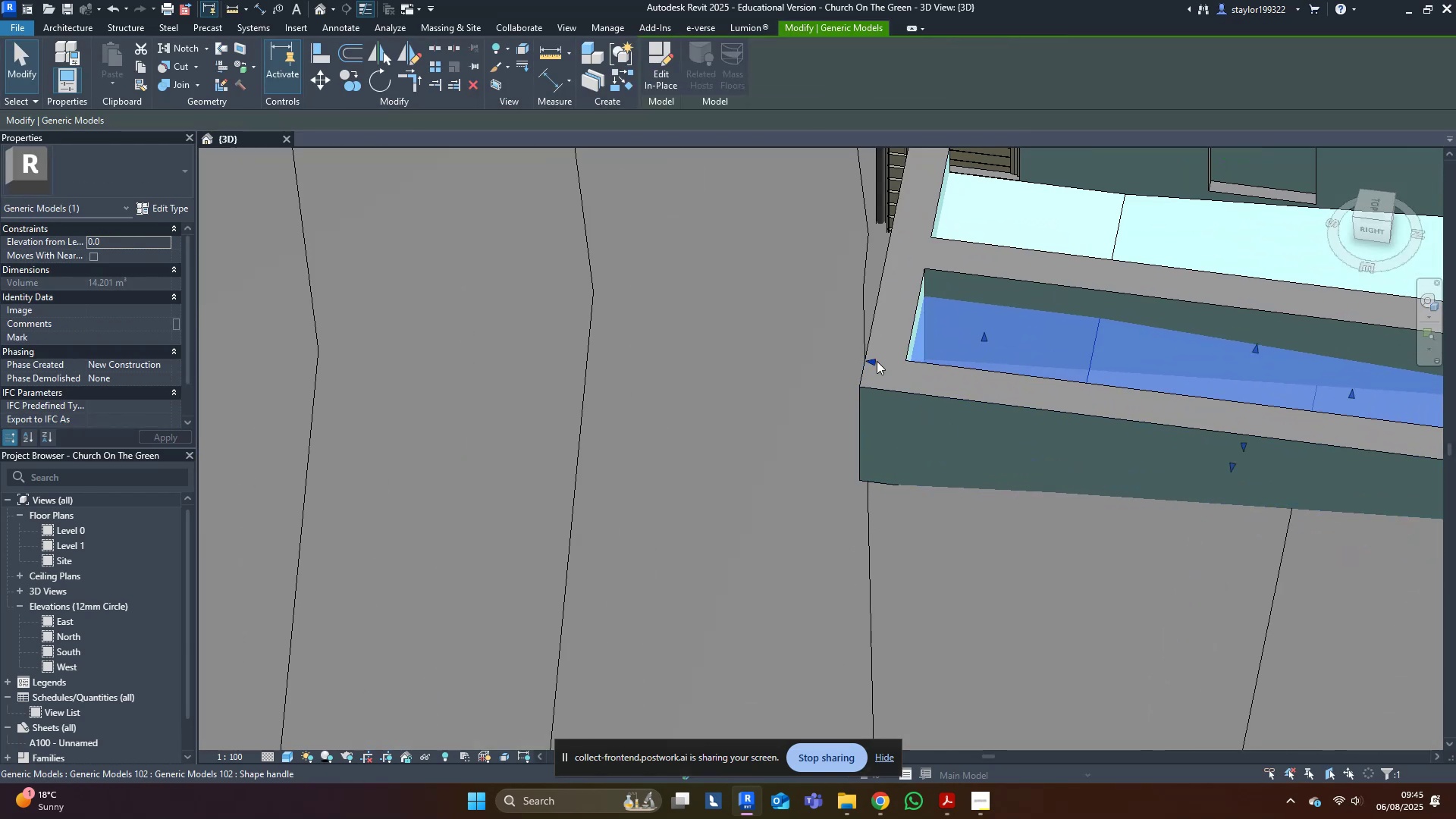 
left_click_drag(start_coordinate=[877, 361], to_coordinate=[912, 367])
 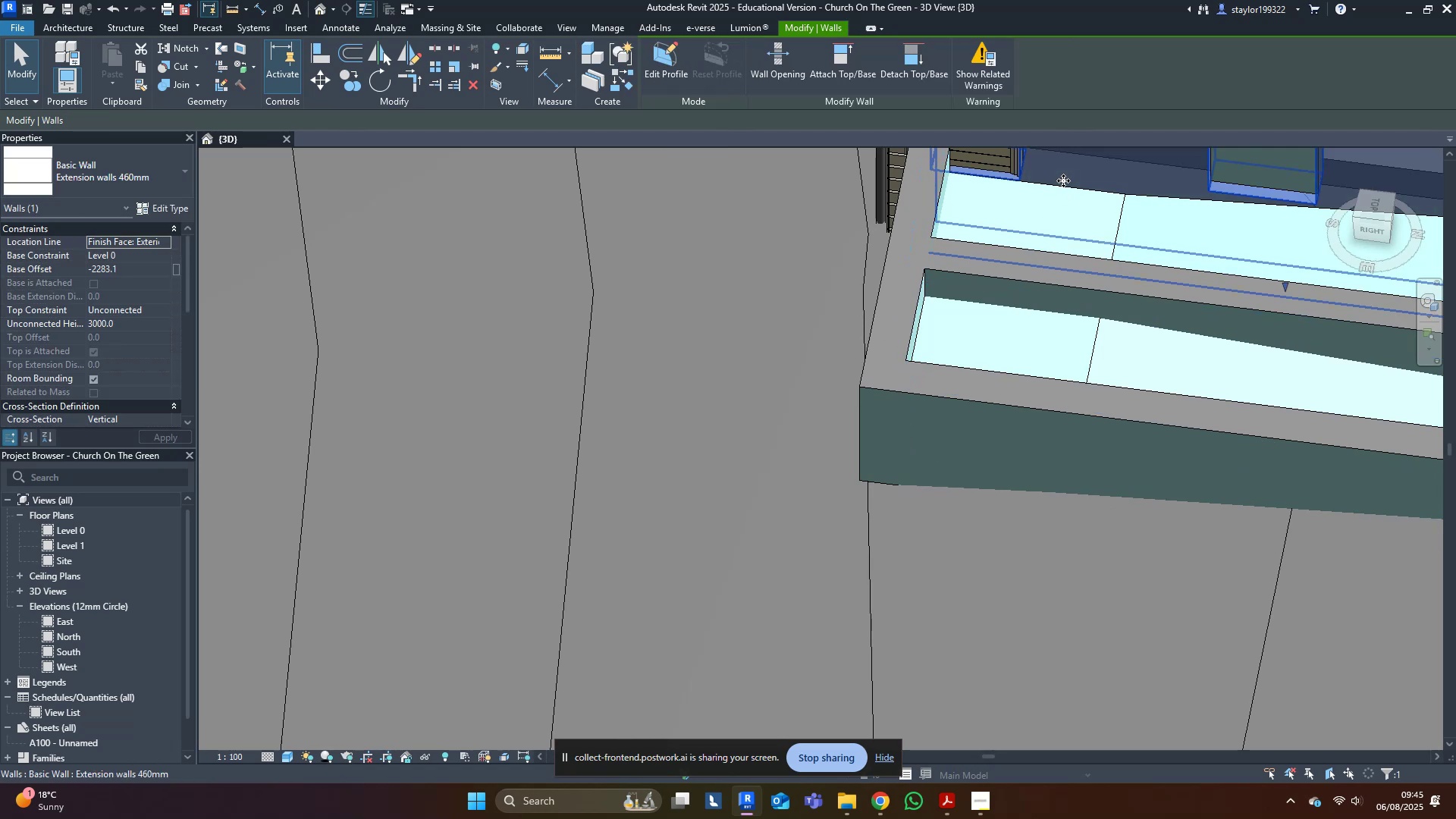 
double_click([1046, 217])
 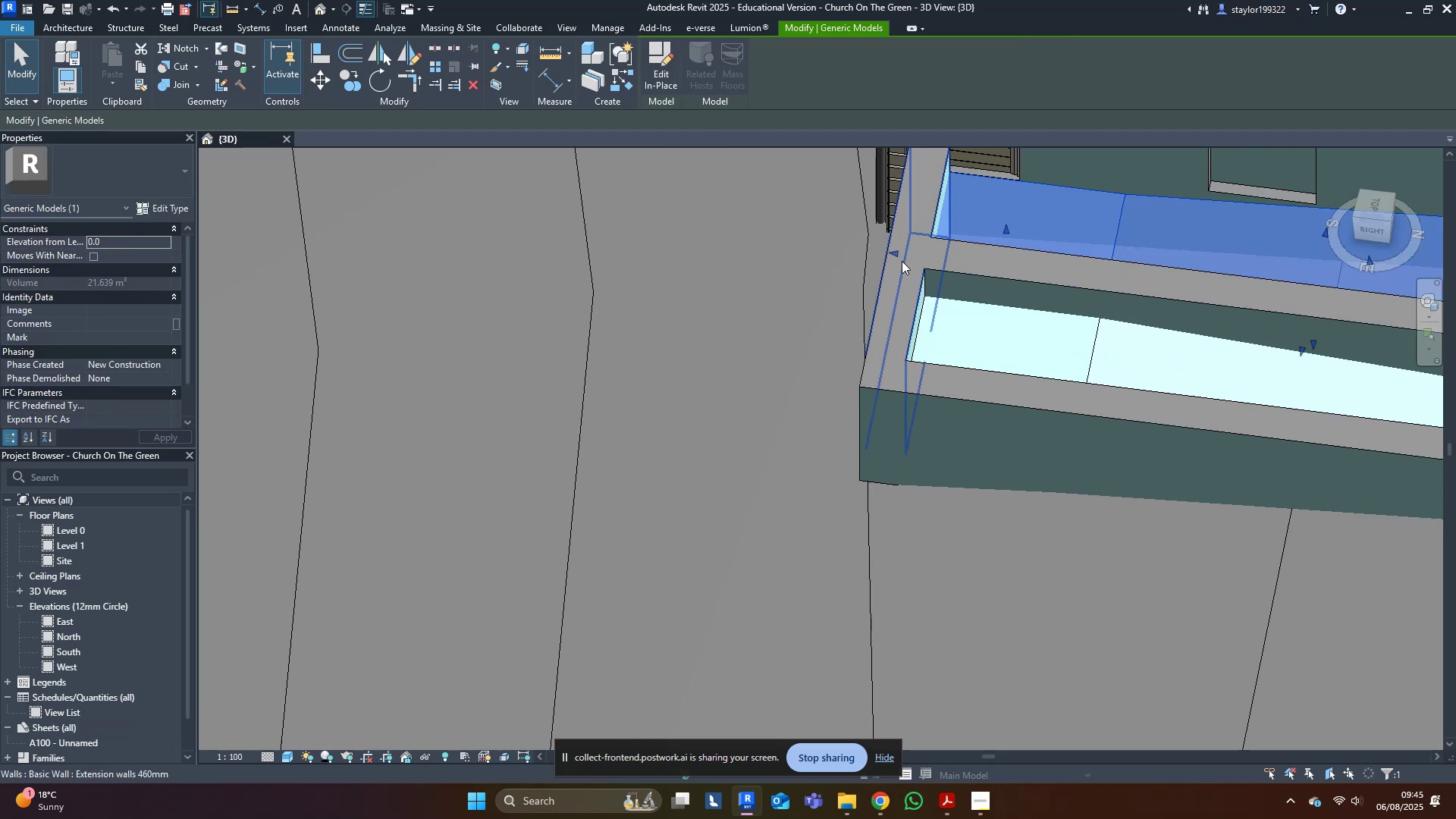 
left_click_drag(start_coordinate=[897, 256], to_coordinate=[934, 265])
 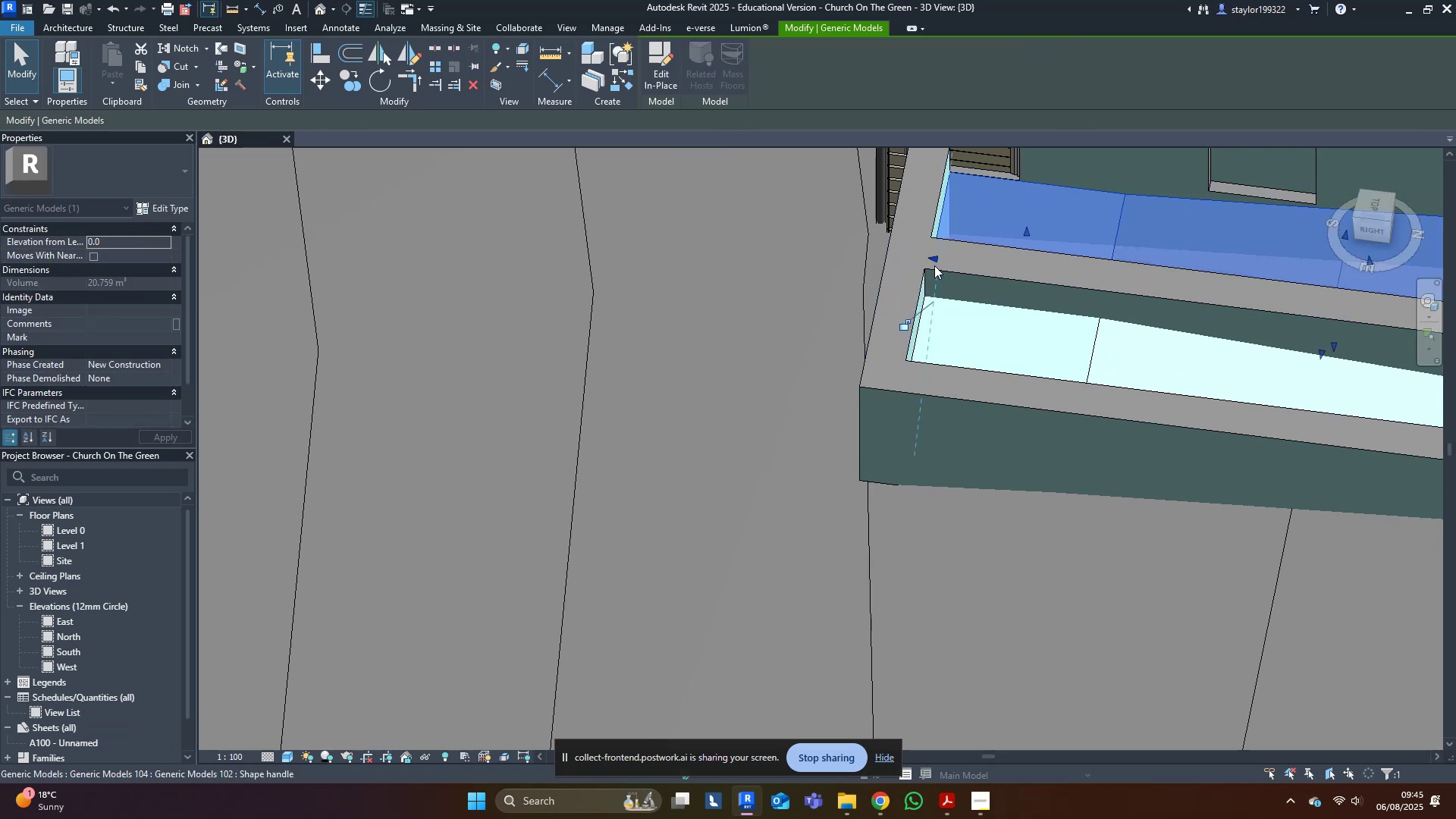 
key(Escape)
 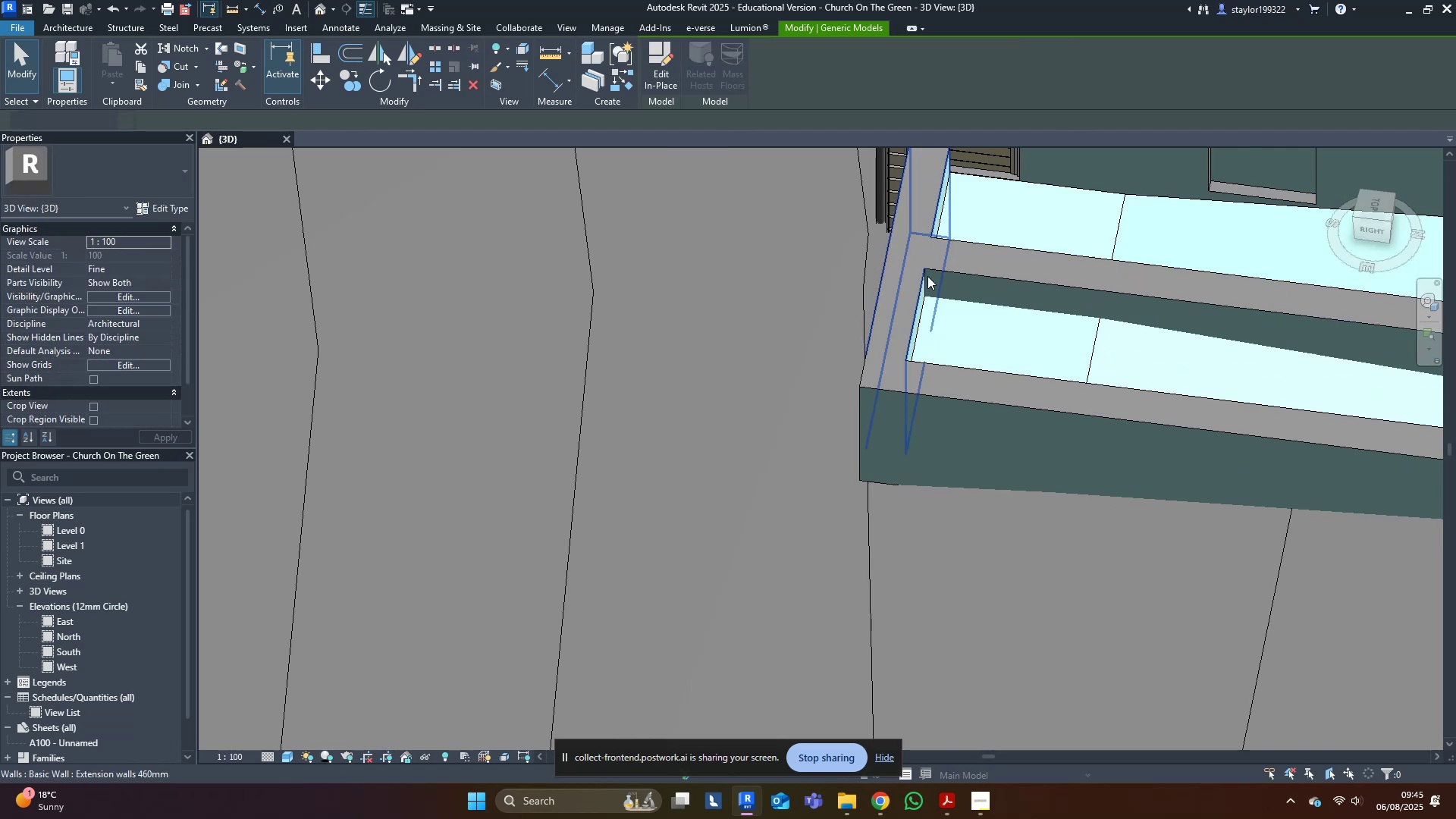 
scroll: coordinate [934, 337], scroll_direction: down, amount: 4.0
 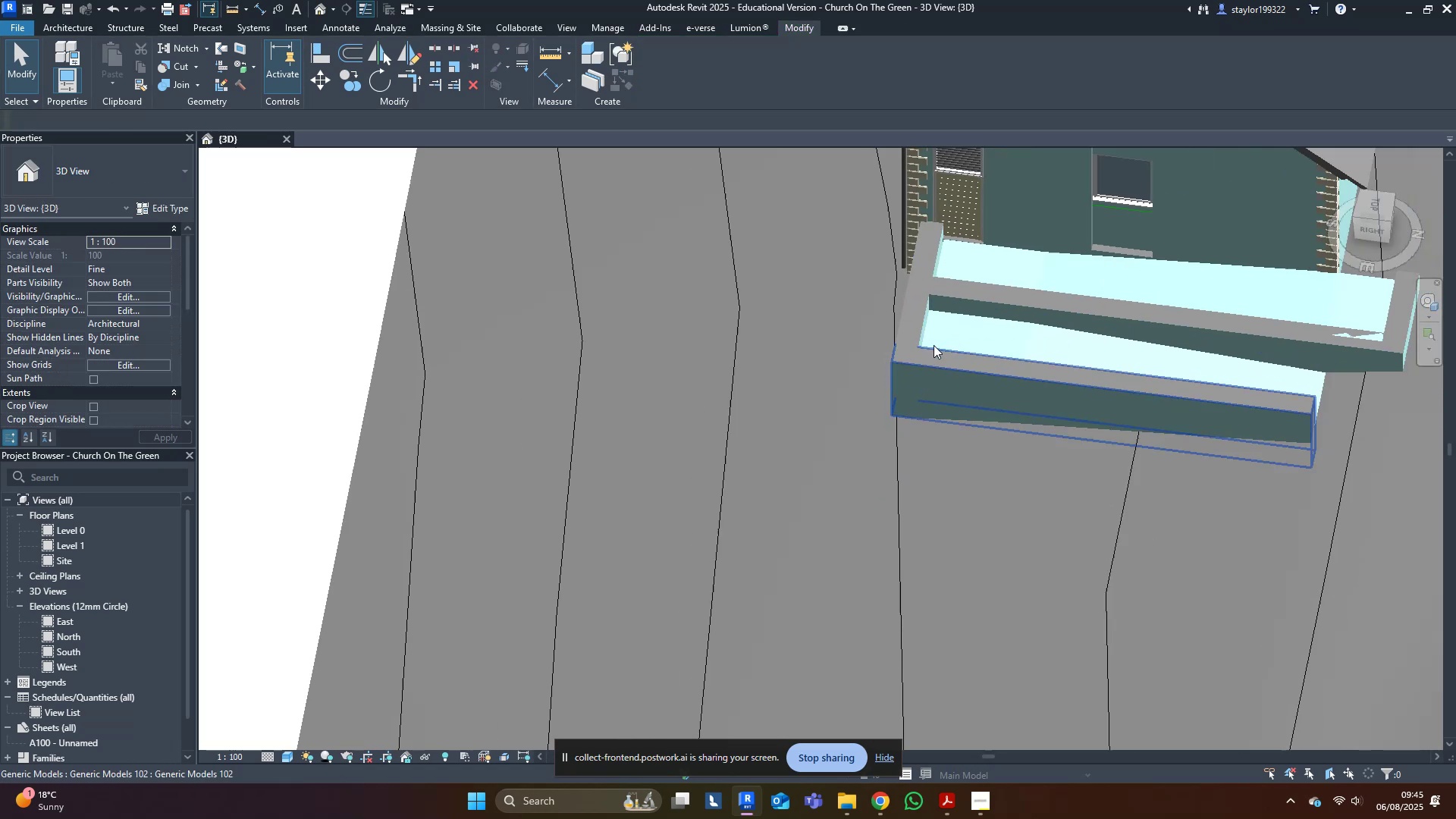 
hold_key(key=ShiftLeft, duration=0.39)
 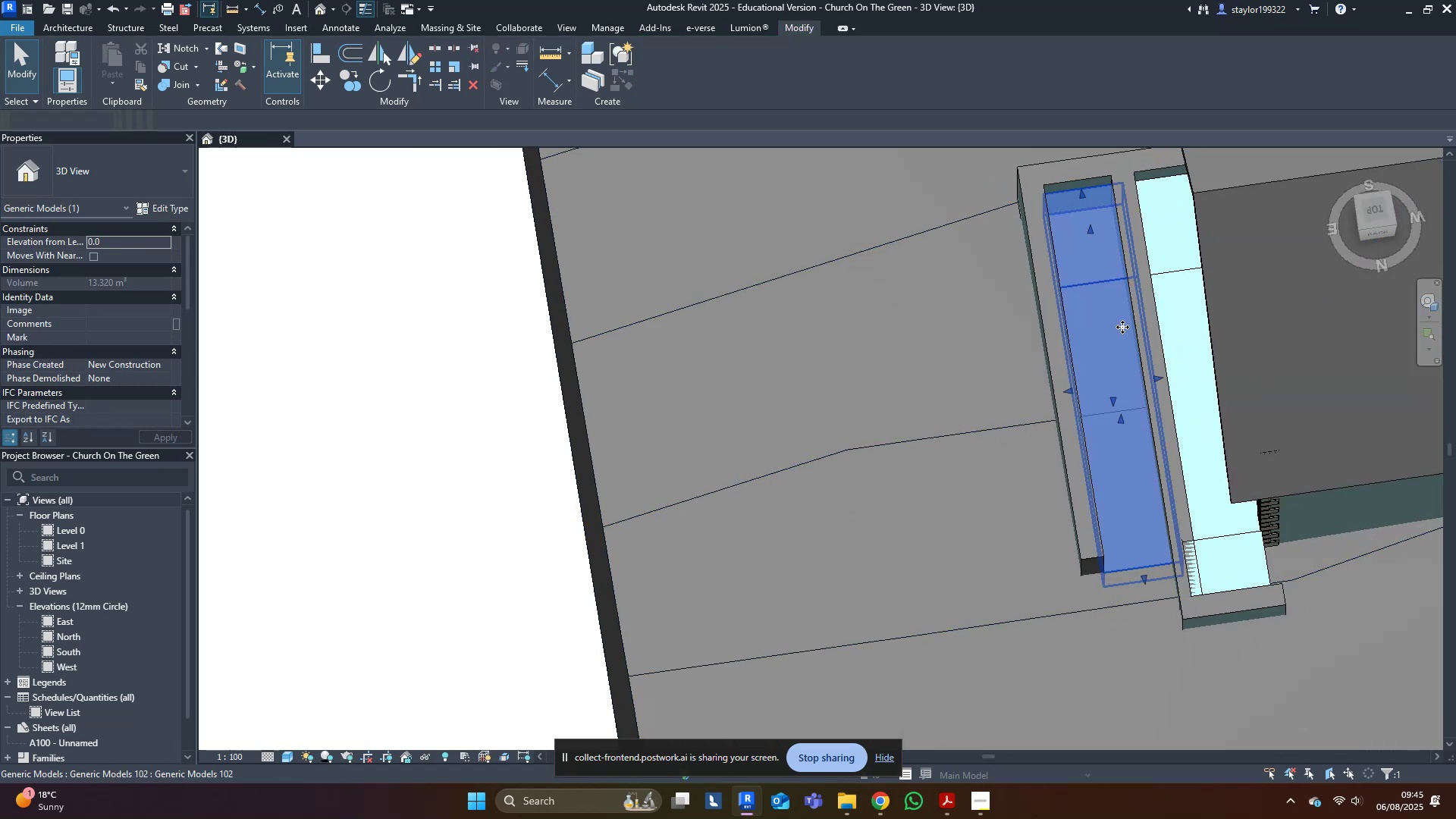 
scroll: coordinate [1149, 356], scroll_direction: up, amount: 4.0
 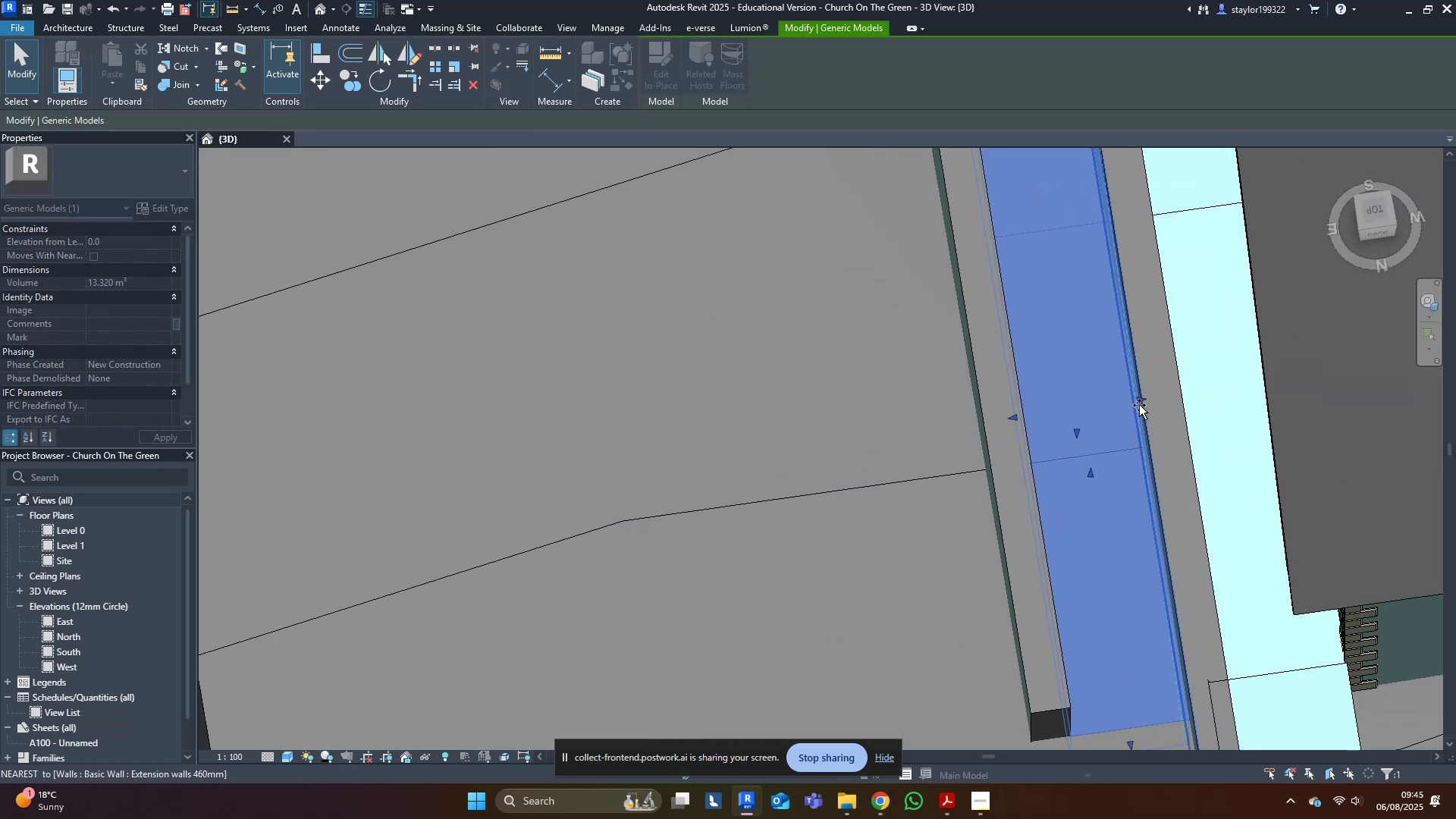 
left_click([1212, 359])
 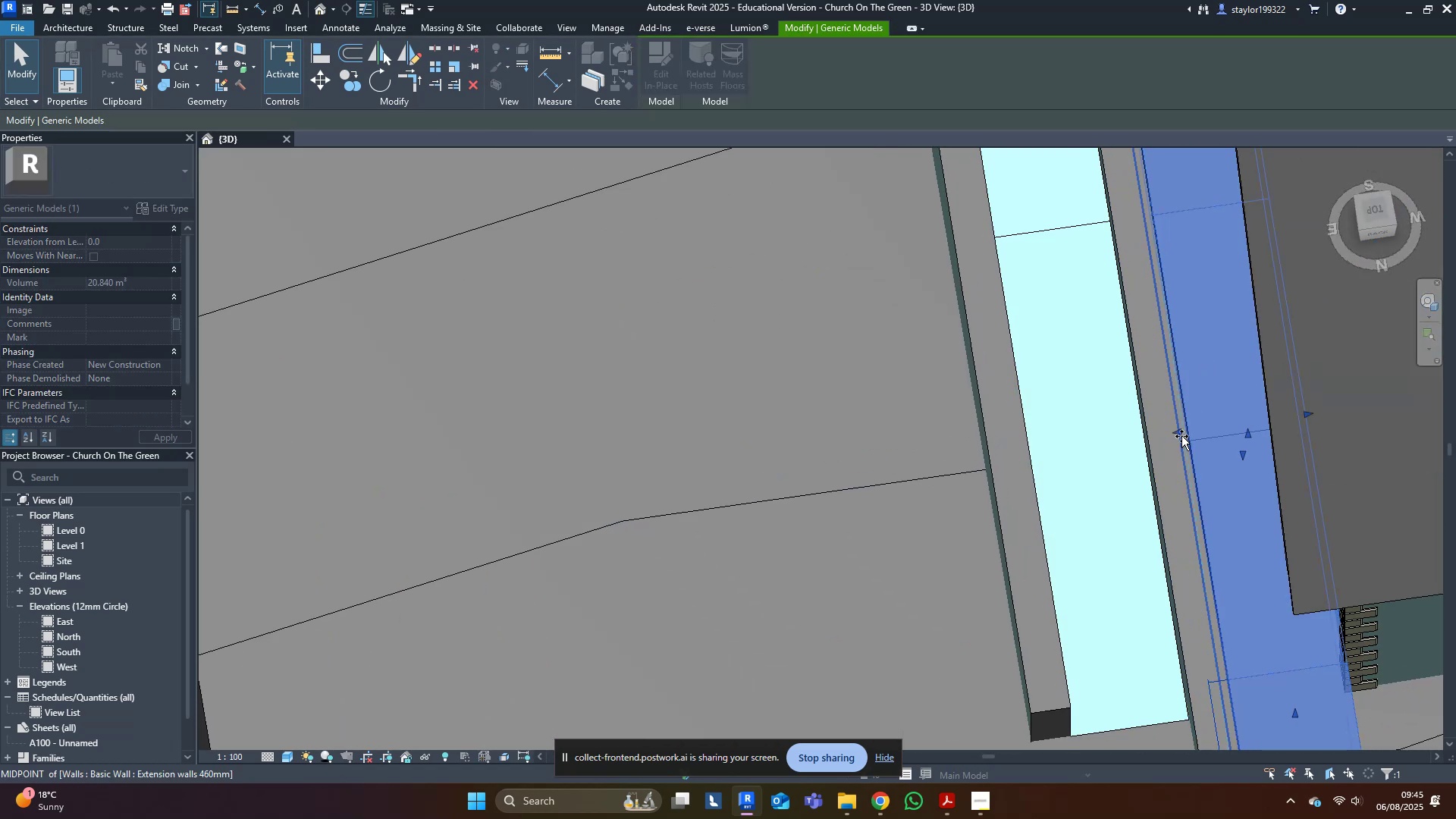 
key(Escape)
 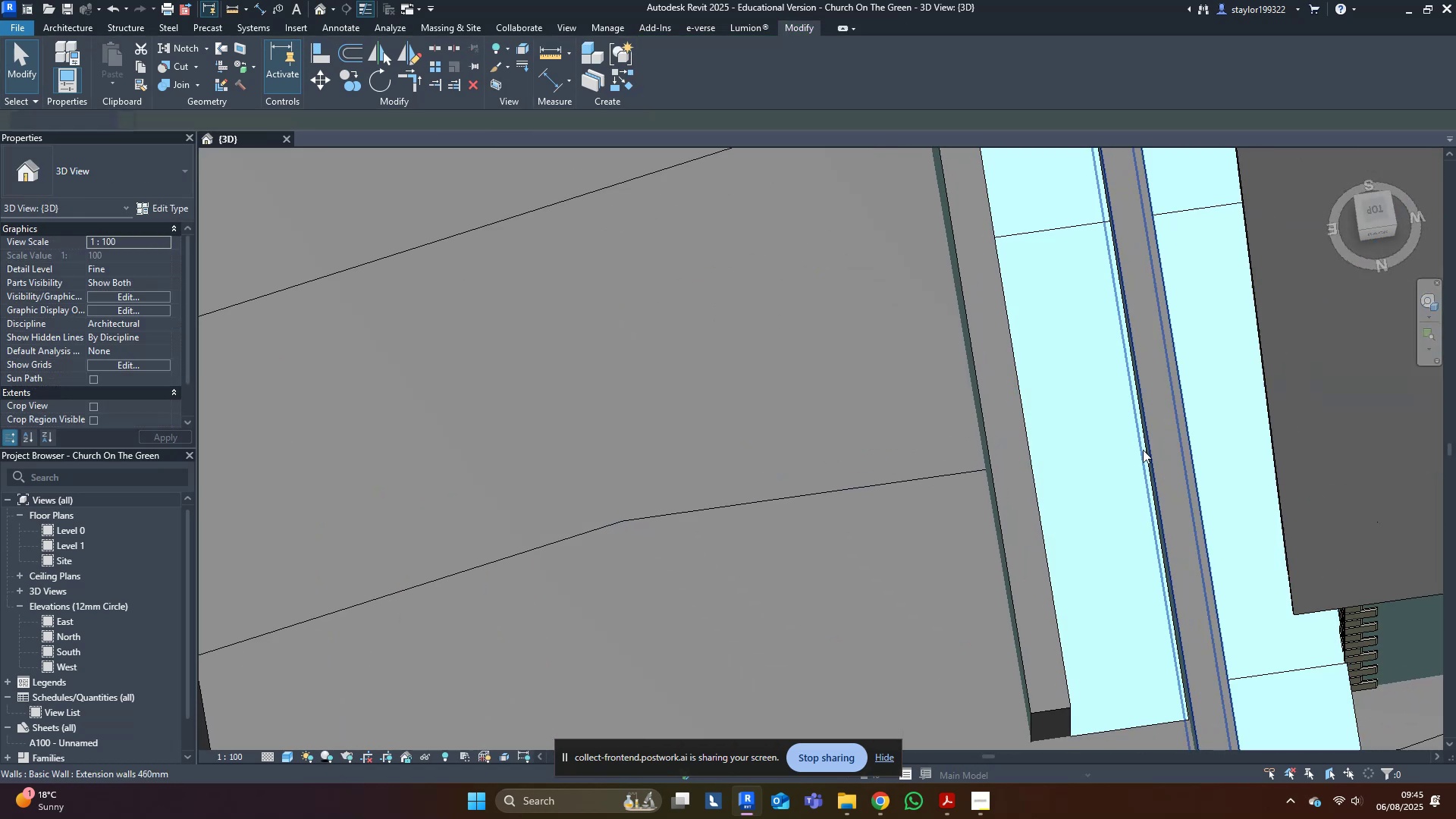 
scroll: coordinate [951, 470], scroll_direction: down, amount: 9.0
 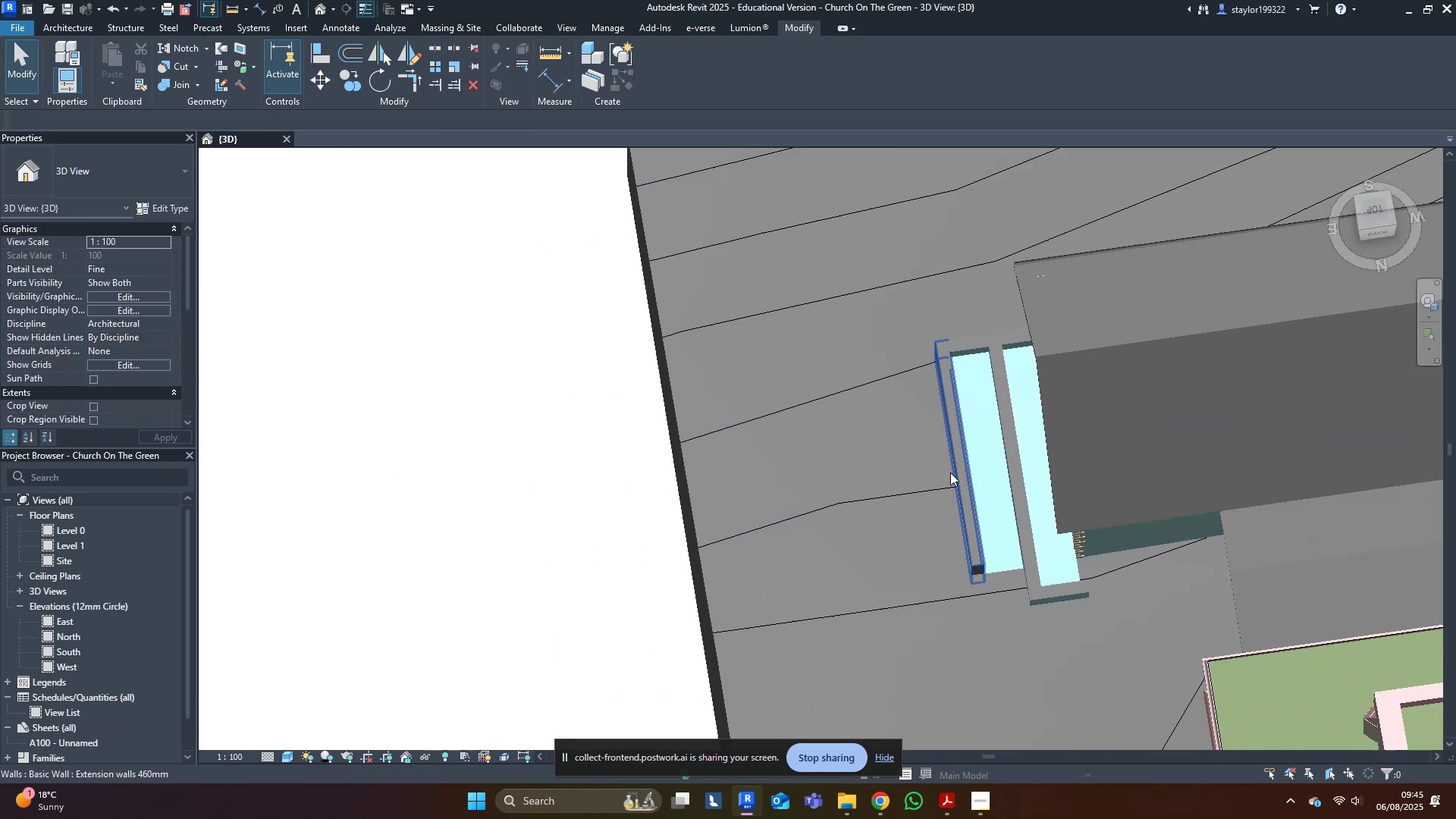 
hold_key(key=ShiftLeft, duration=0.47)
 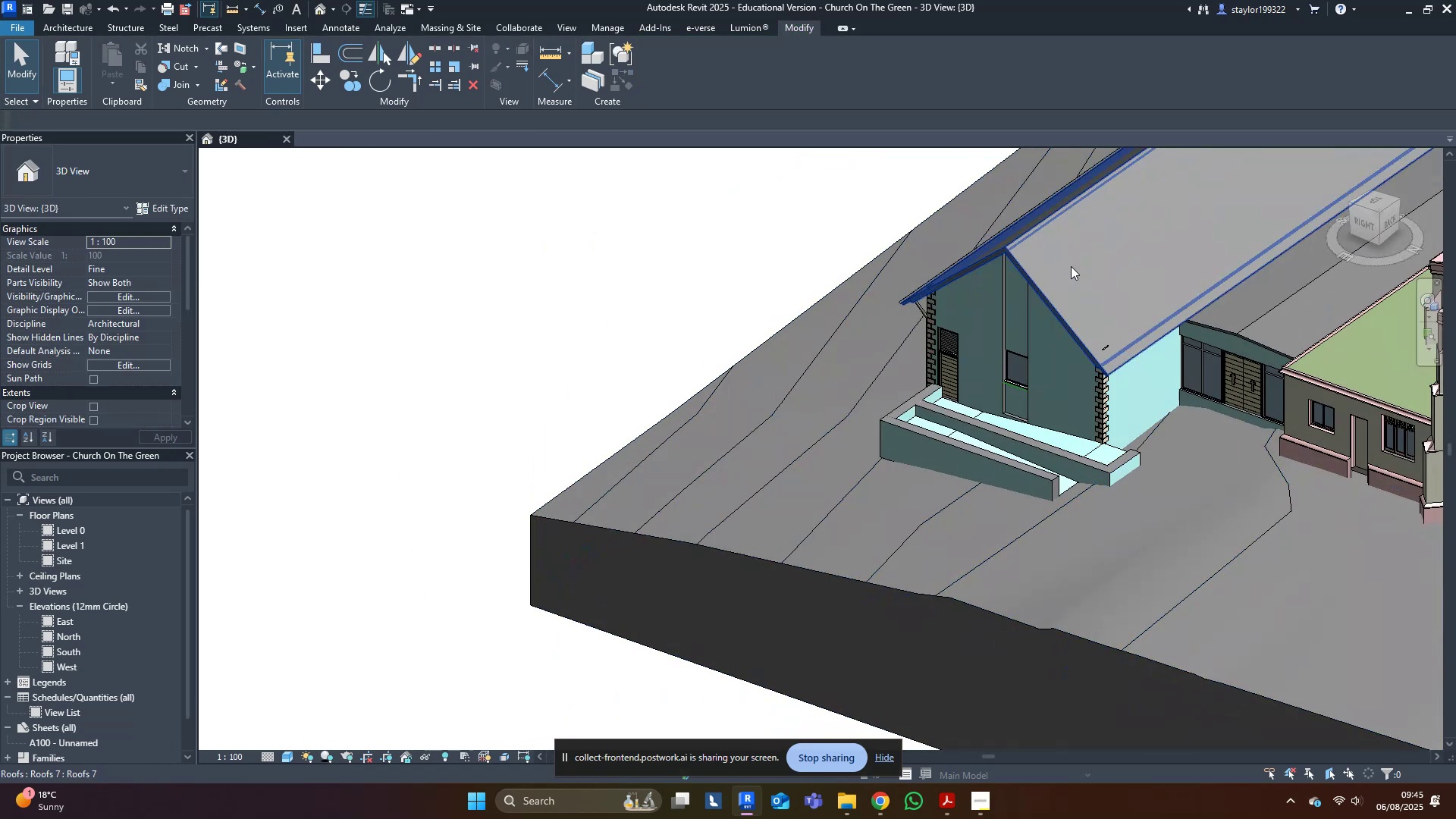 
scroll: coordinate [1043, 405], scroll_direction: up, amount: 5.0
 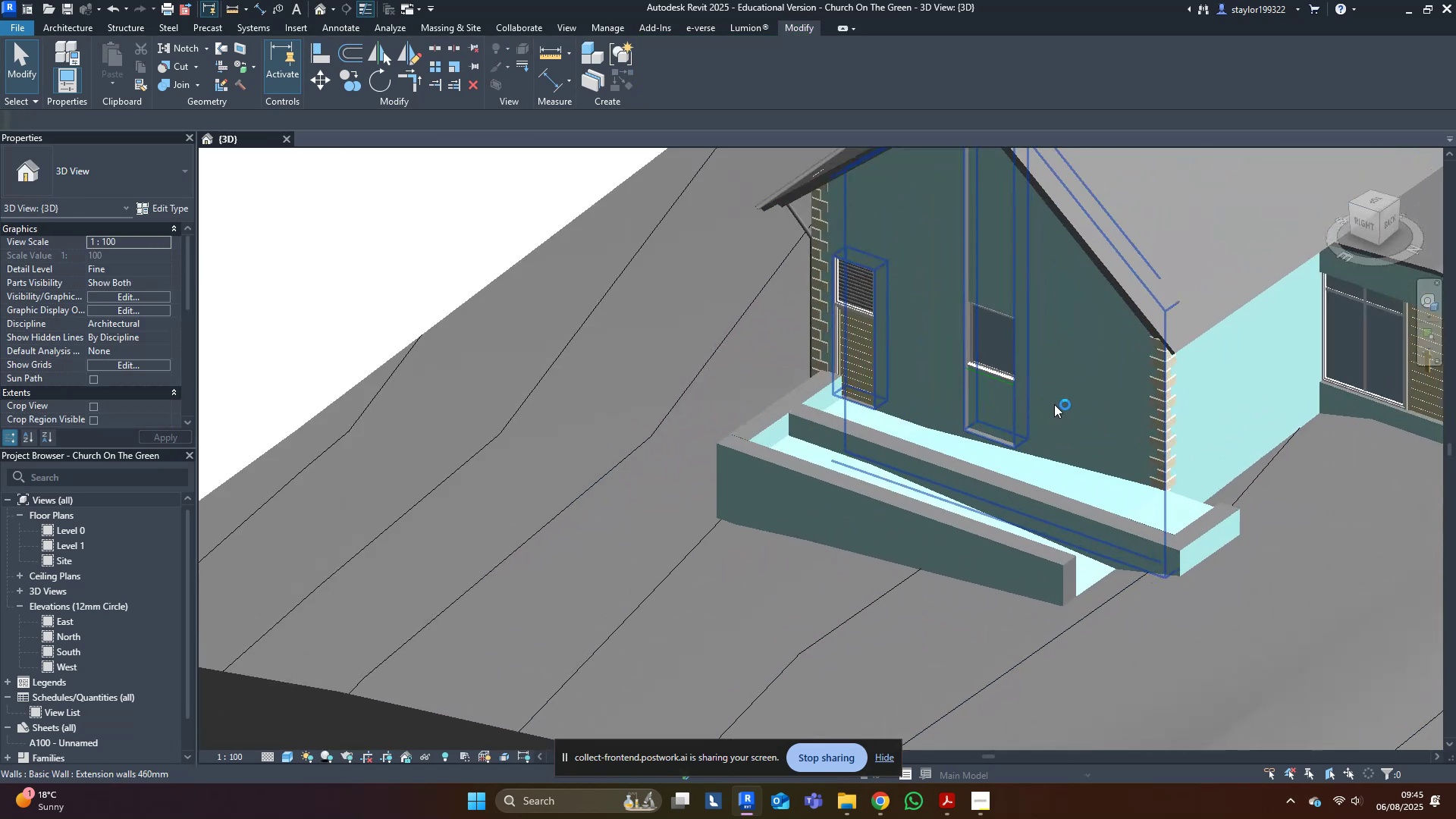 
hold_key(key=ShiftLeft, duration=0.55)
 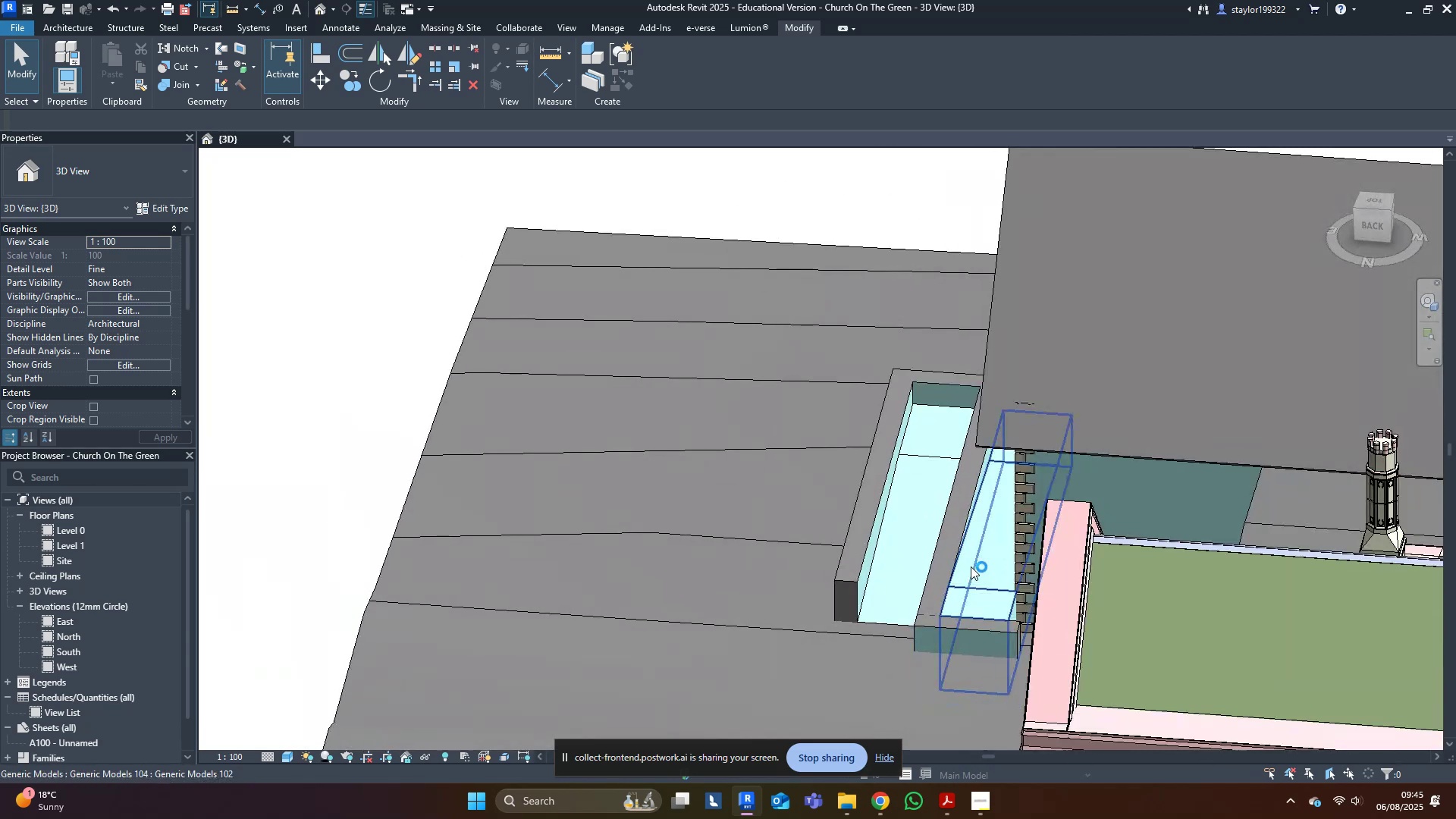 
hold_key(key=ShiftLeft, duration=1.27)
 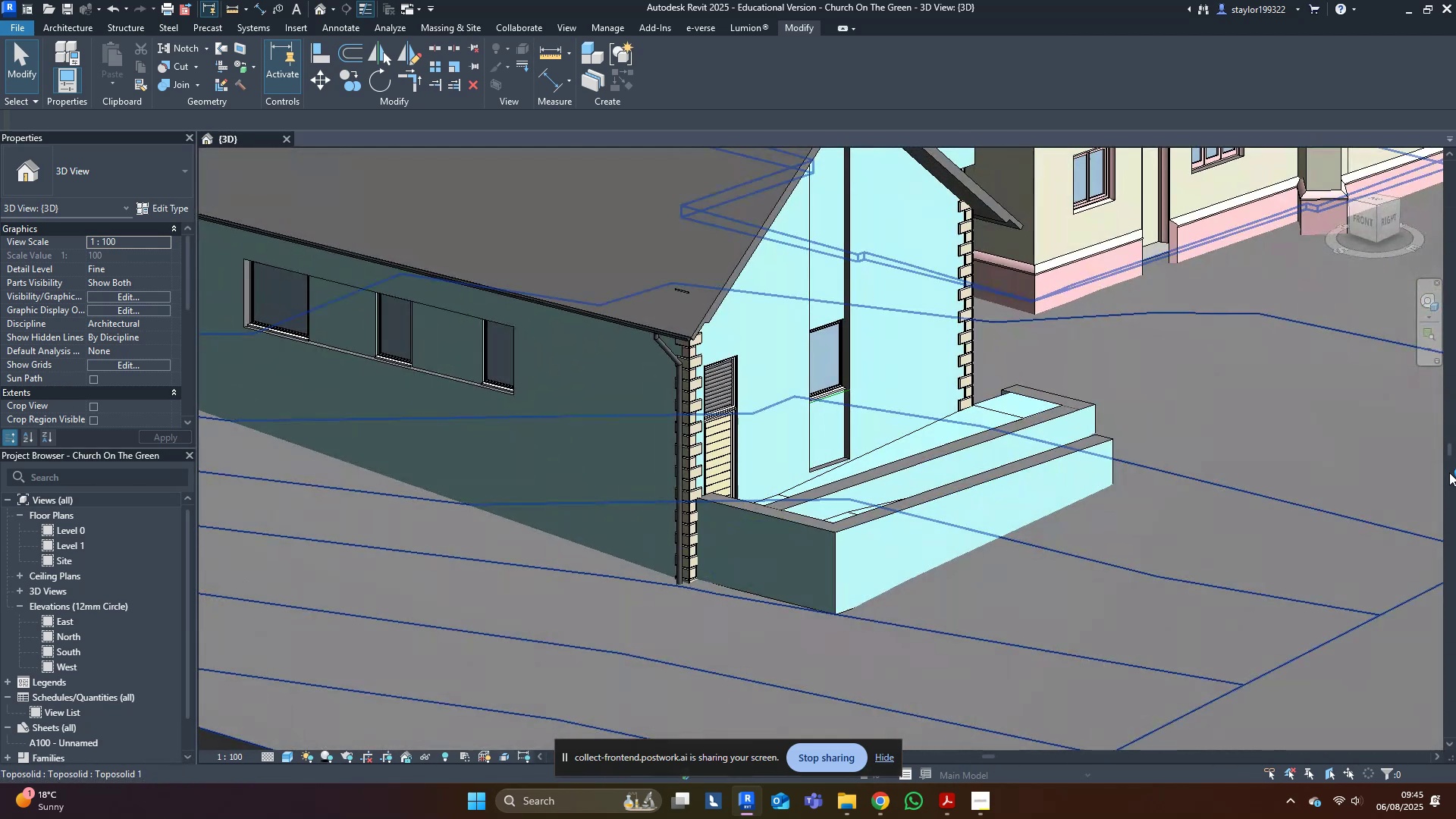 
hold_key(key=ShiftLeft, duration=0.46)
 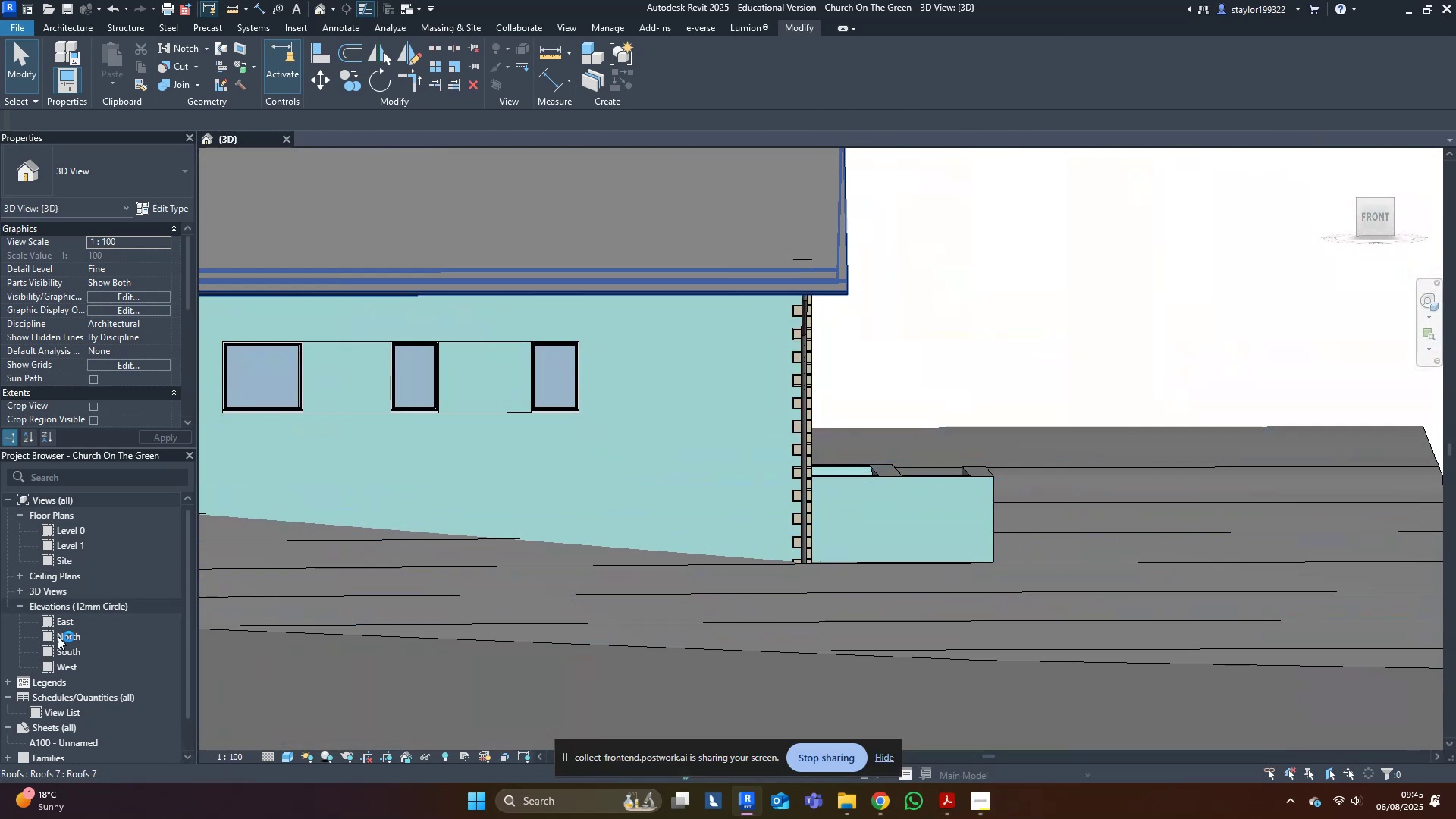 
double_click([78, 651])
 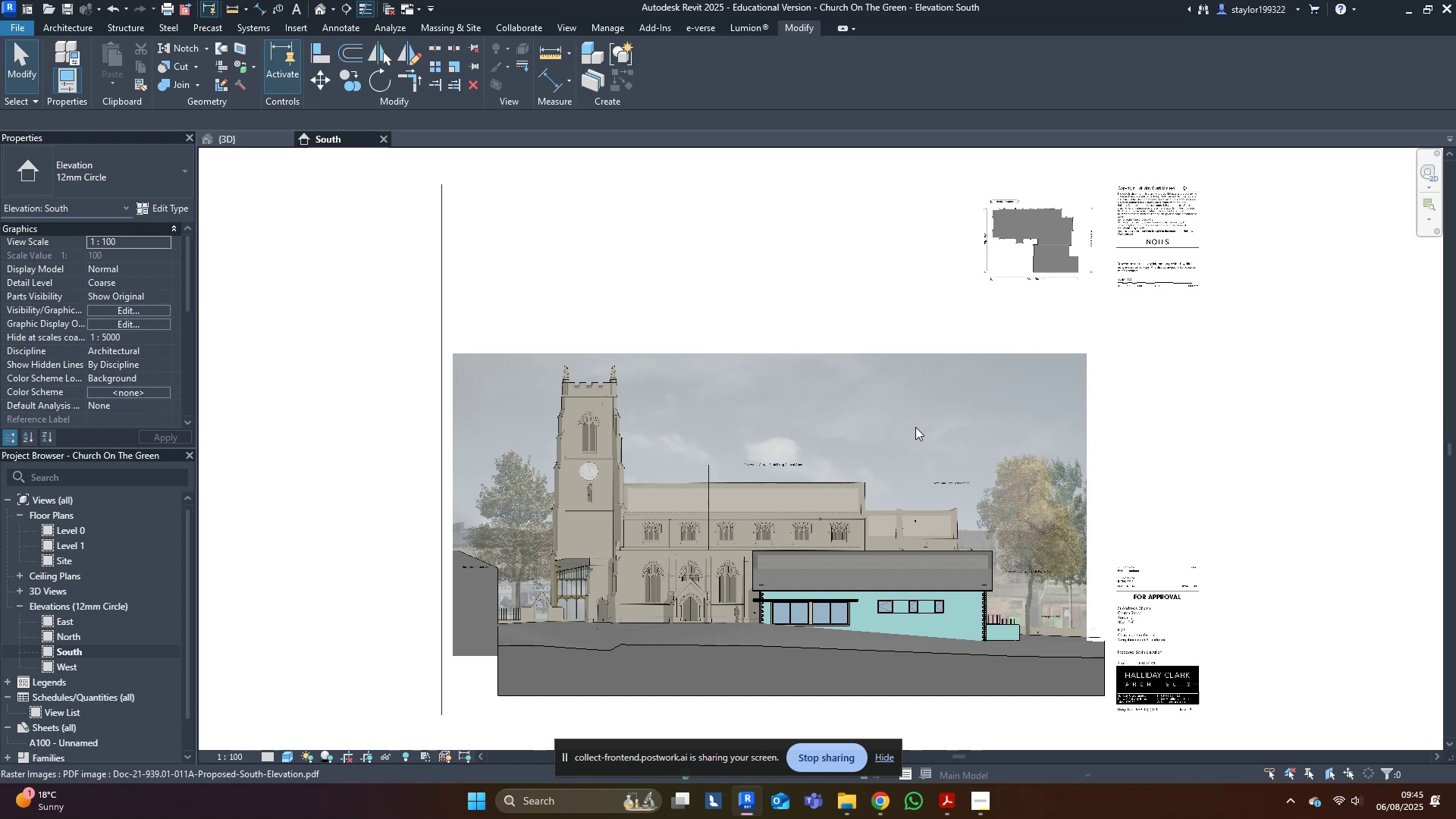 
wait(6.31)
 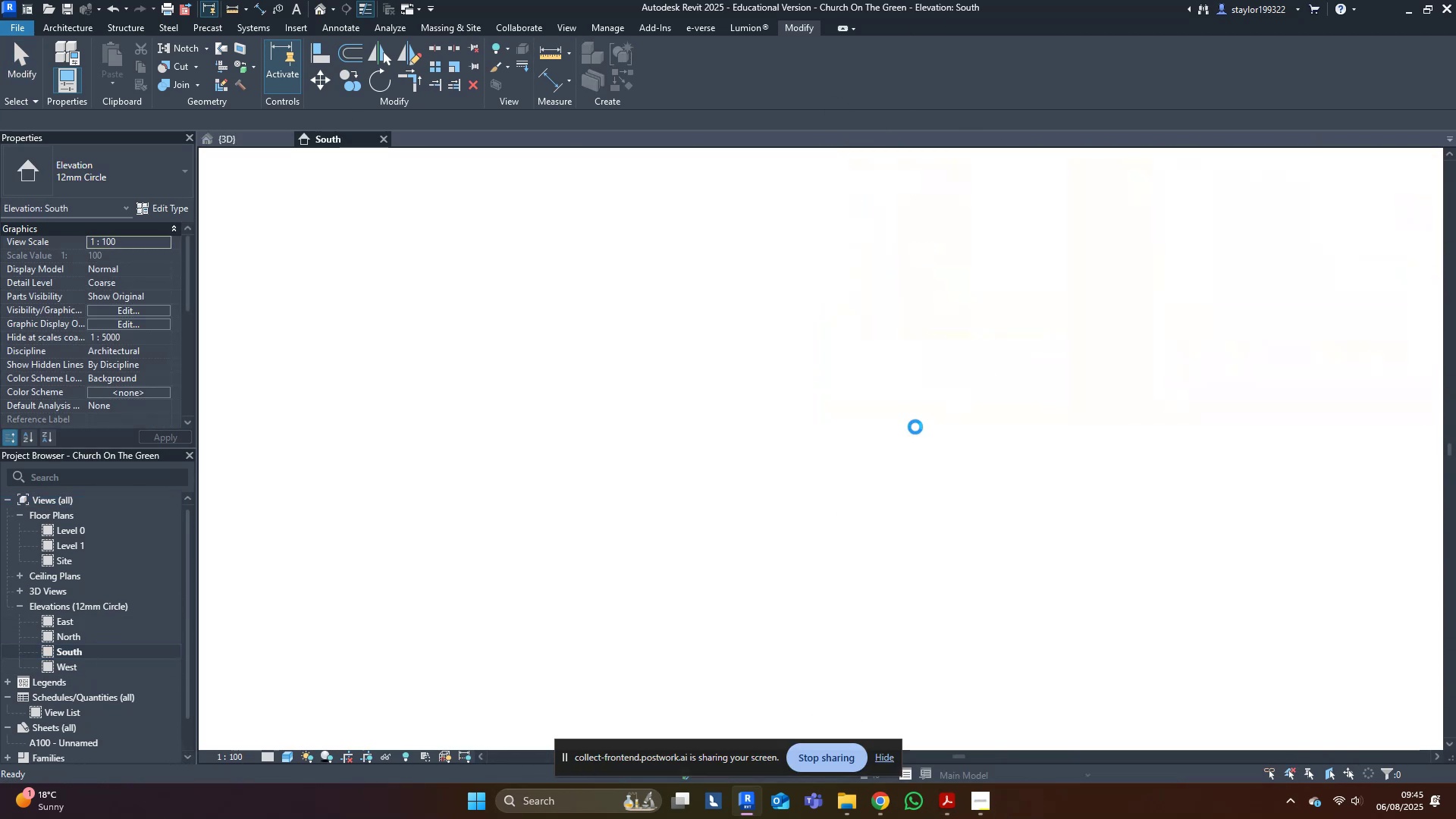 
scroll: coordinate [985, 556], scroll_direction: up, amount: 17.0
 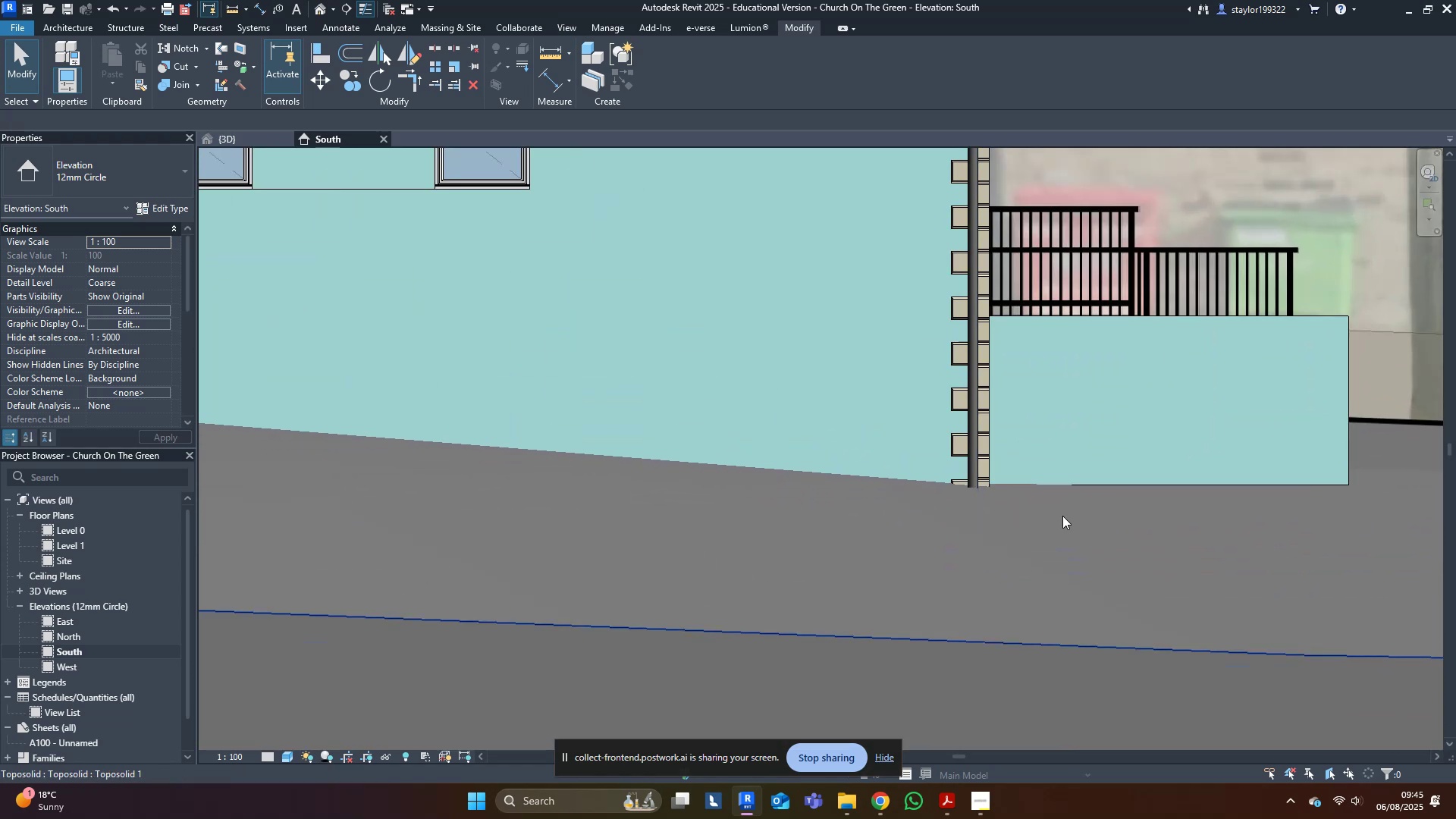 
type(hrhiwf)
 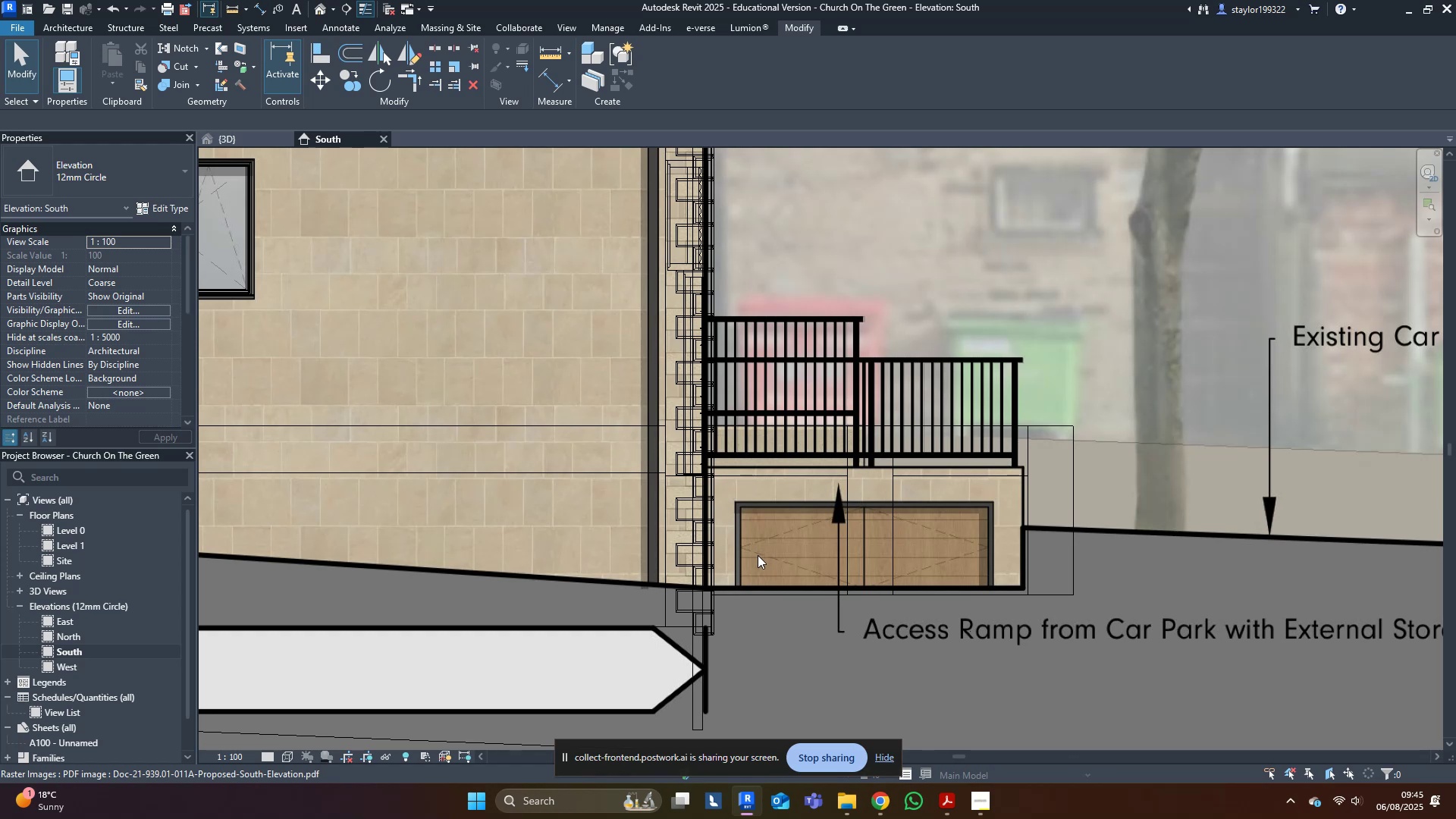 
mouse_move([774, 523])
 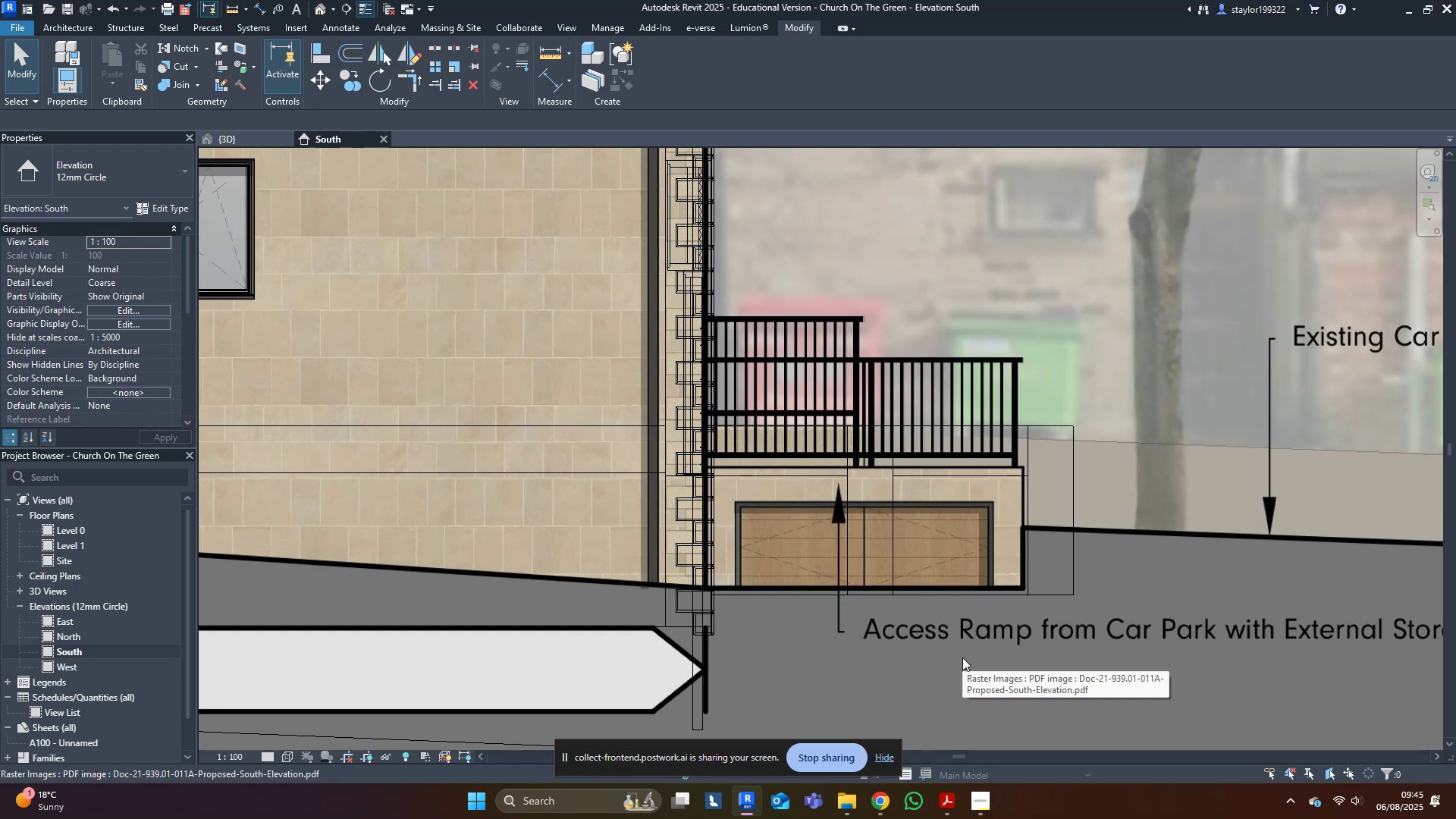 
scroll: coordinate [962, 657], scroll_direction: down, amount: 5.0
 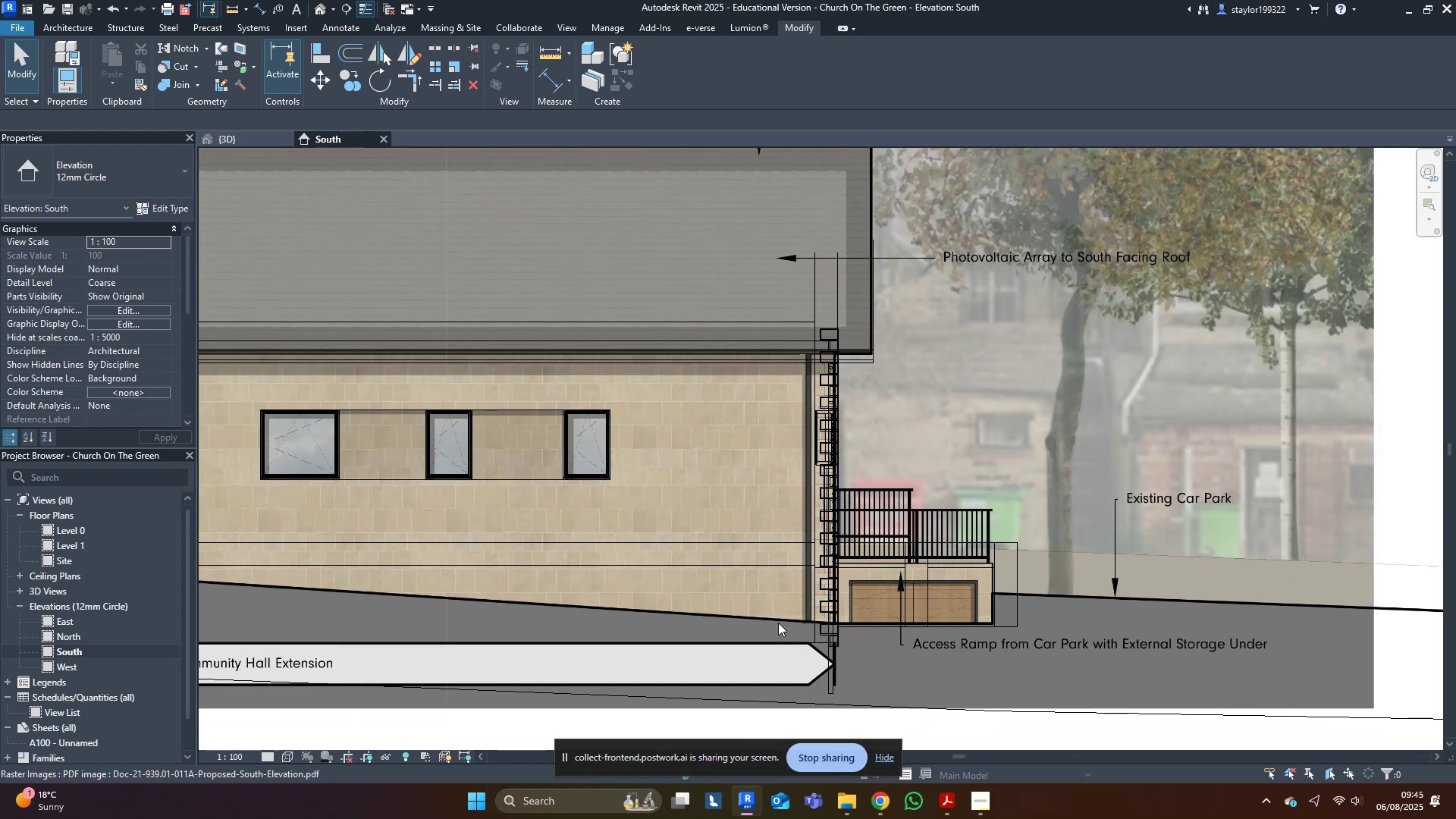 
left_click([47, 31])
 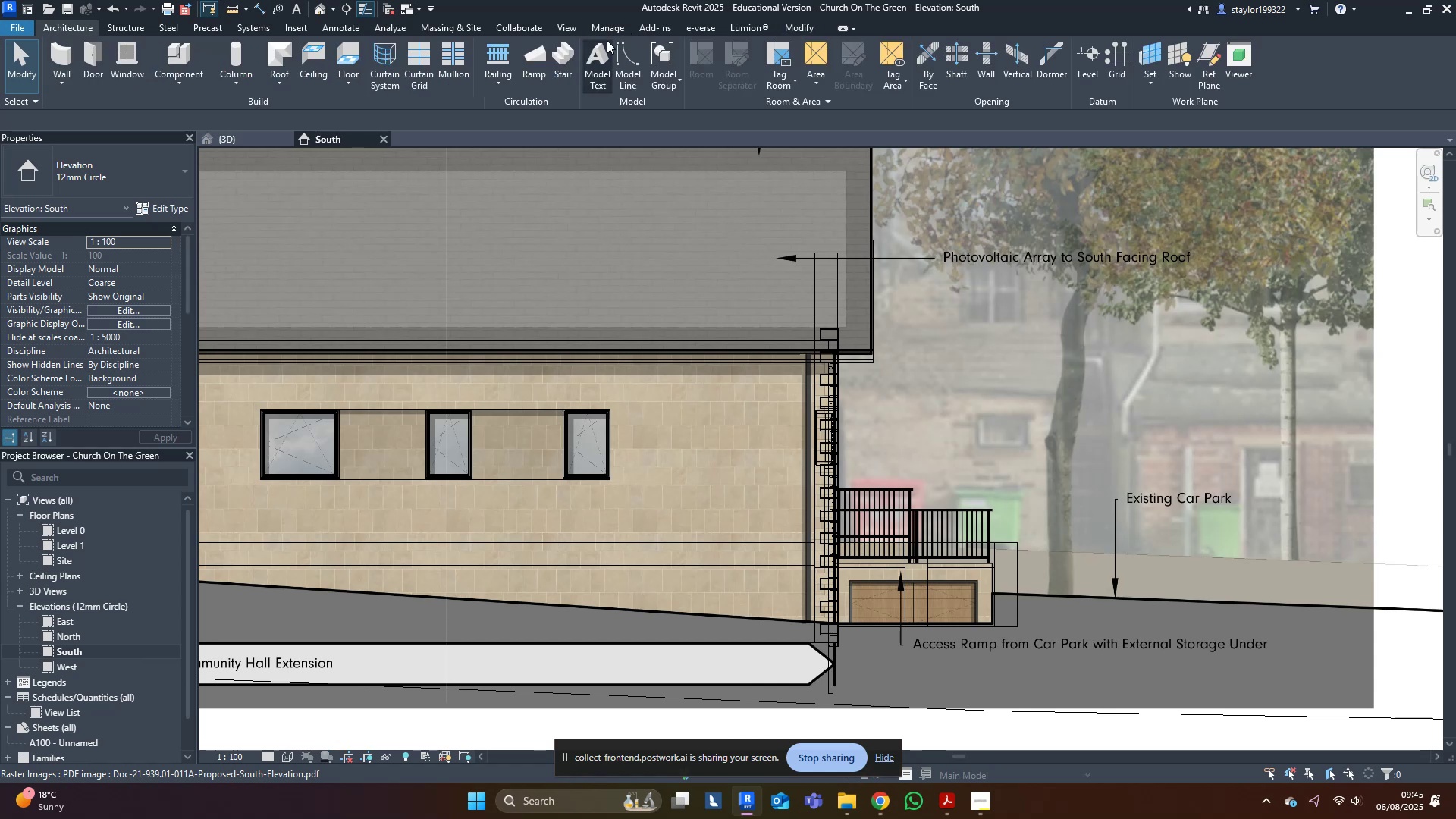 
left_click([621, 53])
 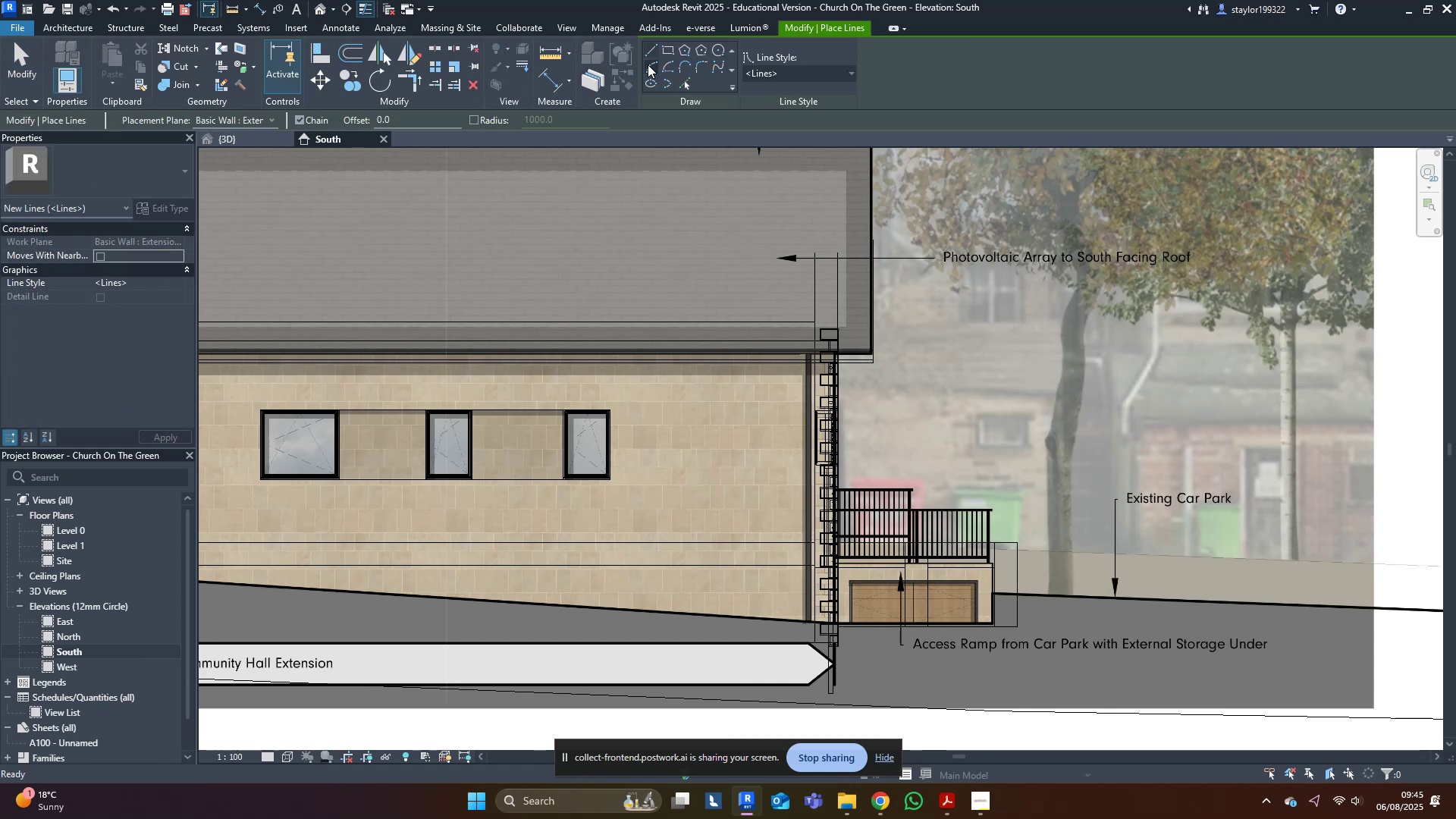 
scroll: coordinate [755, 582], scroll_direction: up, amount: 11.0
 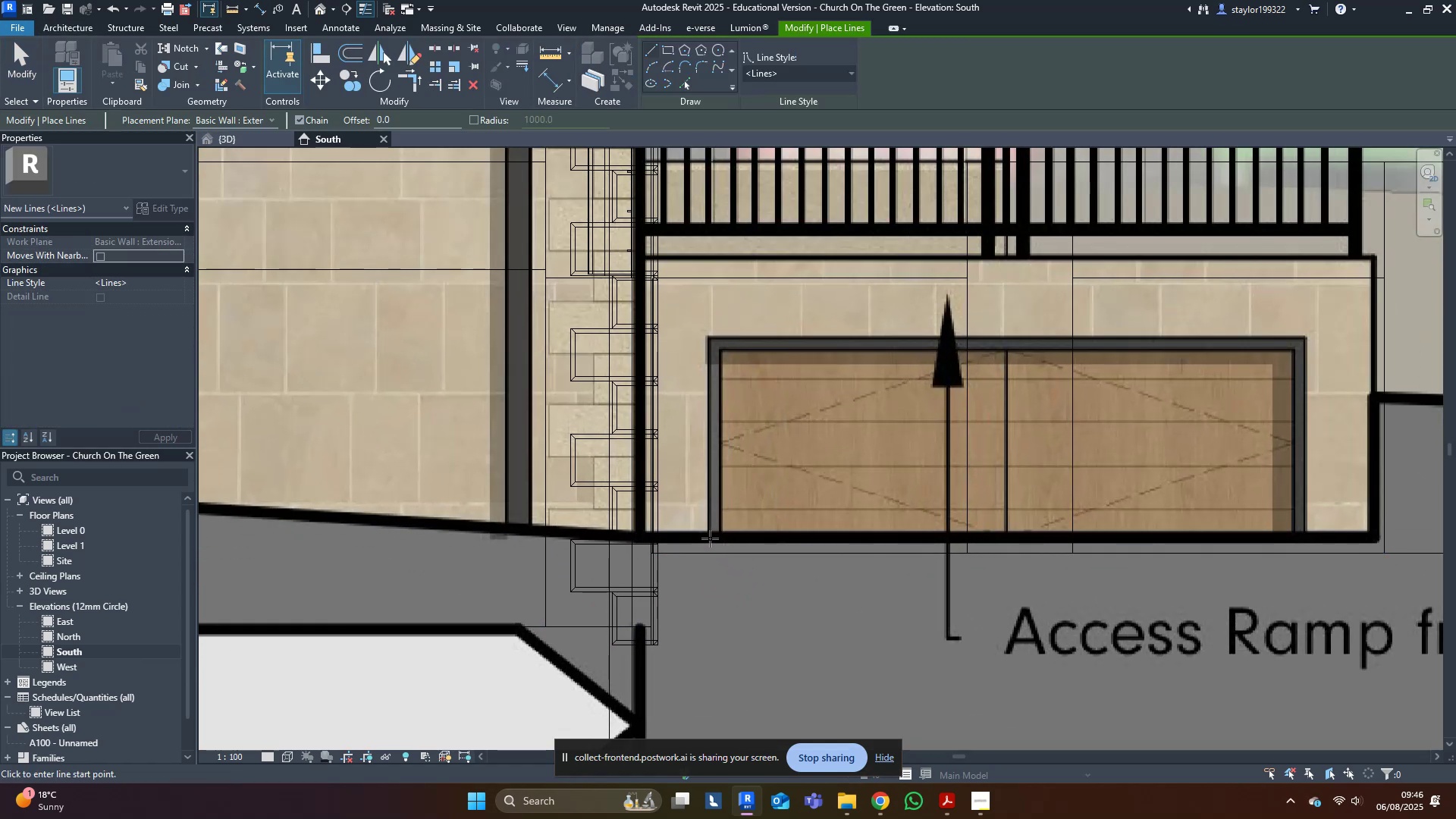 
left_click([708, 535])
 